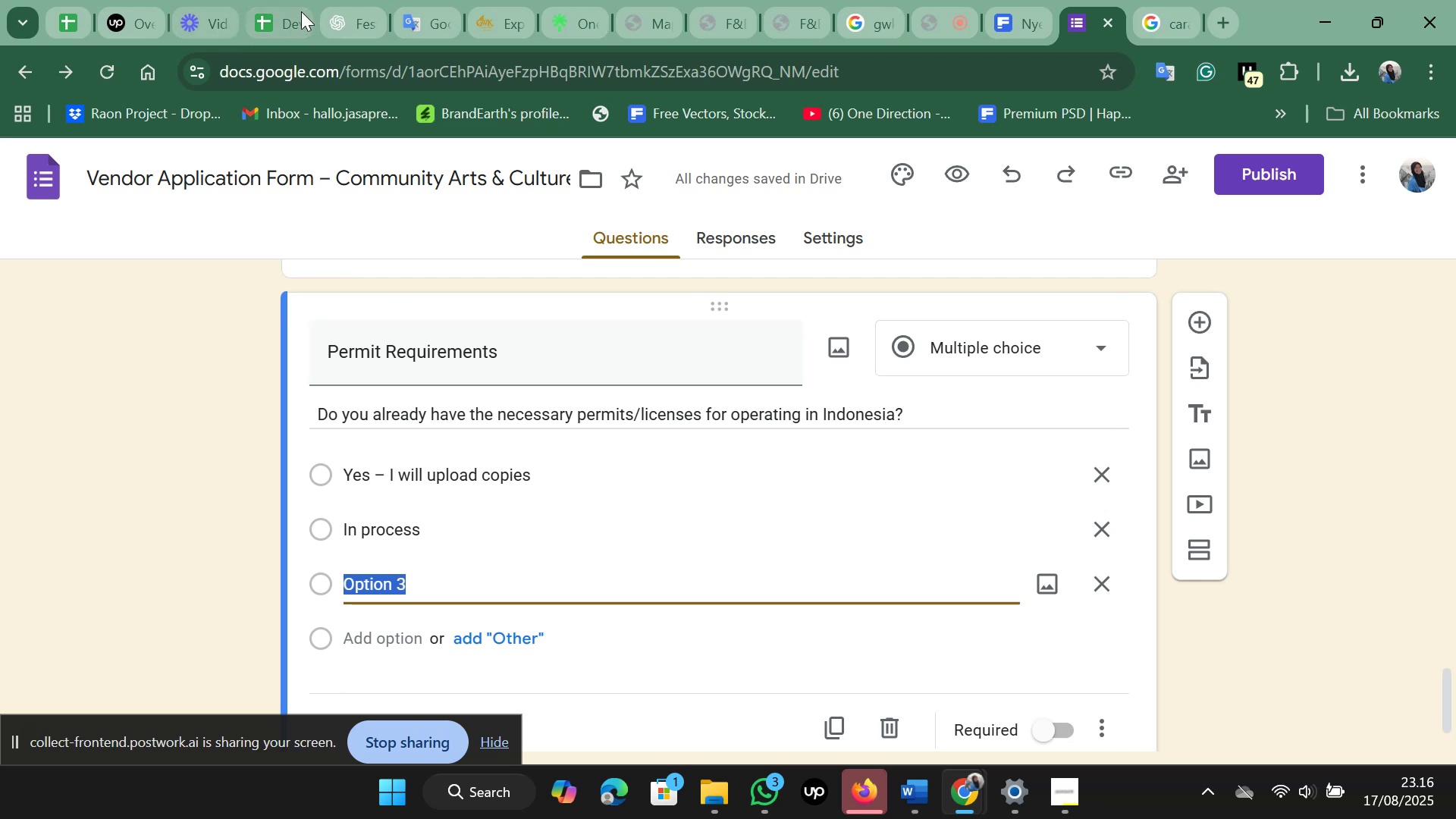 
wait(7.84)
 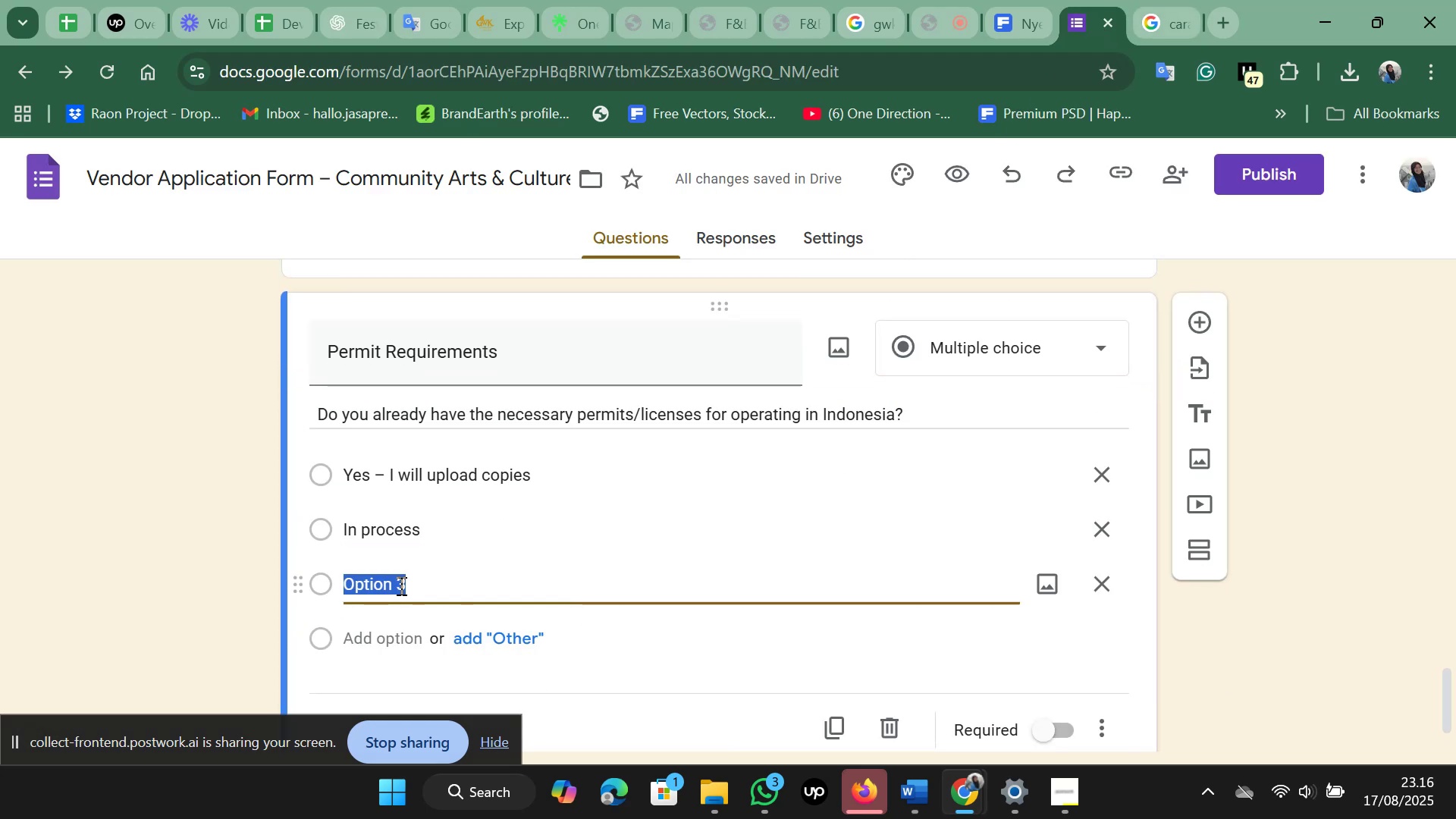 
left_click([363, 340])
 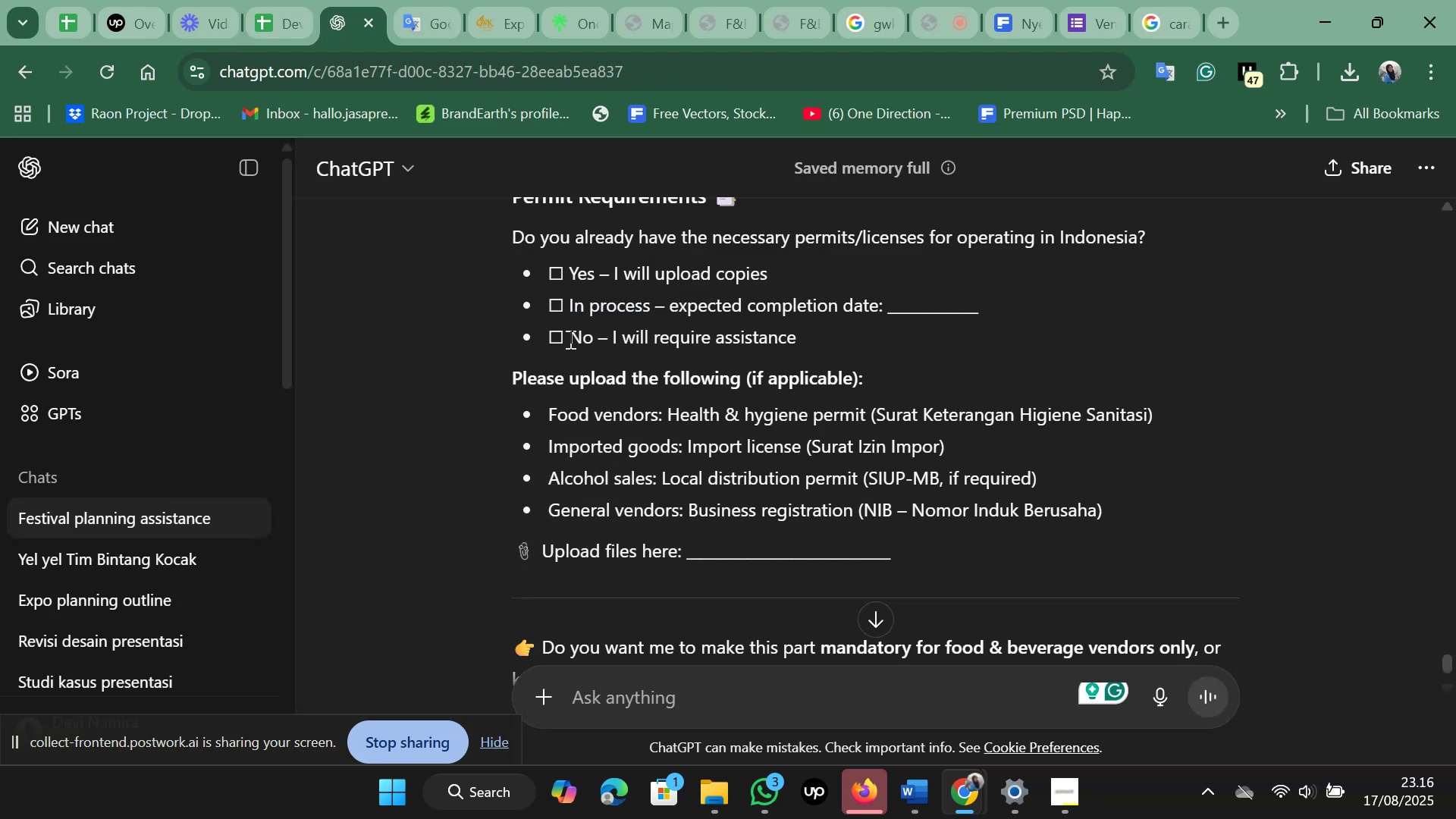 
left_click_drag(start_coordinate=[570, 338], to_coordinate=[809, 331])
 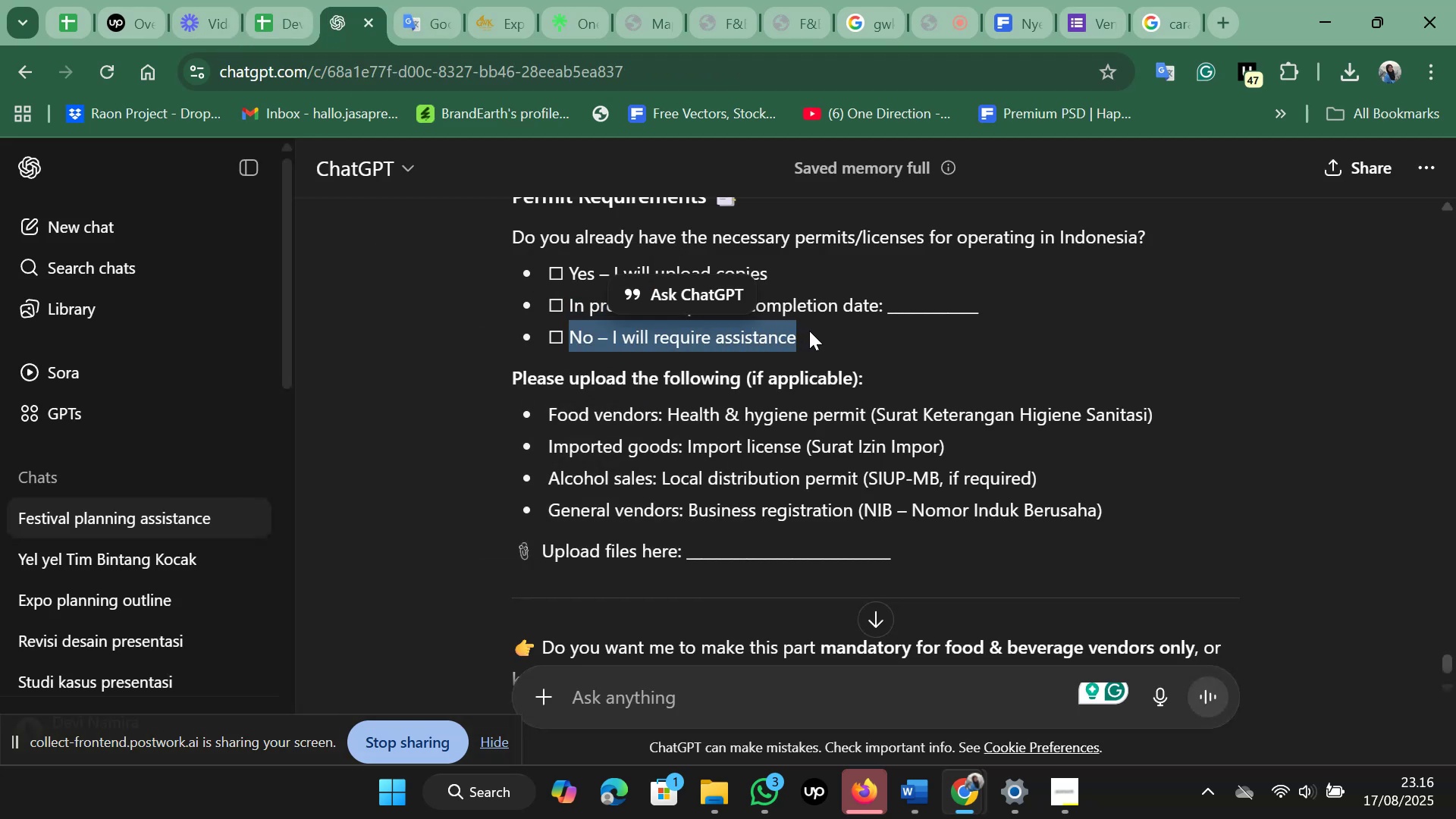 
hold_key(key=ShiftLeft, duration=0.77)
 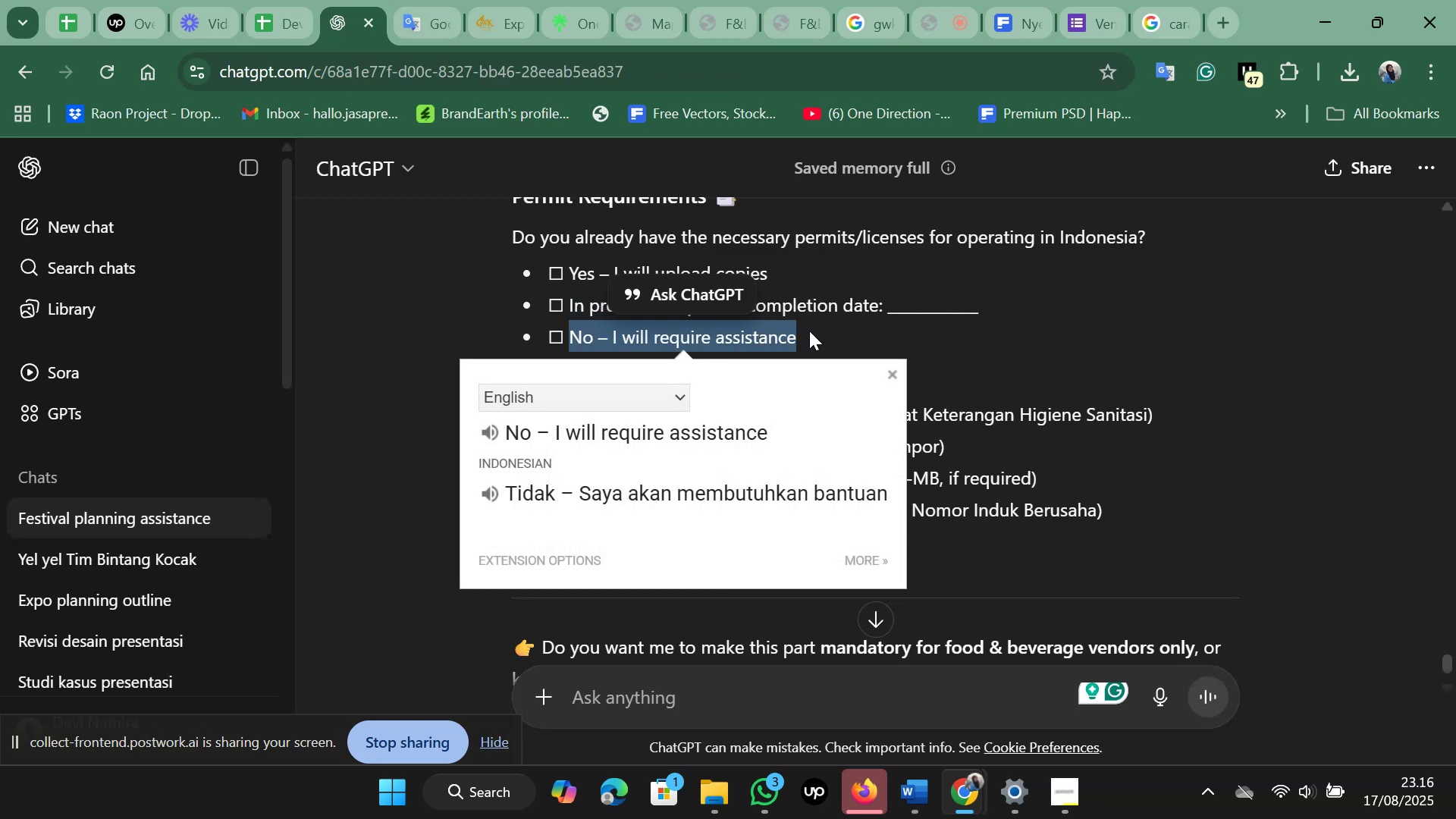 
key(Control+C)
 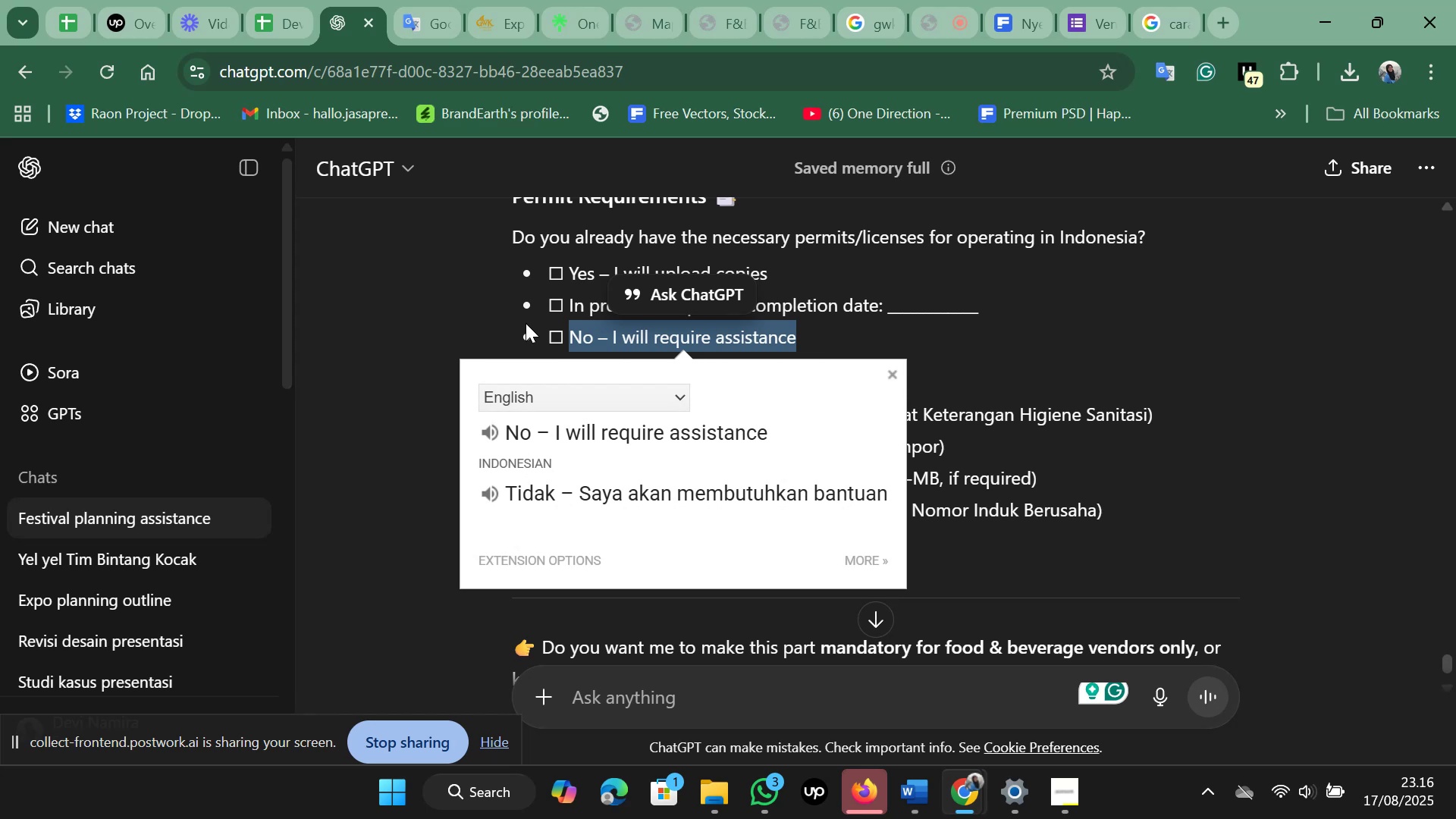 
left_click([526, 323])
 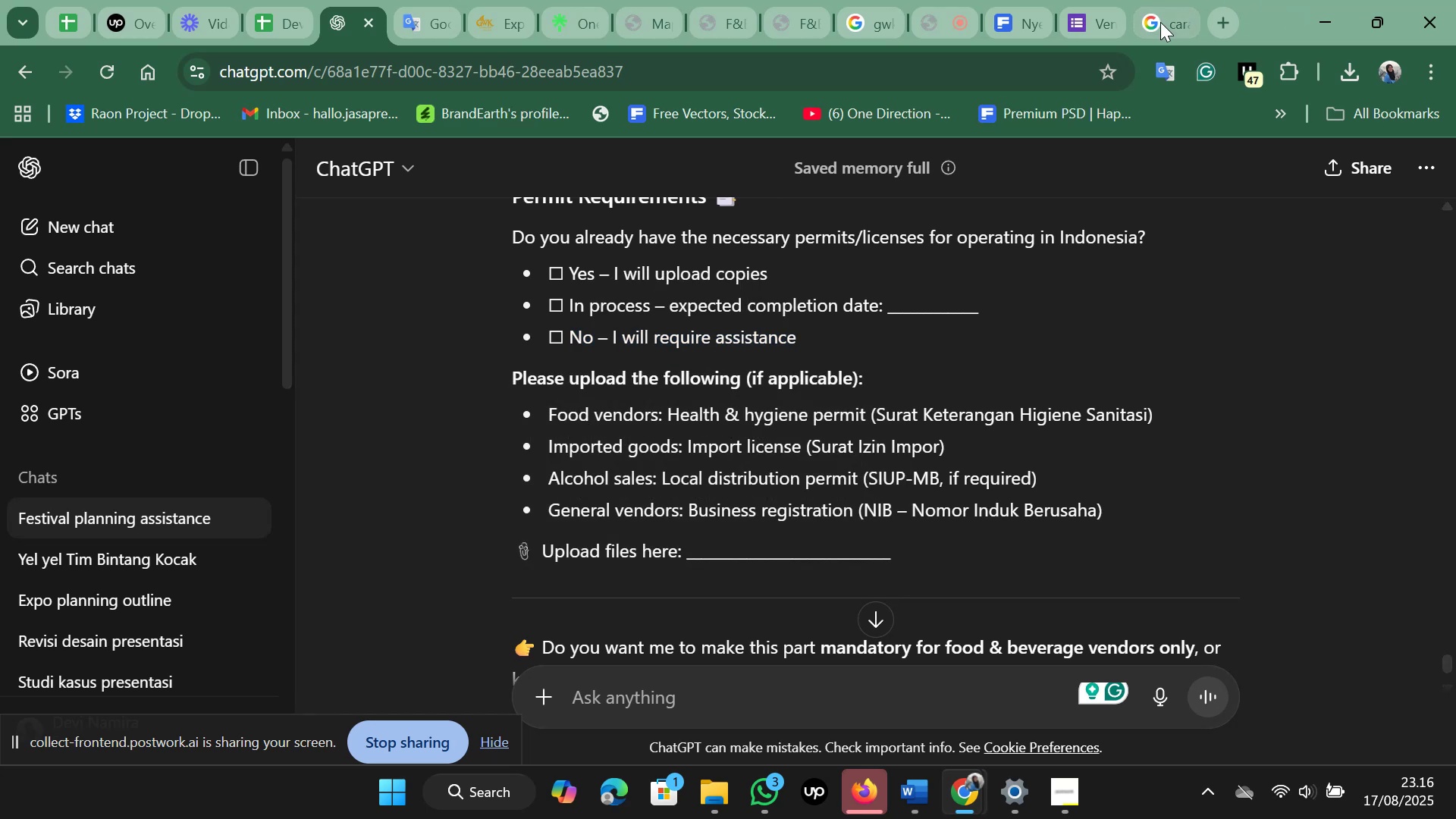 
left_click([1160, 22])
 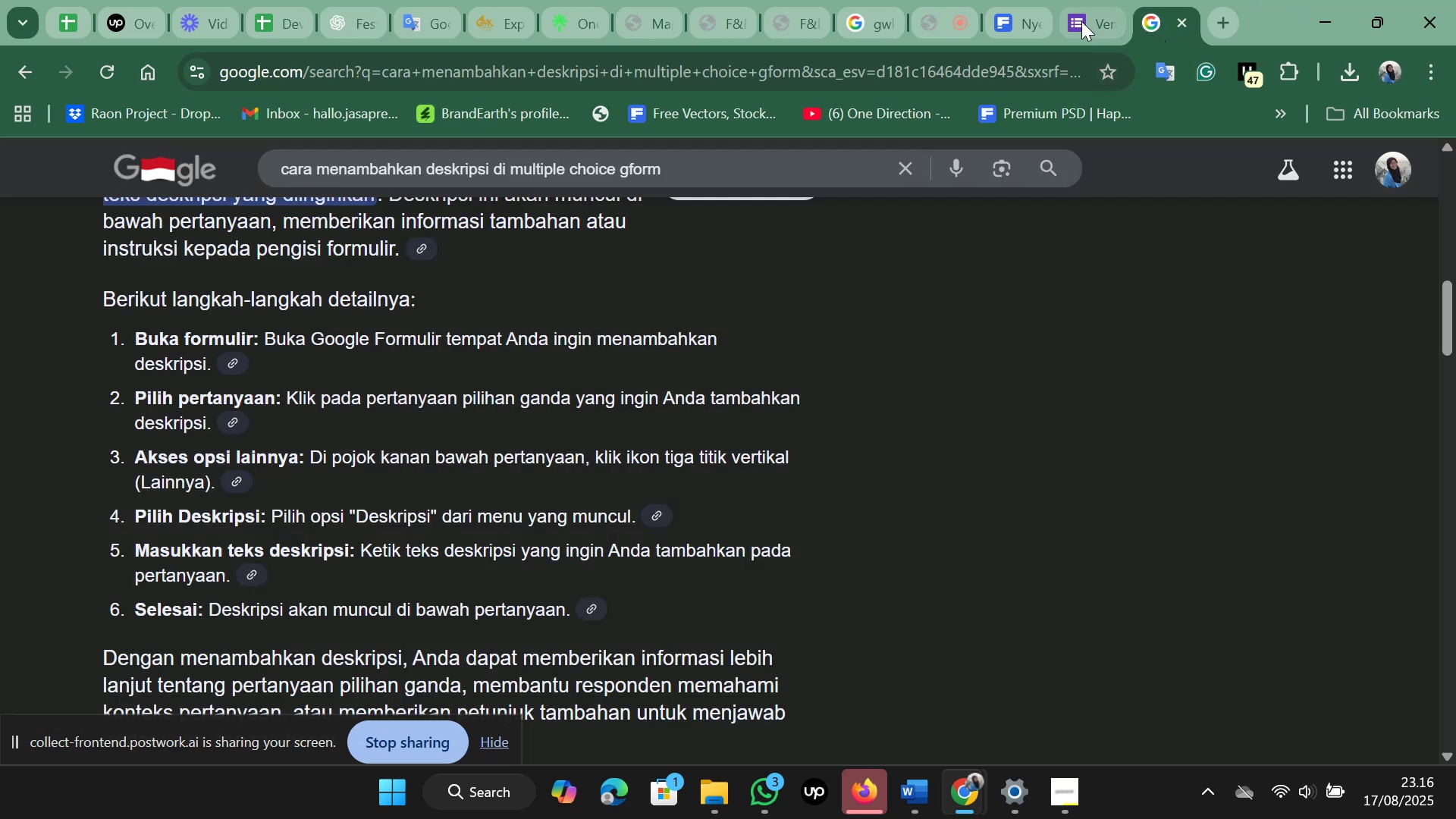 
left_click([1081, 21])
 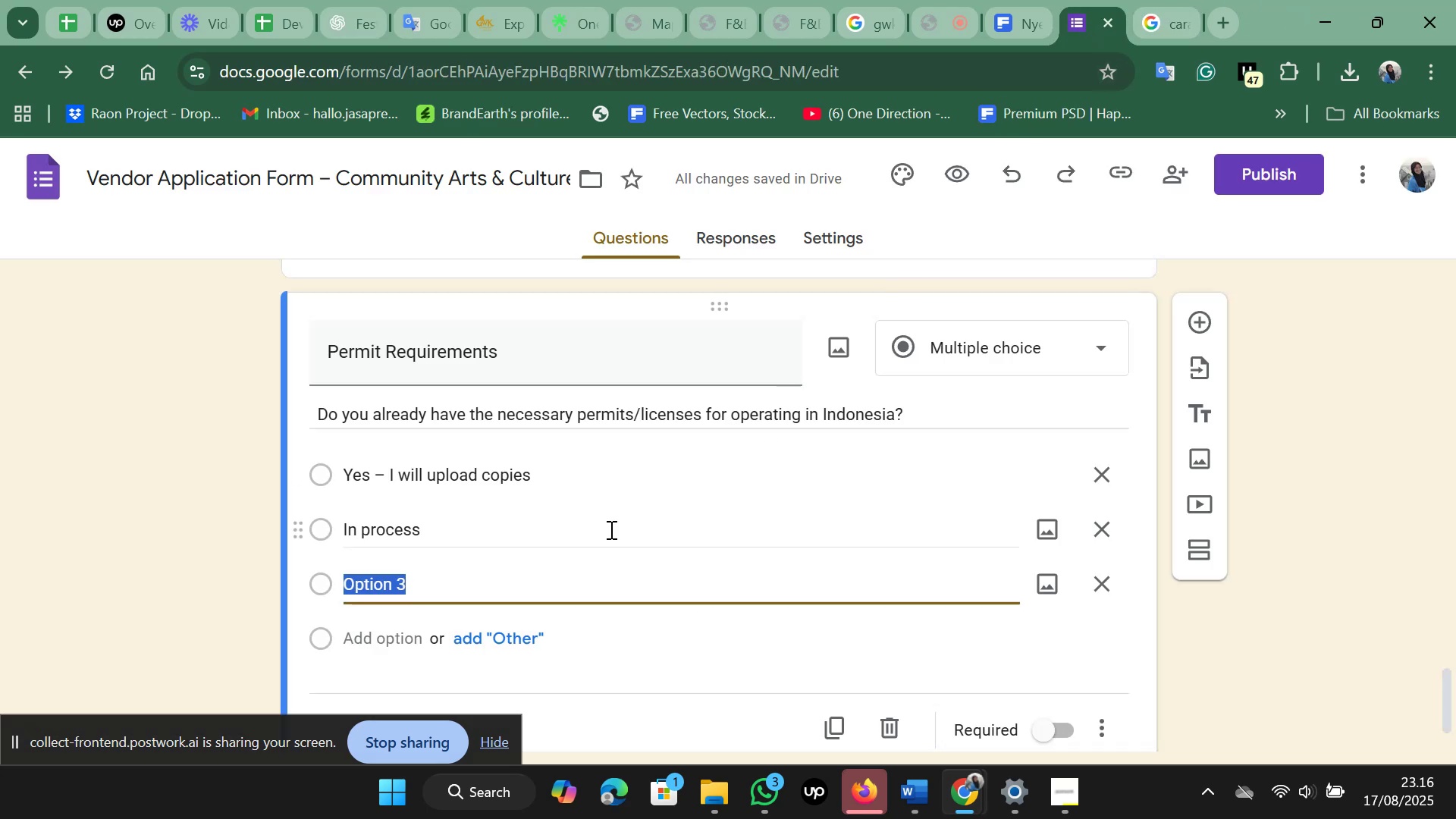 
key(Control+V)
 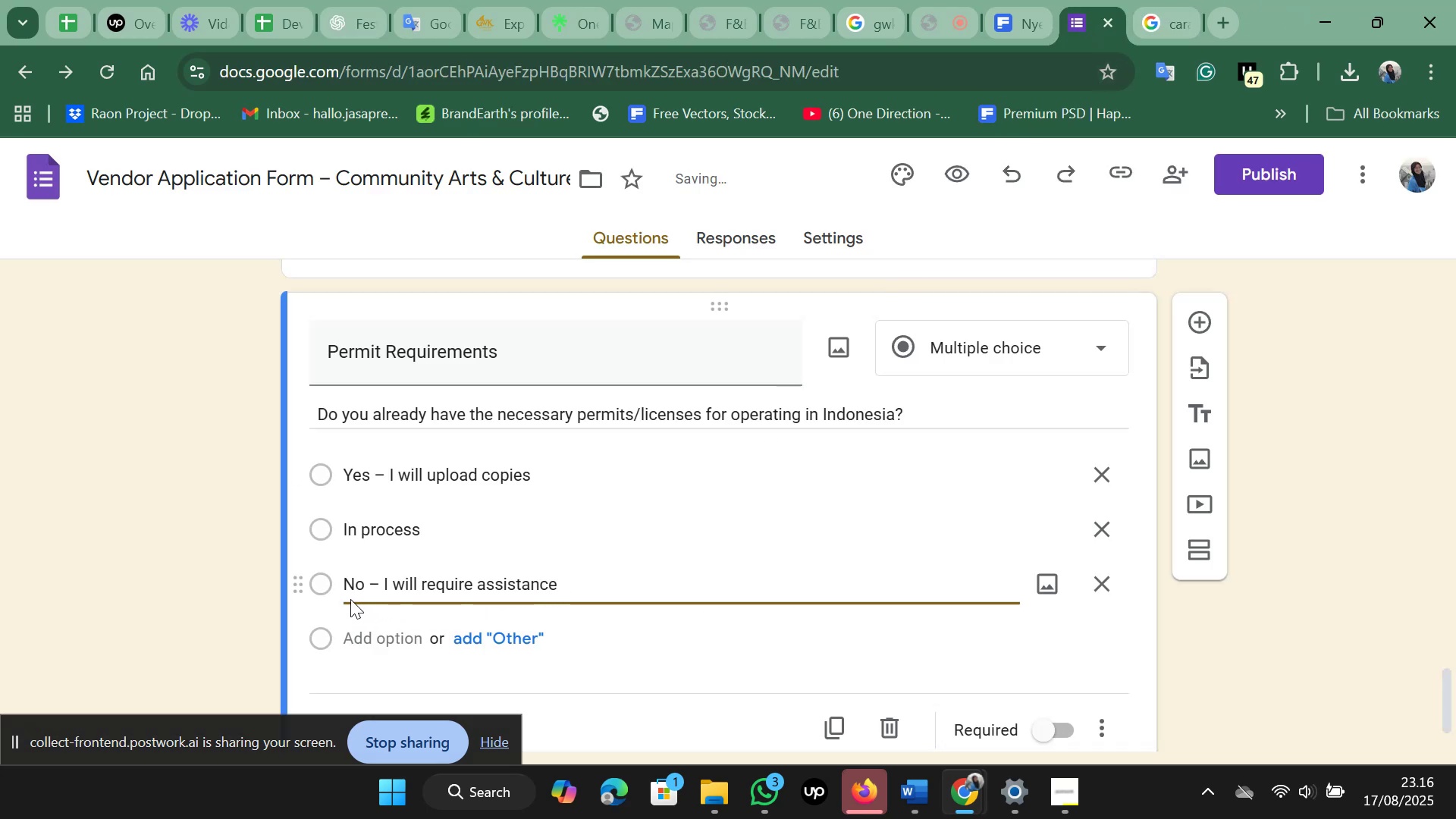 
scroll: coordinate [350, 599], scroll_direction: down, amount: 1.0
 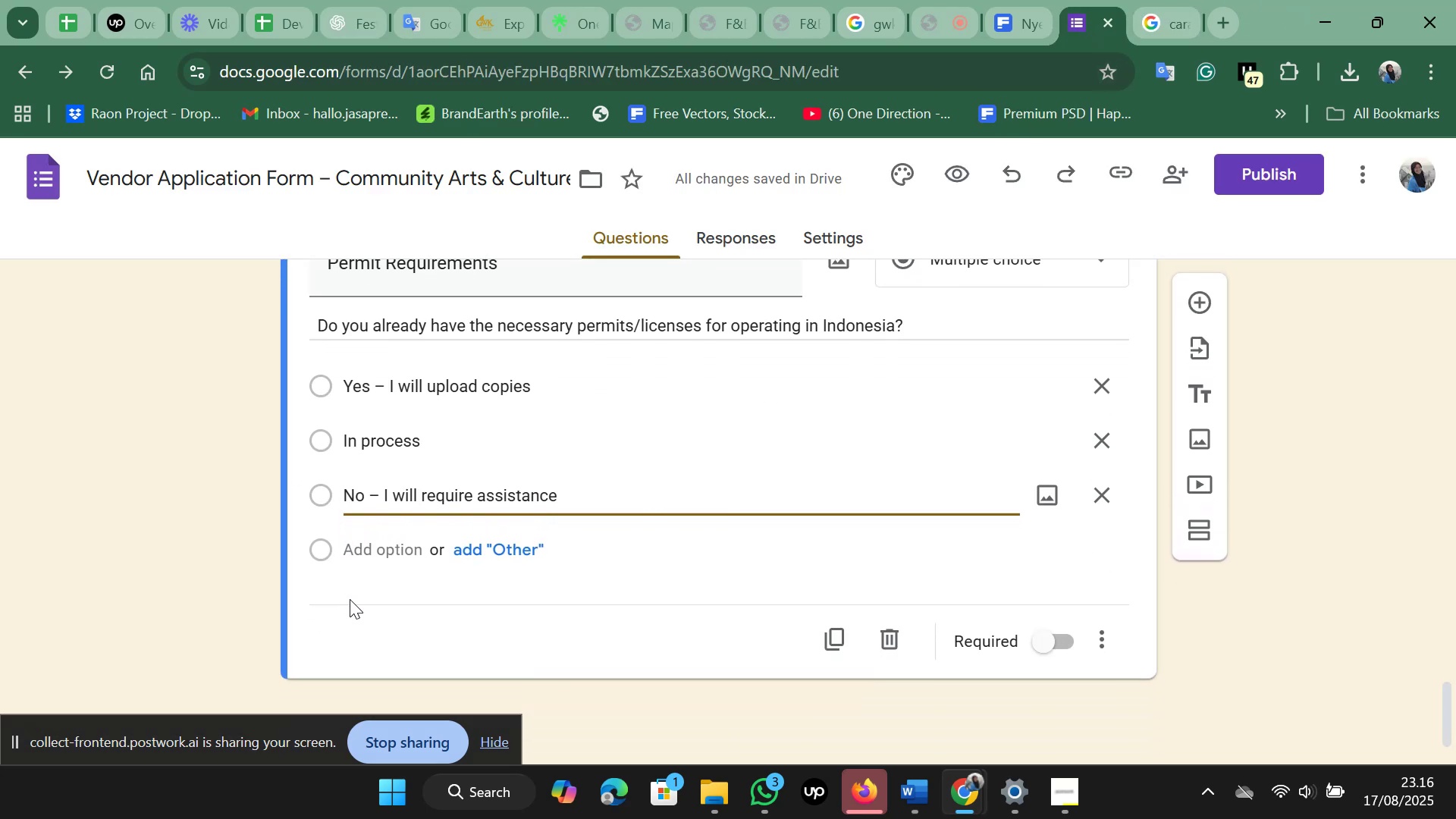 
scroll: coordinate [350, 599], scroll_direction: up, amount: 1.0
 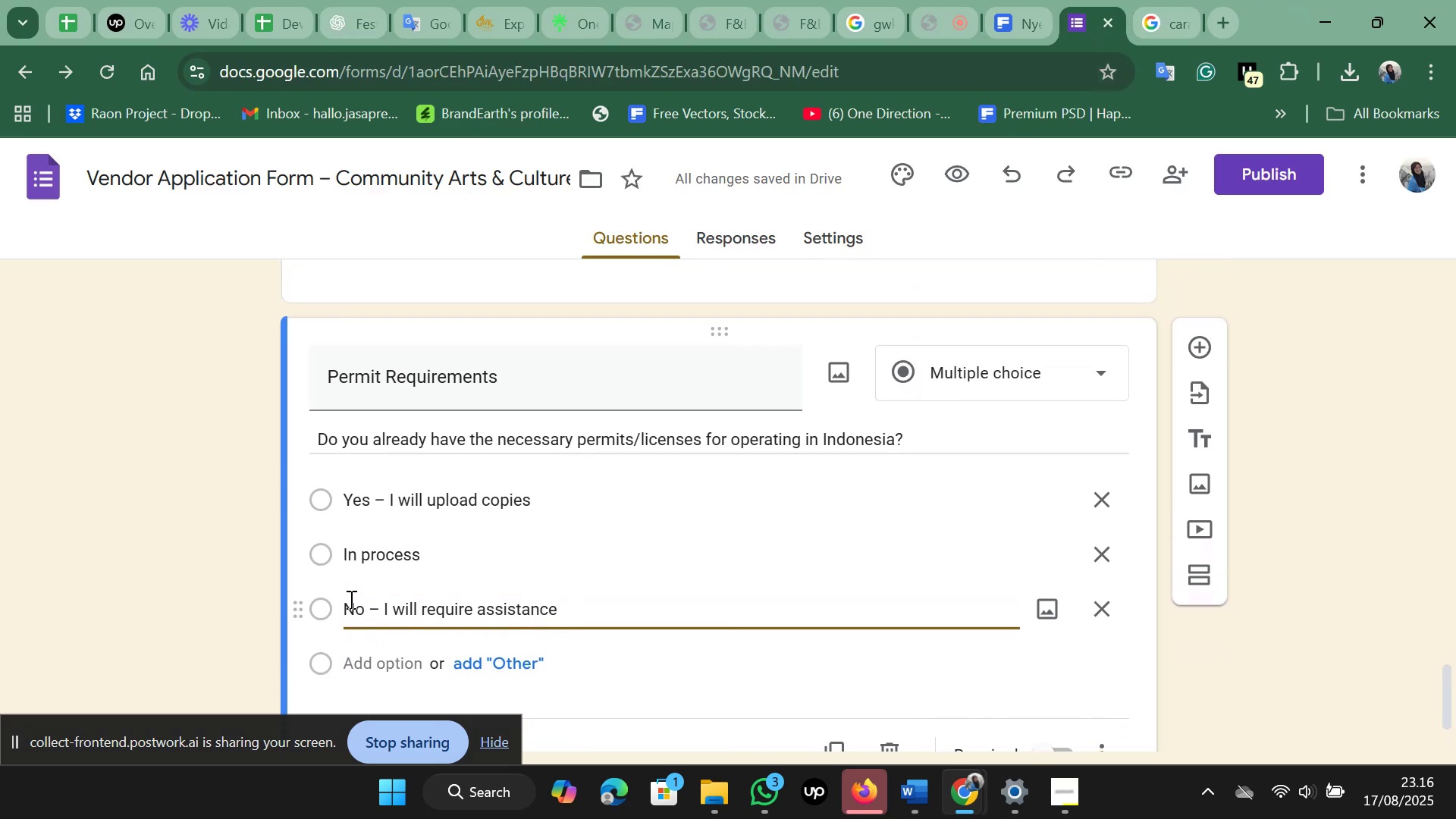 
scroll: coordinate [350, 599], scroll_direction: down, amount: 1.0
 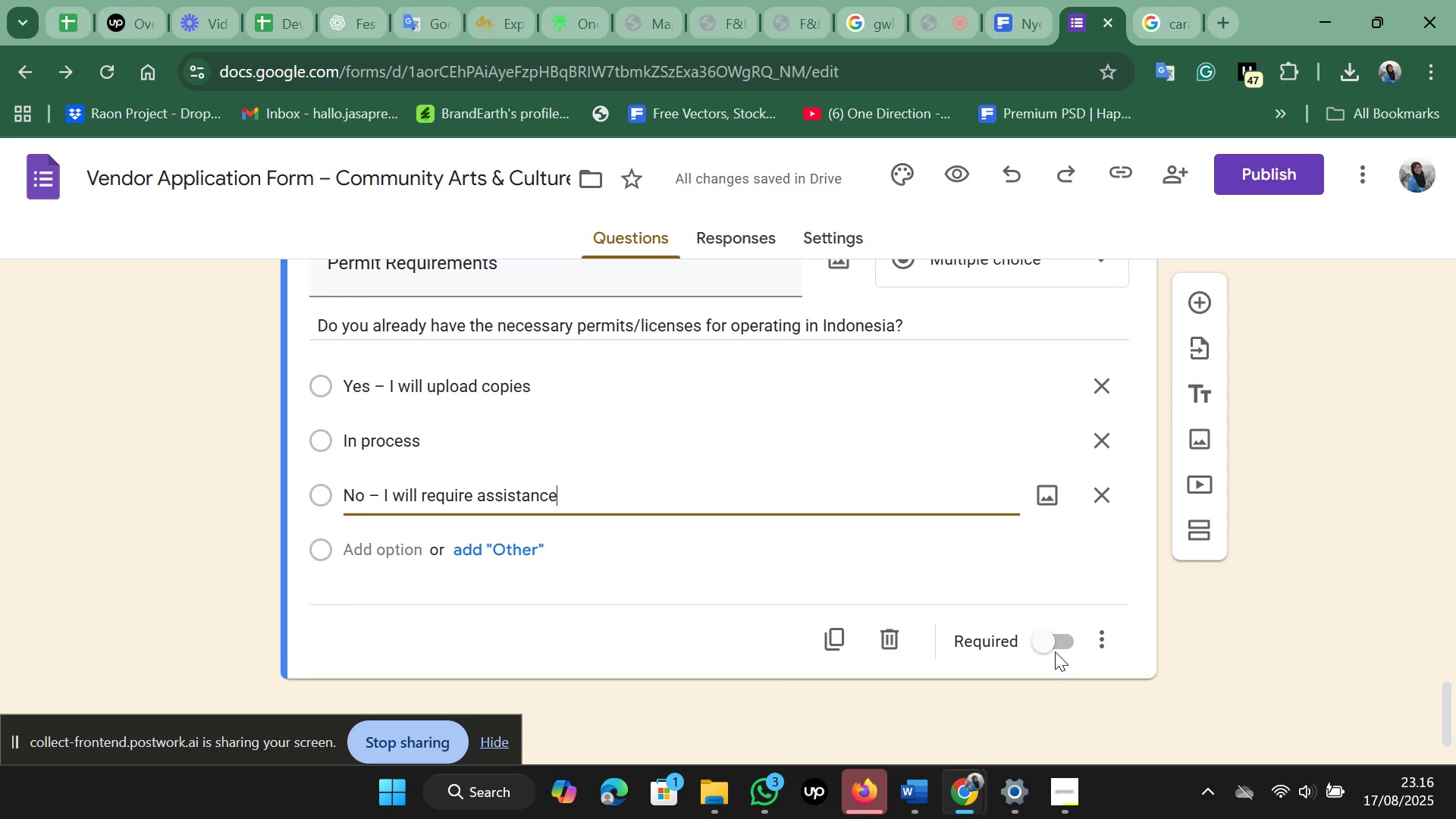 
left_click([1055, 651])
 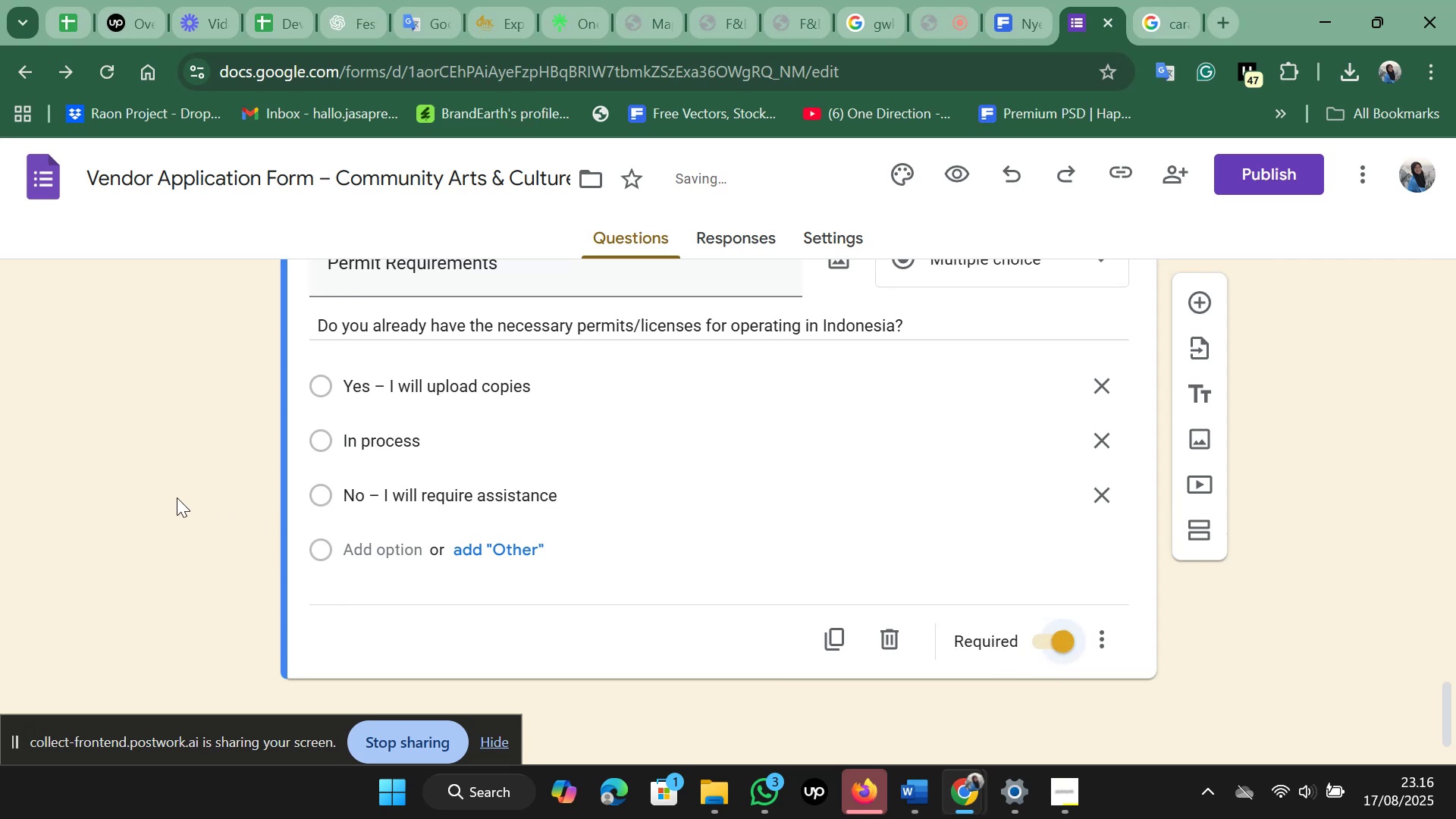 
left_click([176, 496])
 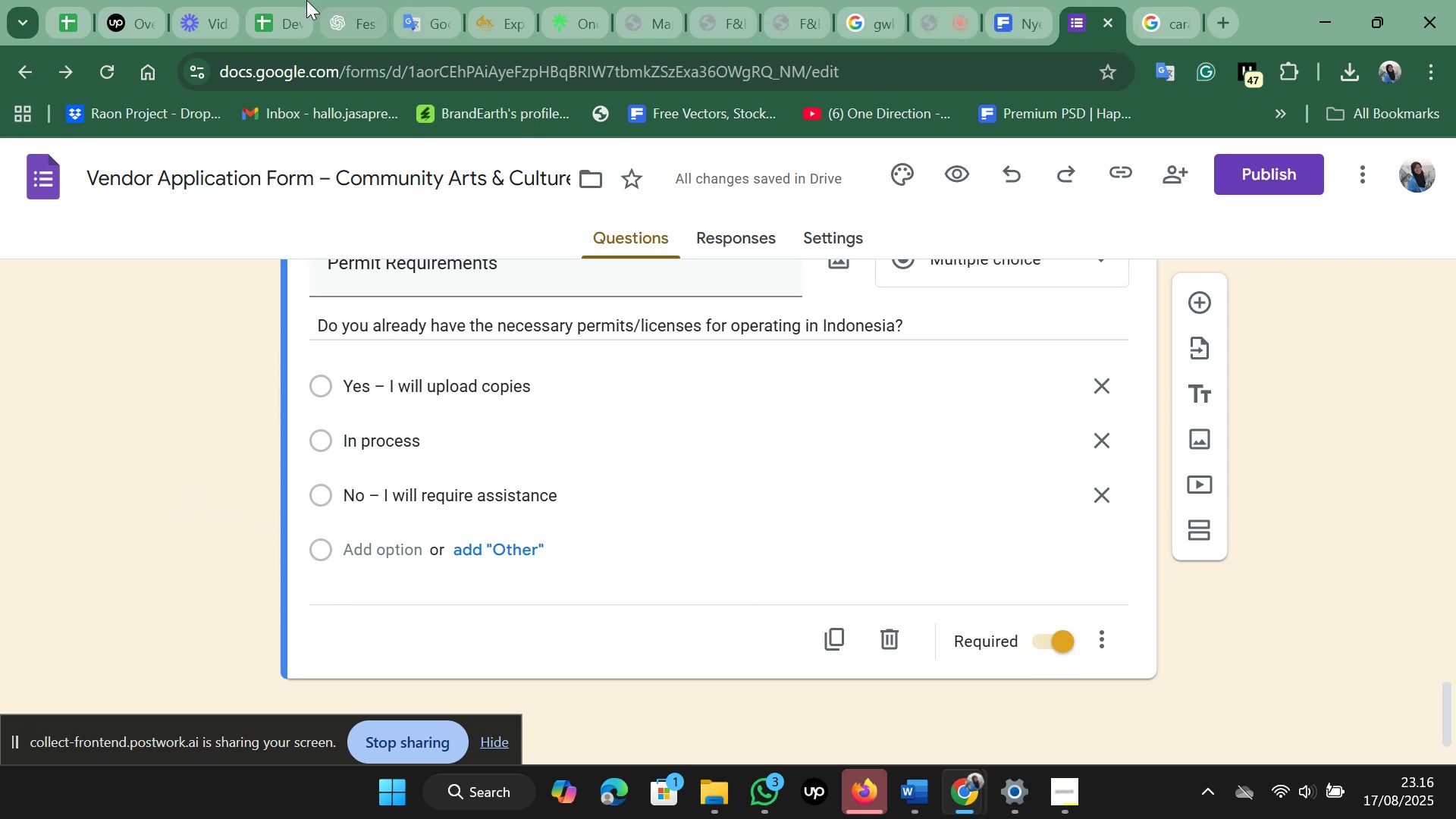 
left_click([333, 0])
 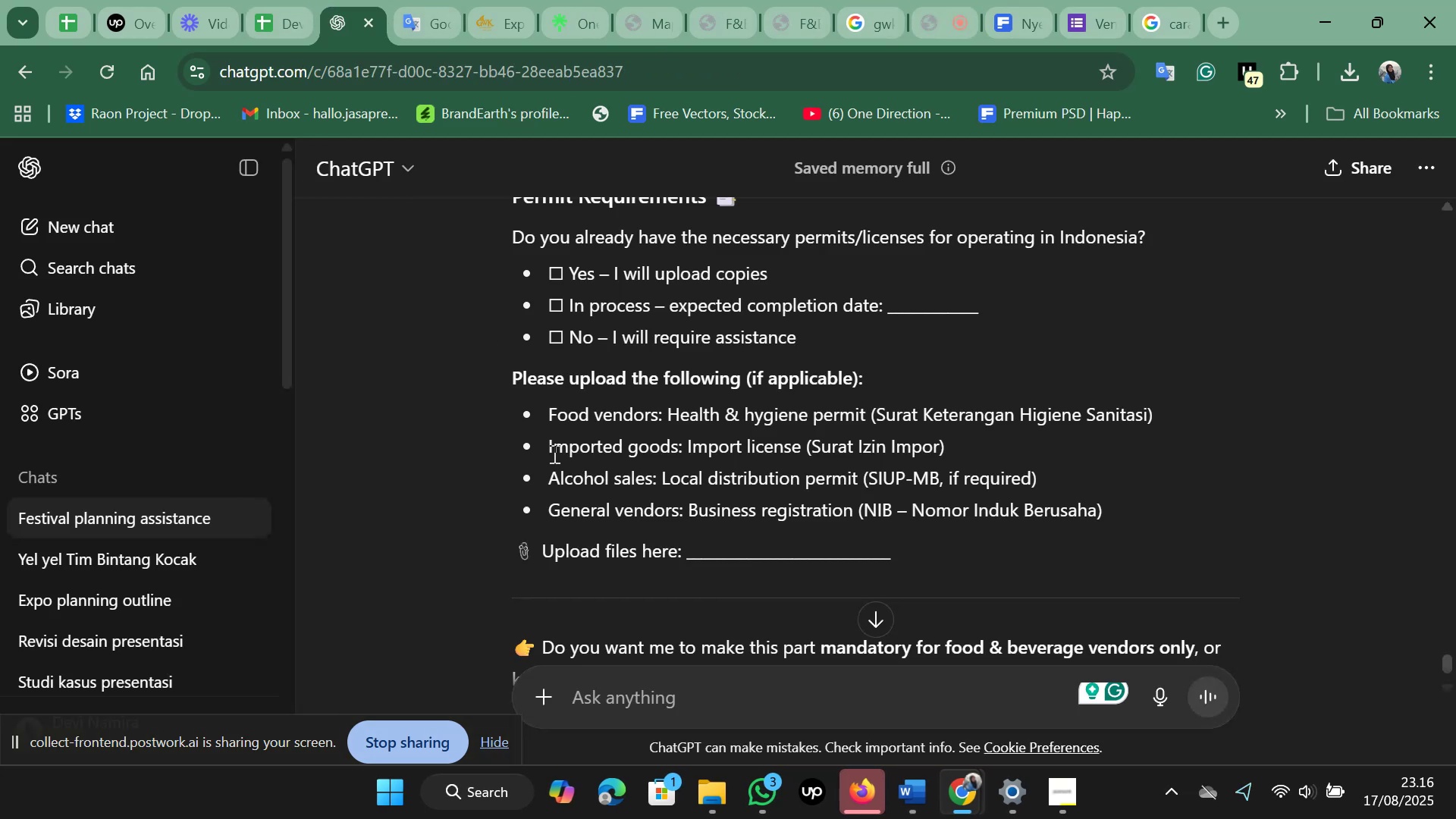 
scroll: coordinate [553, 453], scroll_direction: down, amount: 1.0
 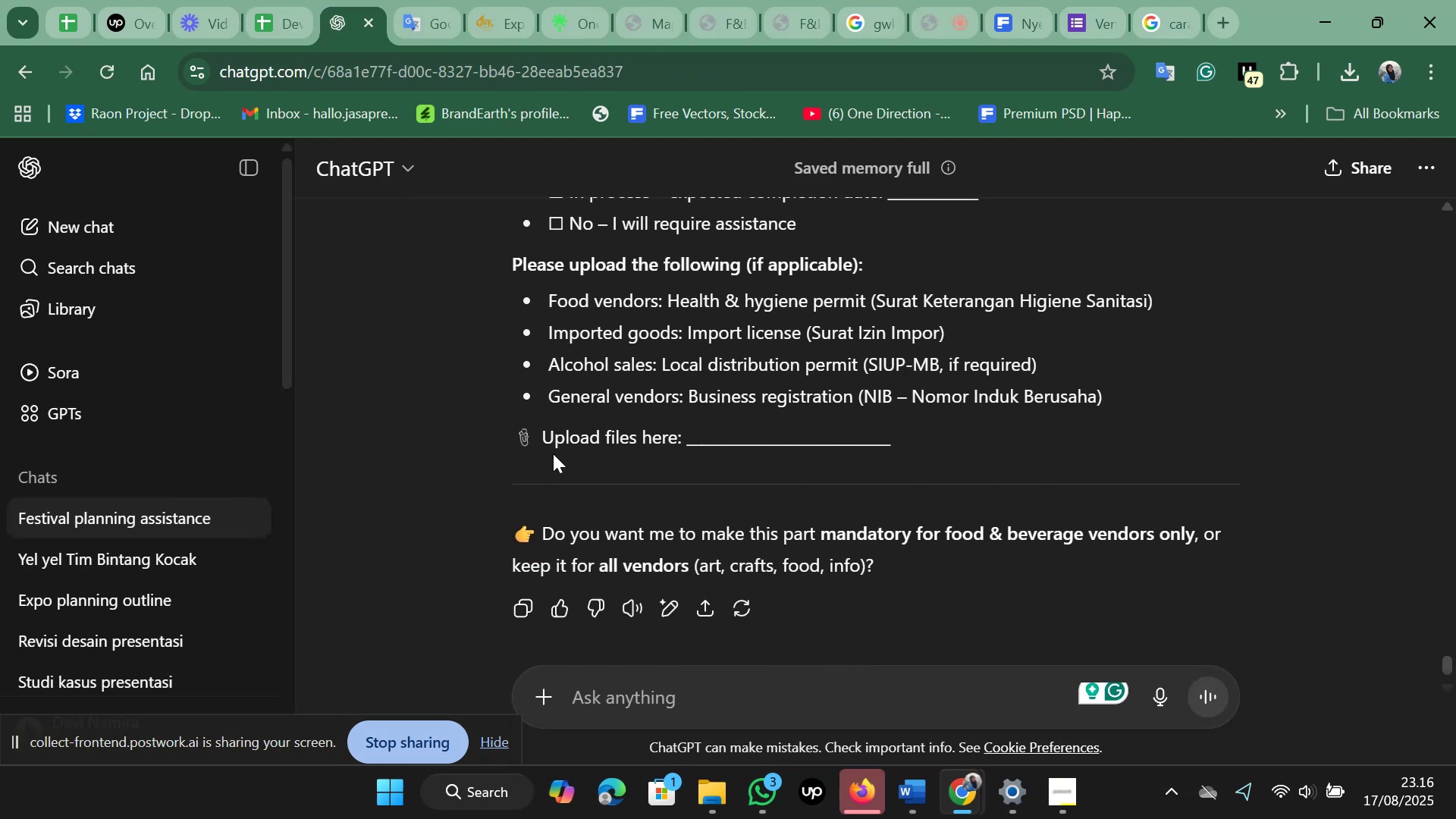 
scroll: coordinate [553, 453], scroll_direction: up, amount: 1.0
 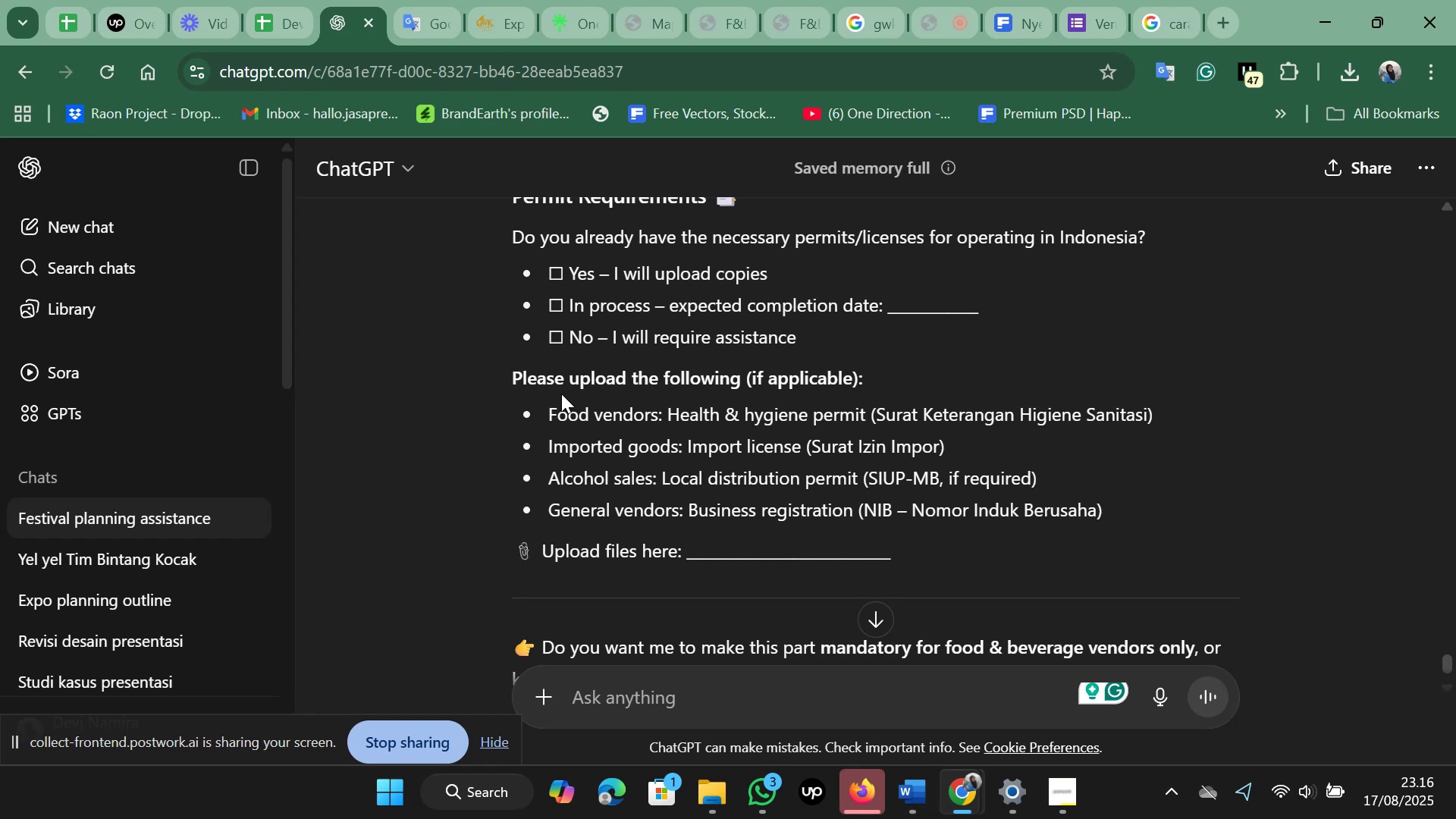 
scroll: coordinate [540, 422], scroll_direction: down, amount: 1.0
 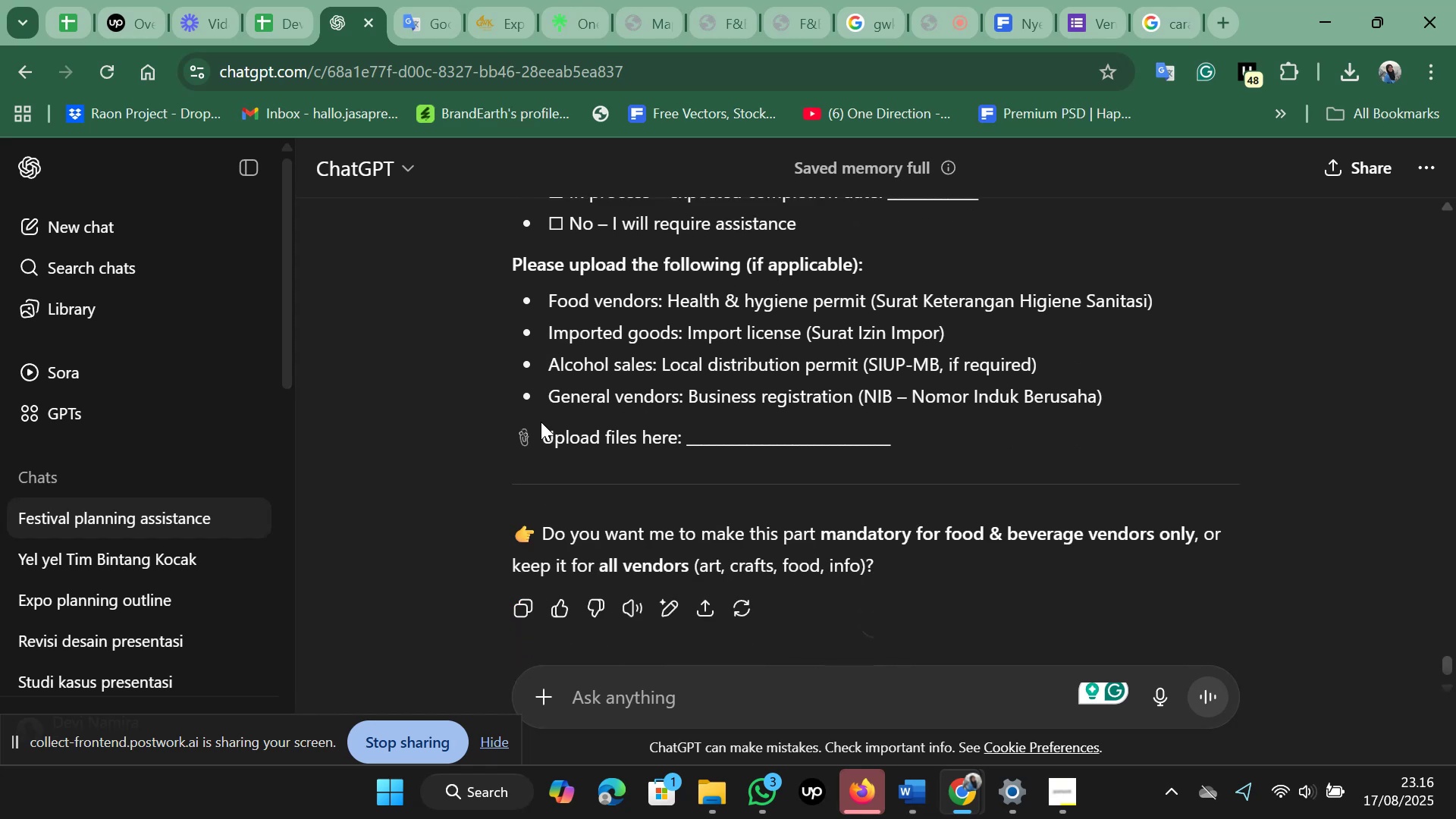 
scroll: coordinate [541, 422], scroll_direction: up, amount: 1.0
 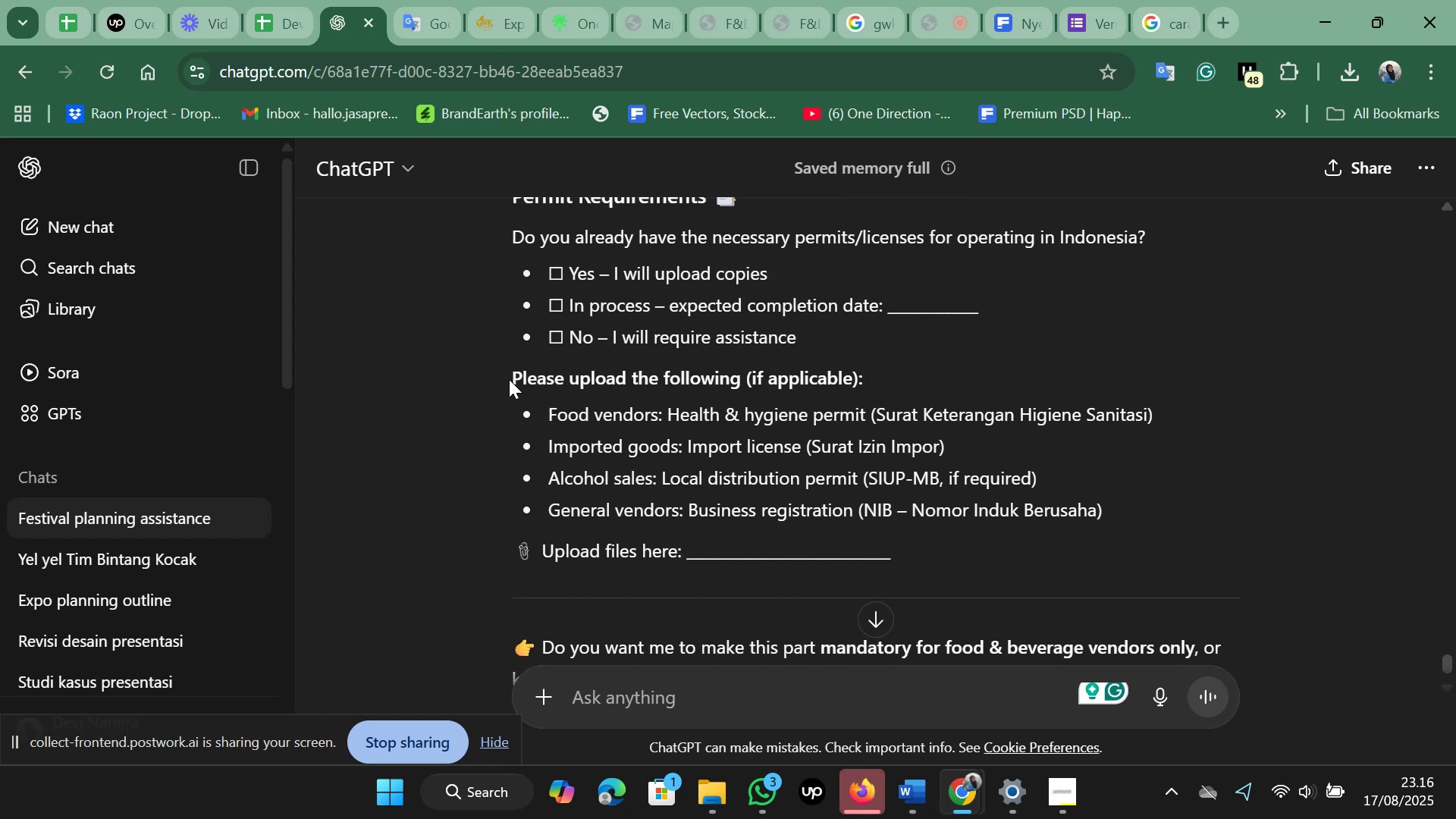 
left_click_drag(start_coordinate=[509, 379], to_coordinate=[858, 384])
 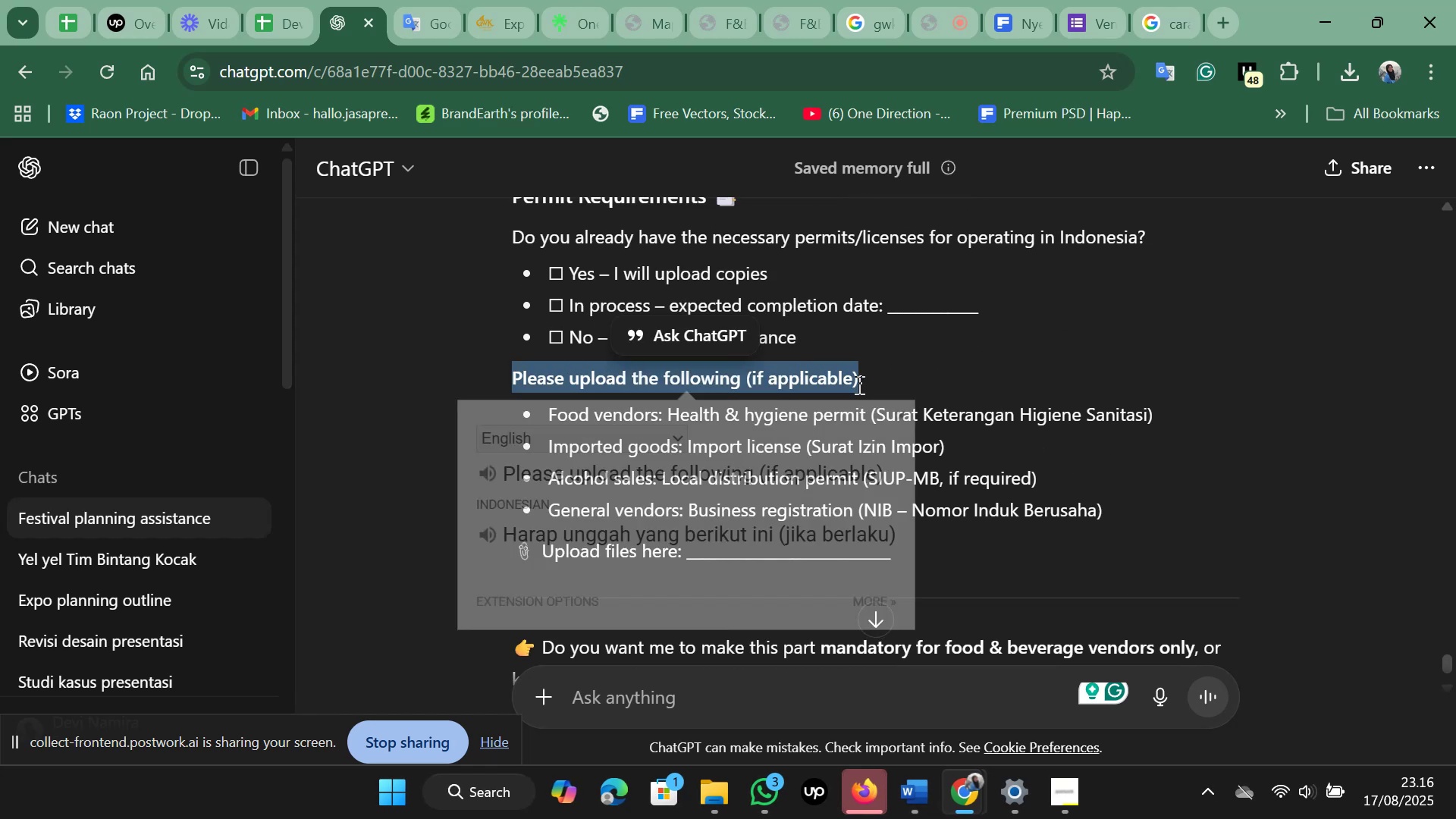 
key(Control+C)
 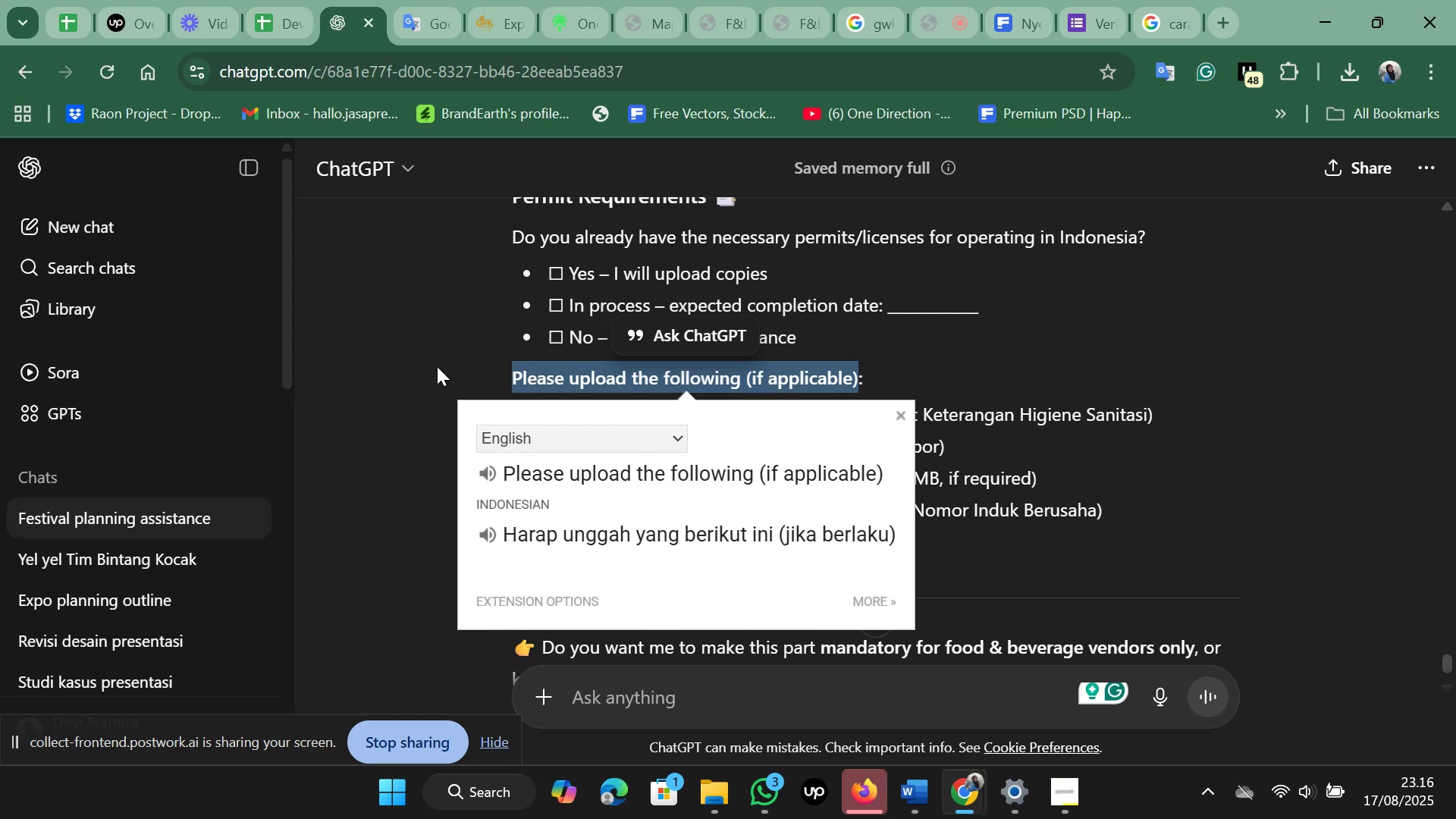 
left_click([423, 362])
 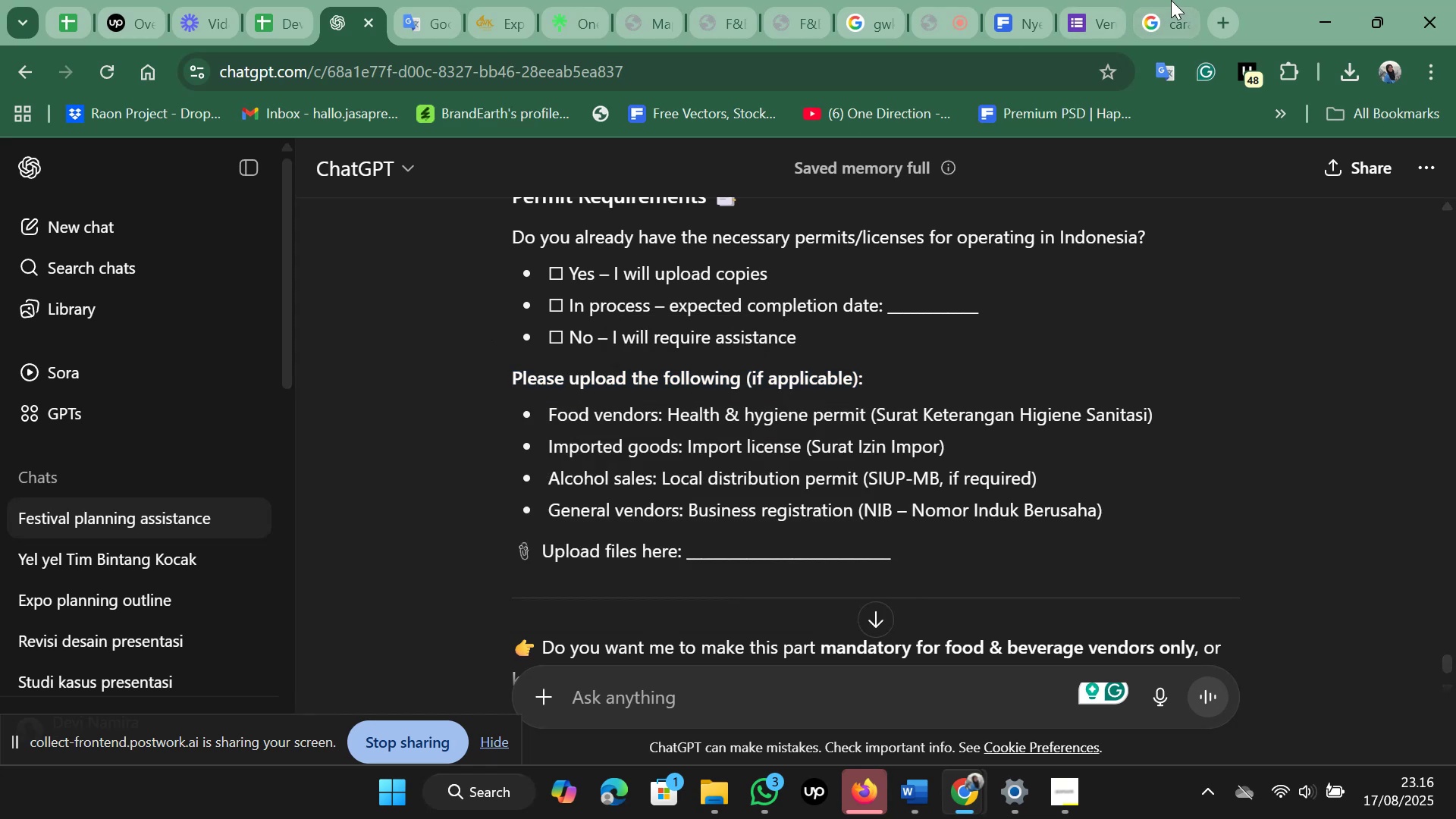 
left_click([1171, 0])
 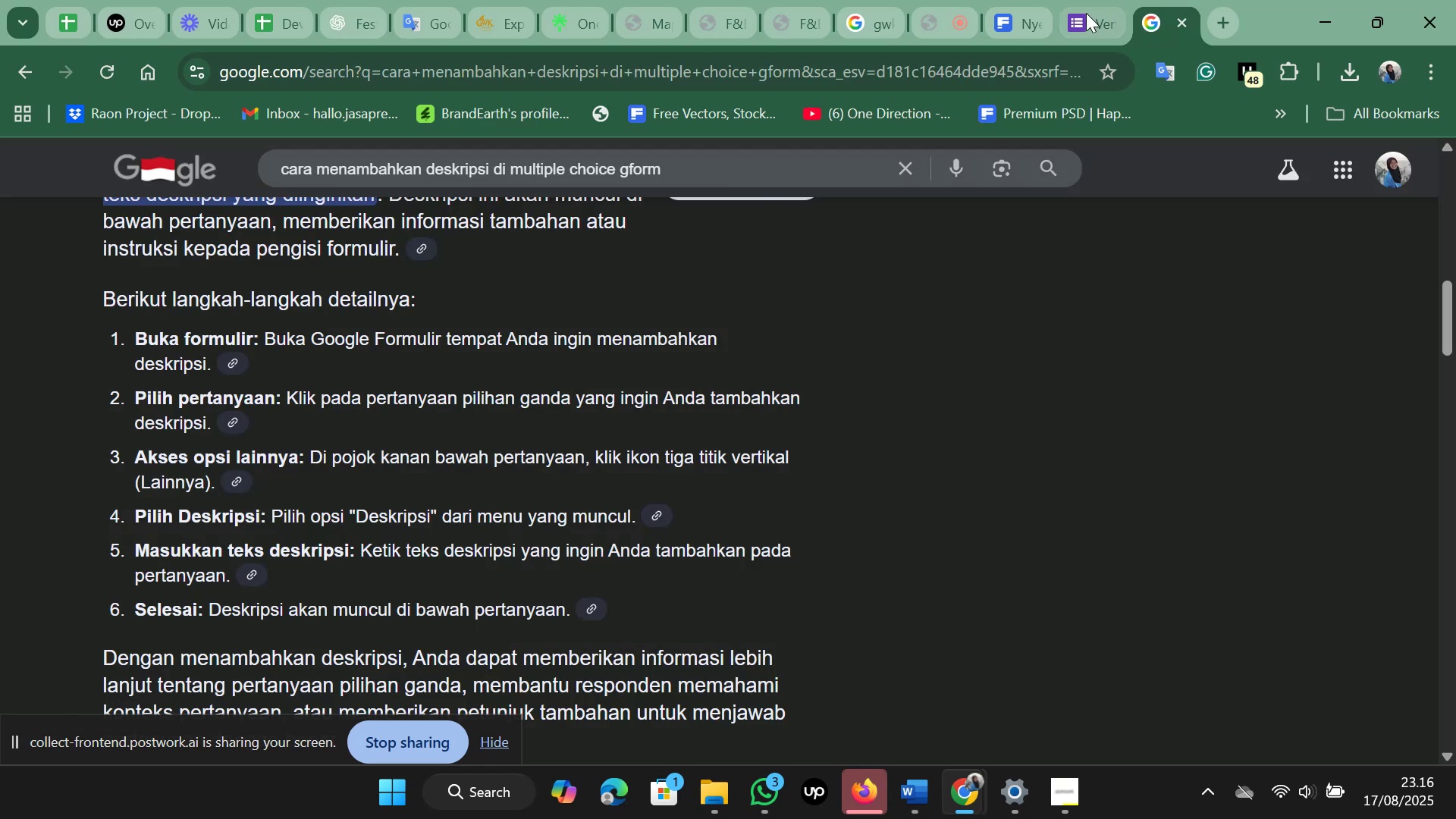 
left_click([1086, 13])
 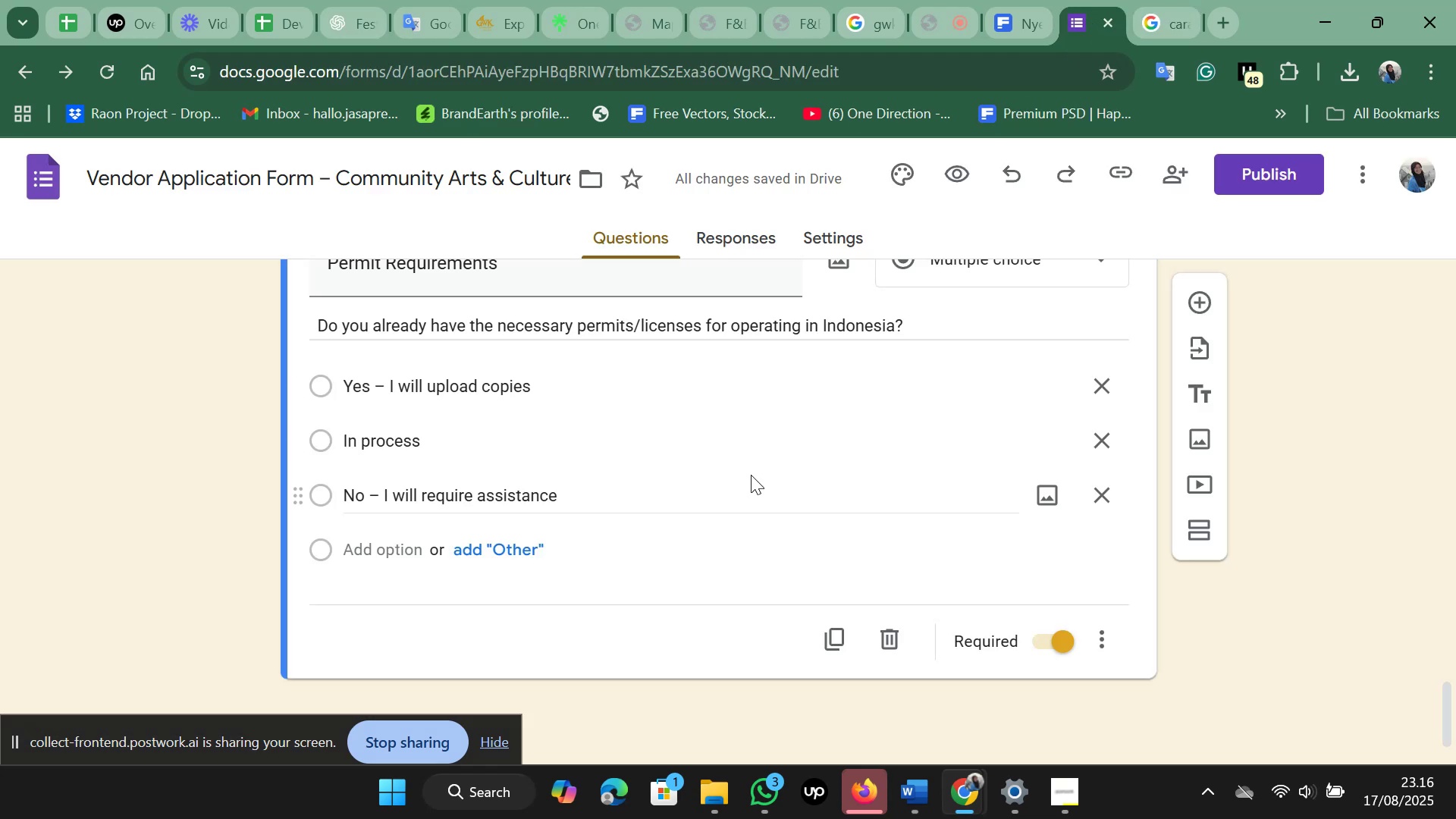 
scroll: coordinate [805, 466], scroll_direction: up, amount: 2.0
 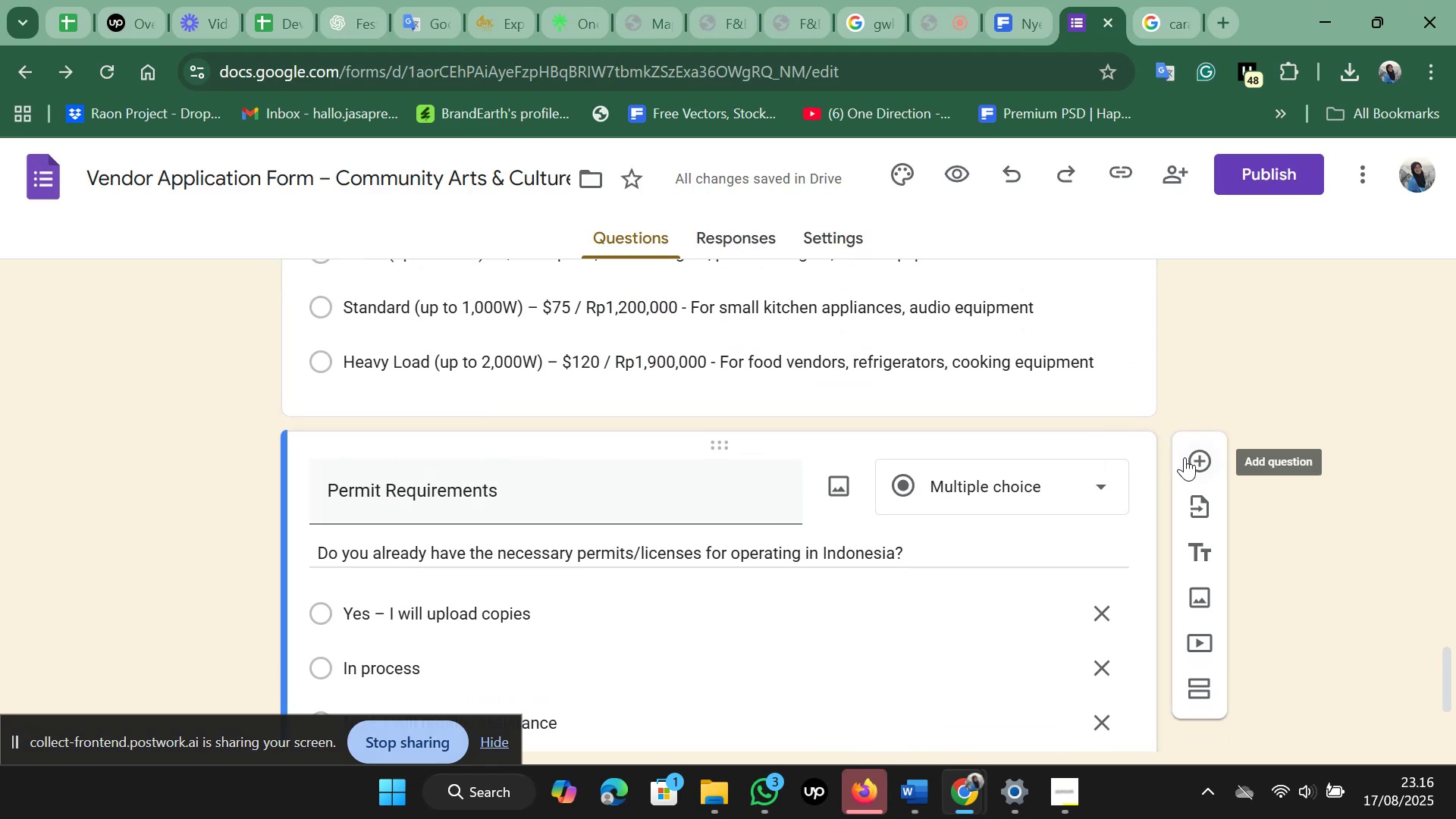 
left_click([1187, 457])
 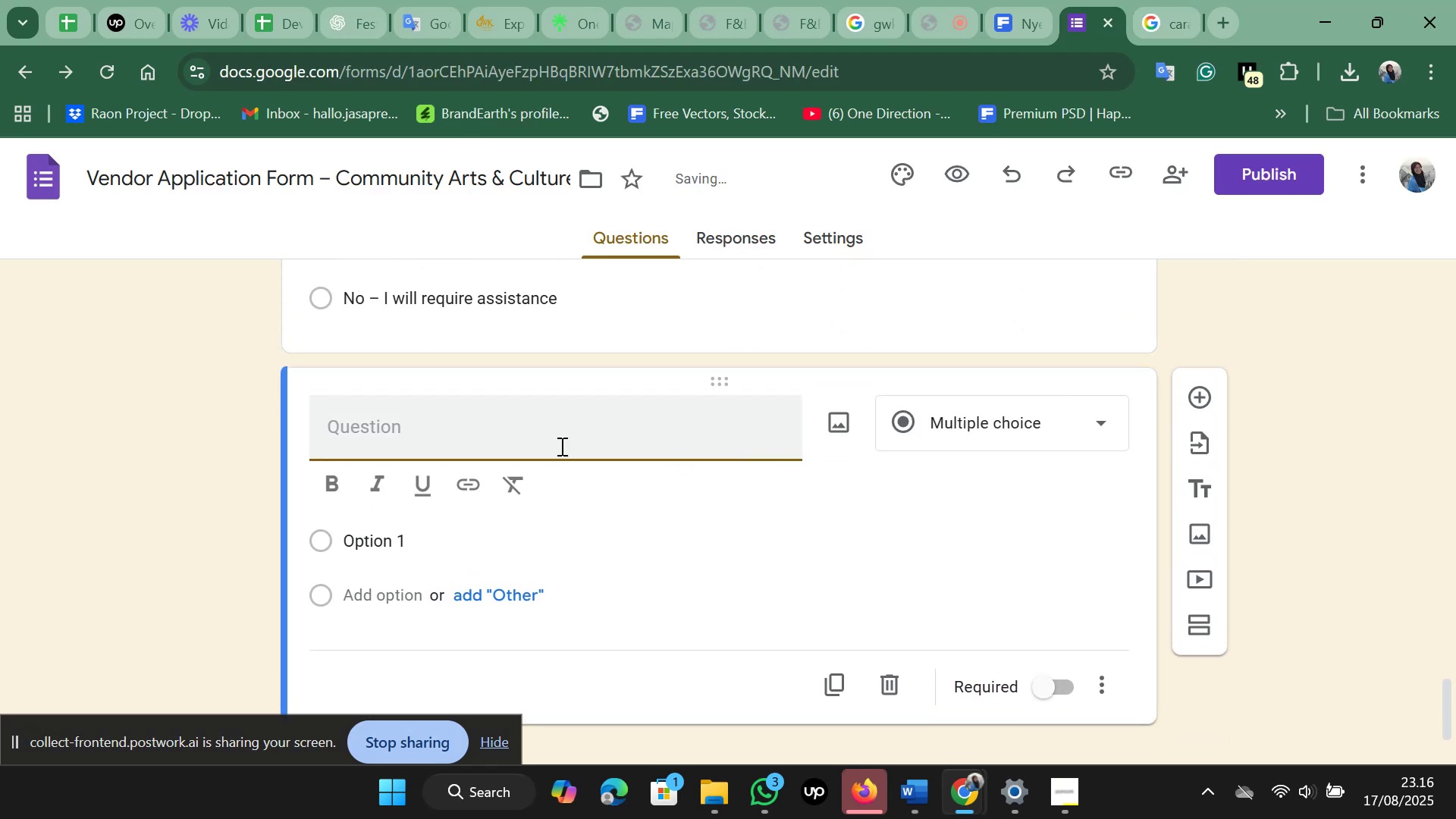 
key(Control+V)
 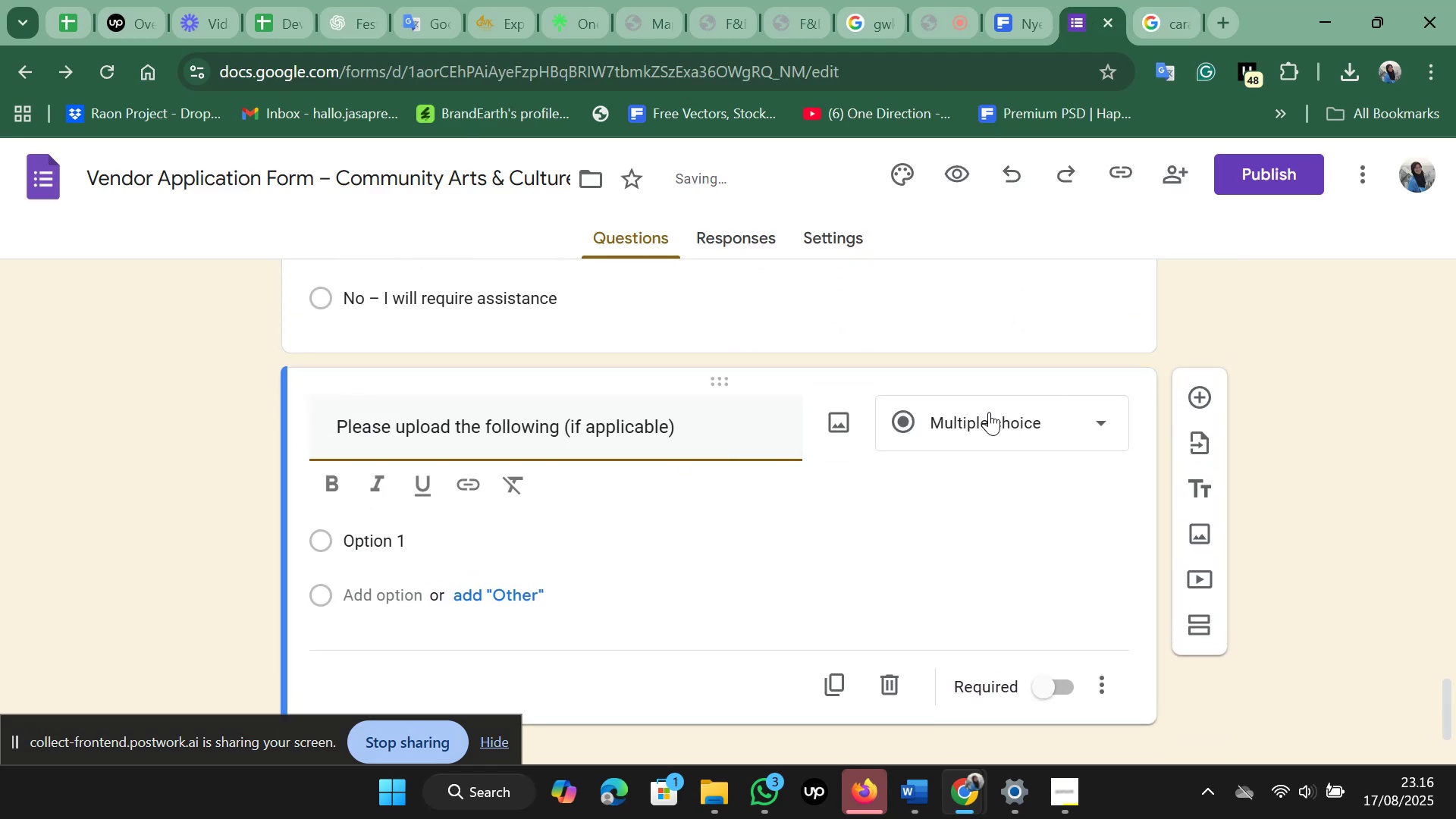 
left_click([1003, 412])
 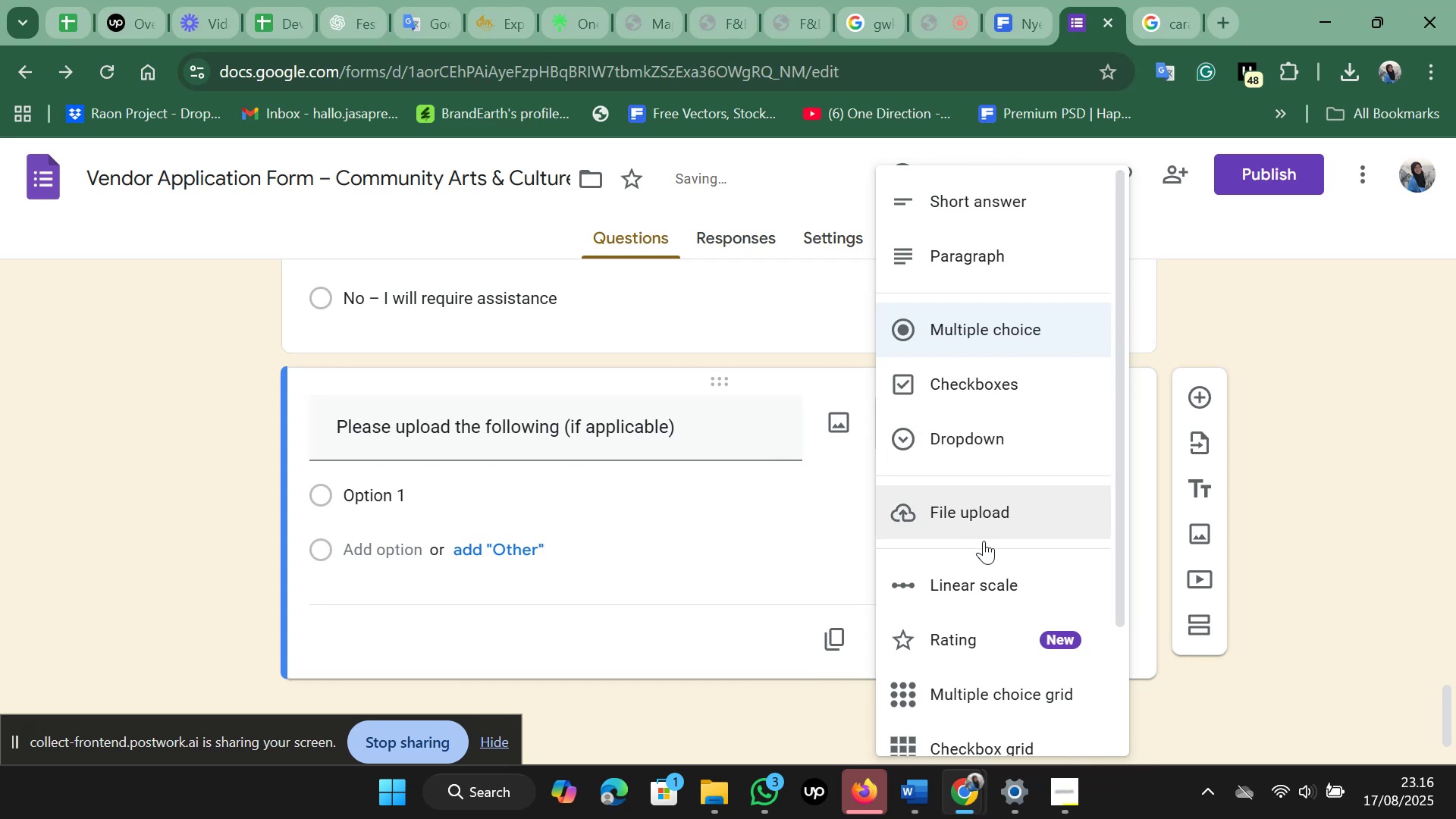 
scroll: coordinate [984, 541], scroll_direction: up, amount: 2.0
 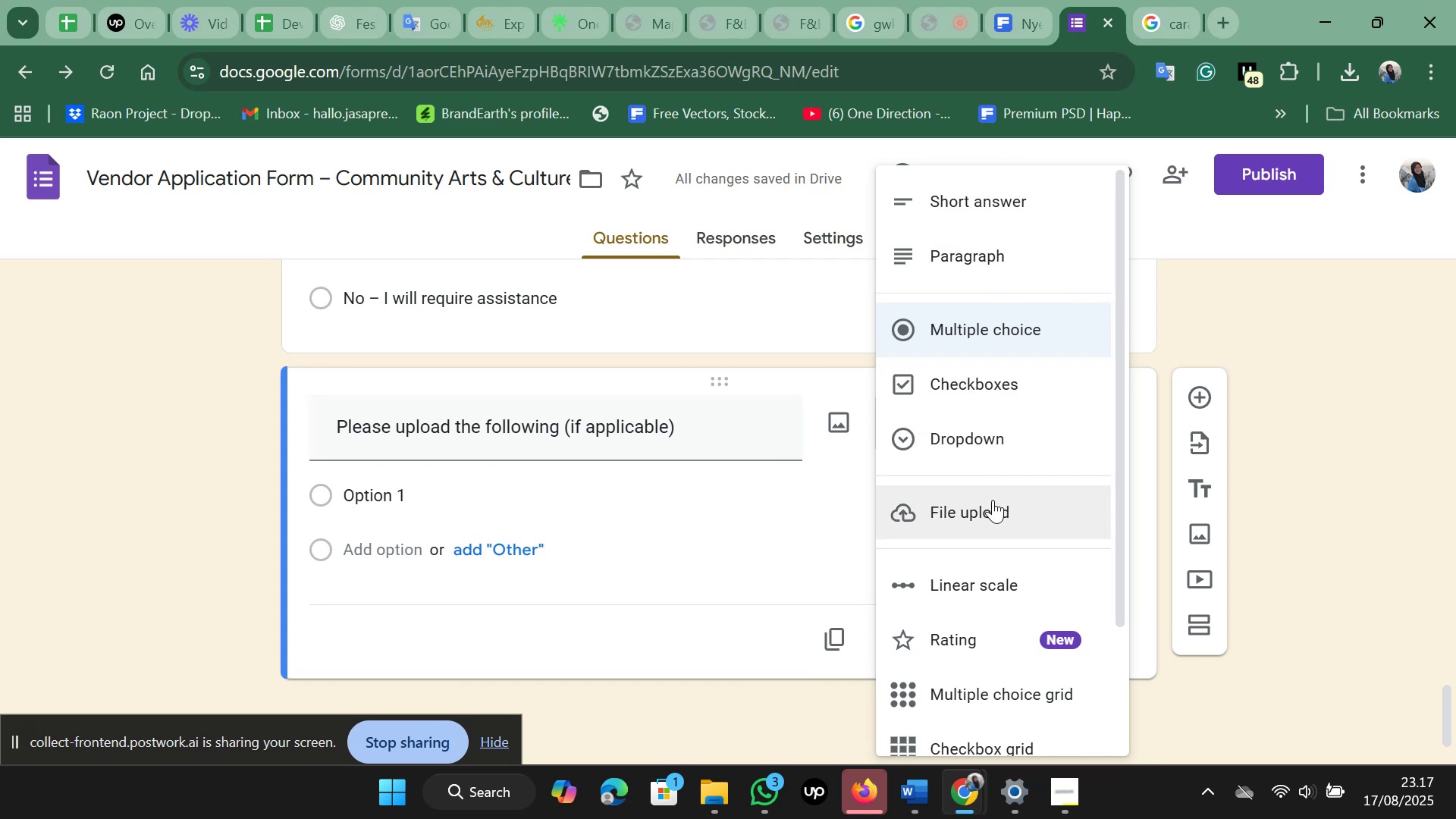 
left_click([991, 519])
 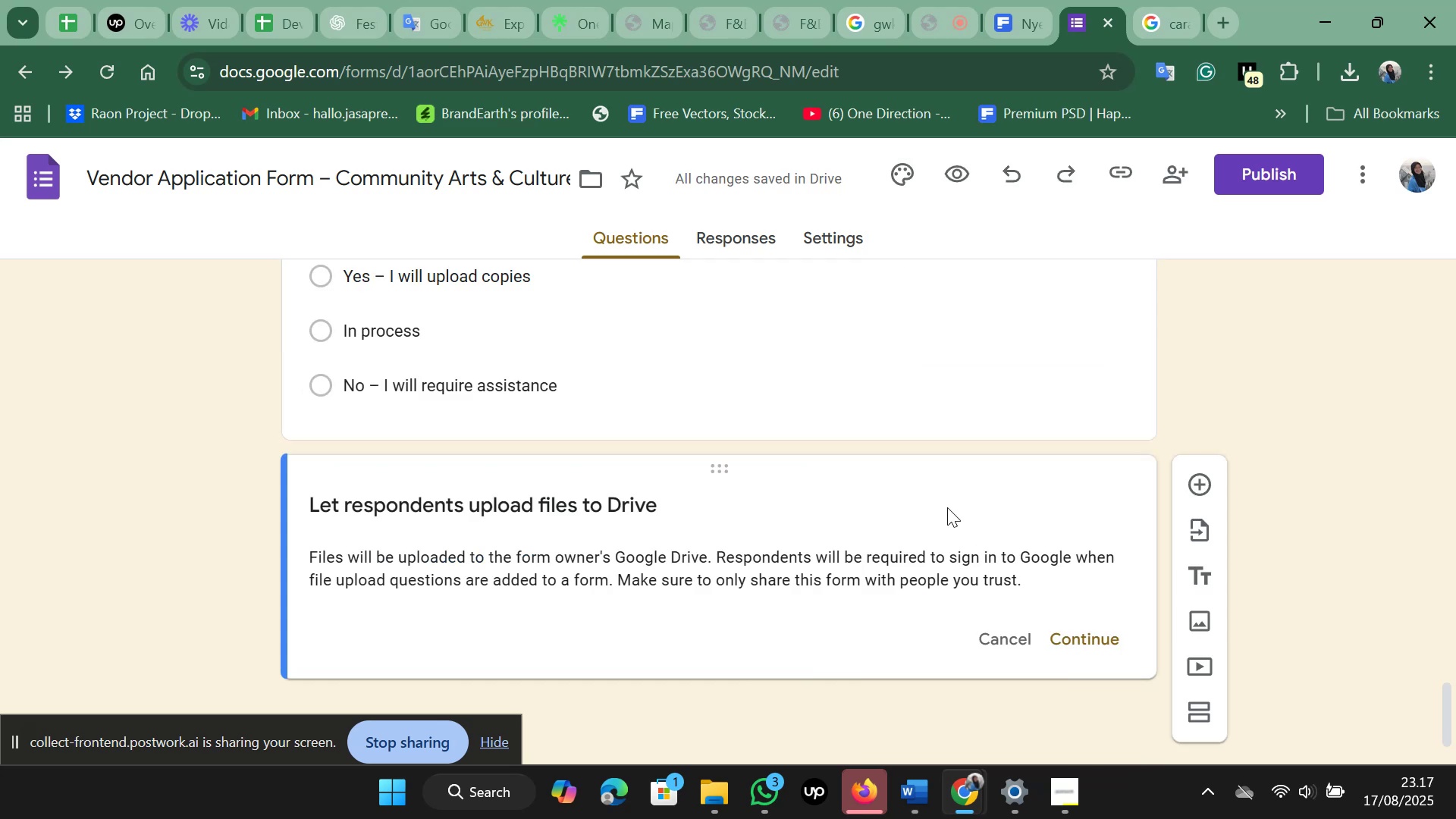 
scroll: coordinate [947, 507], scroll_direction: up, amount: 2.0
 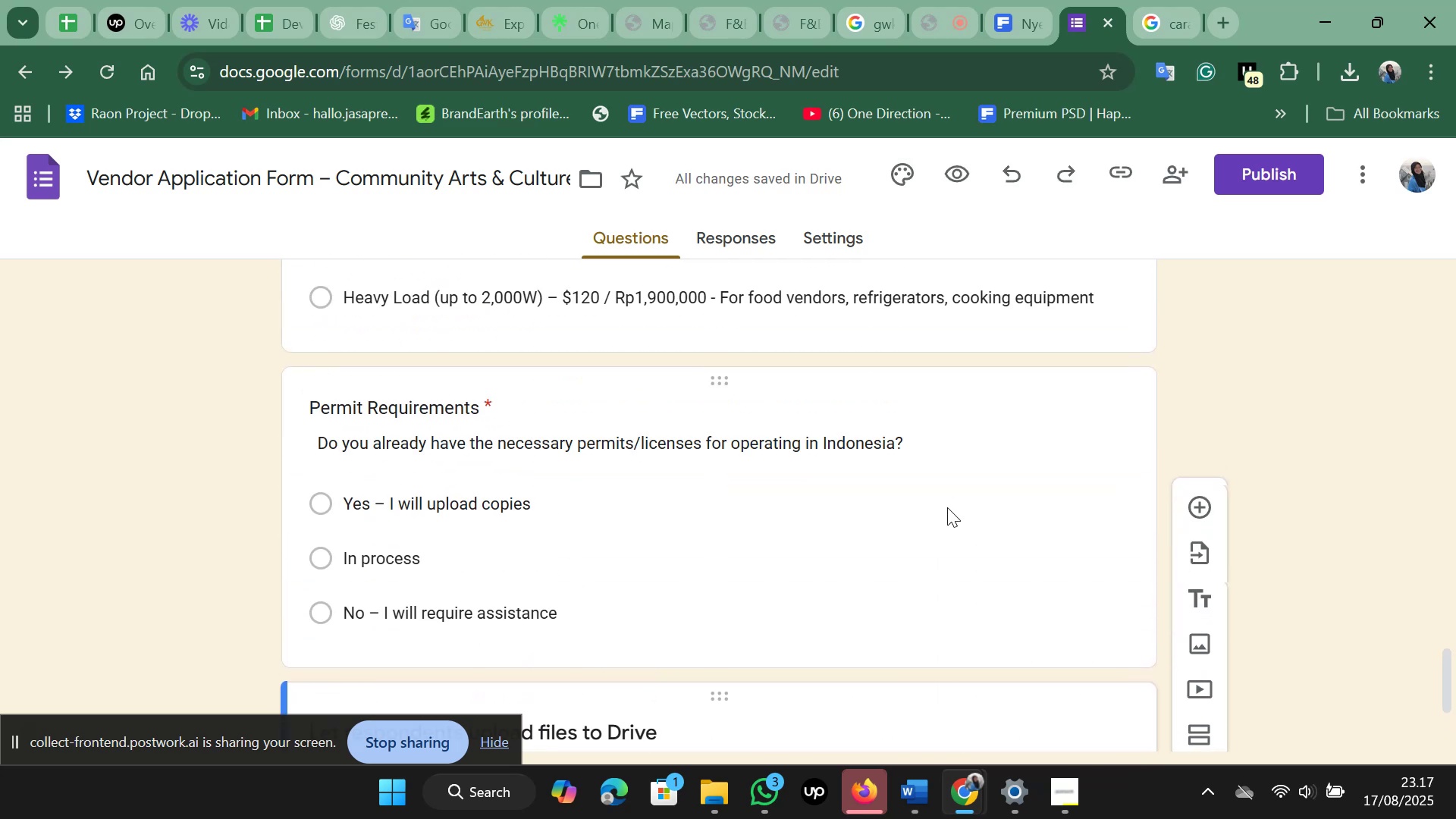 
scroll: coordinate [947, 507], scroll_direction: down, amount: 2.0
 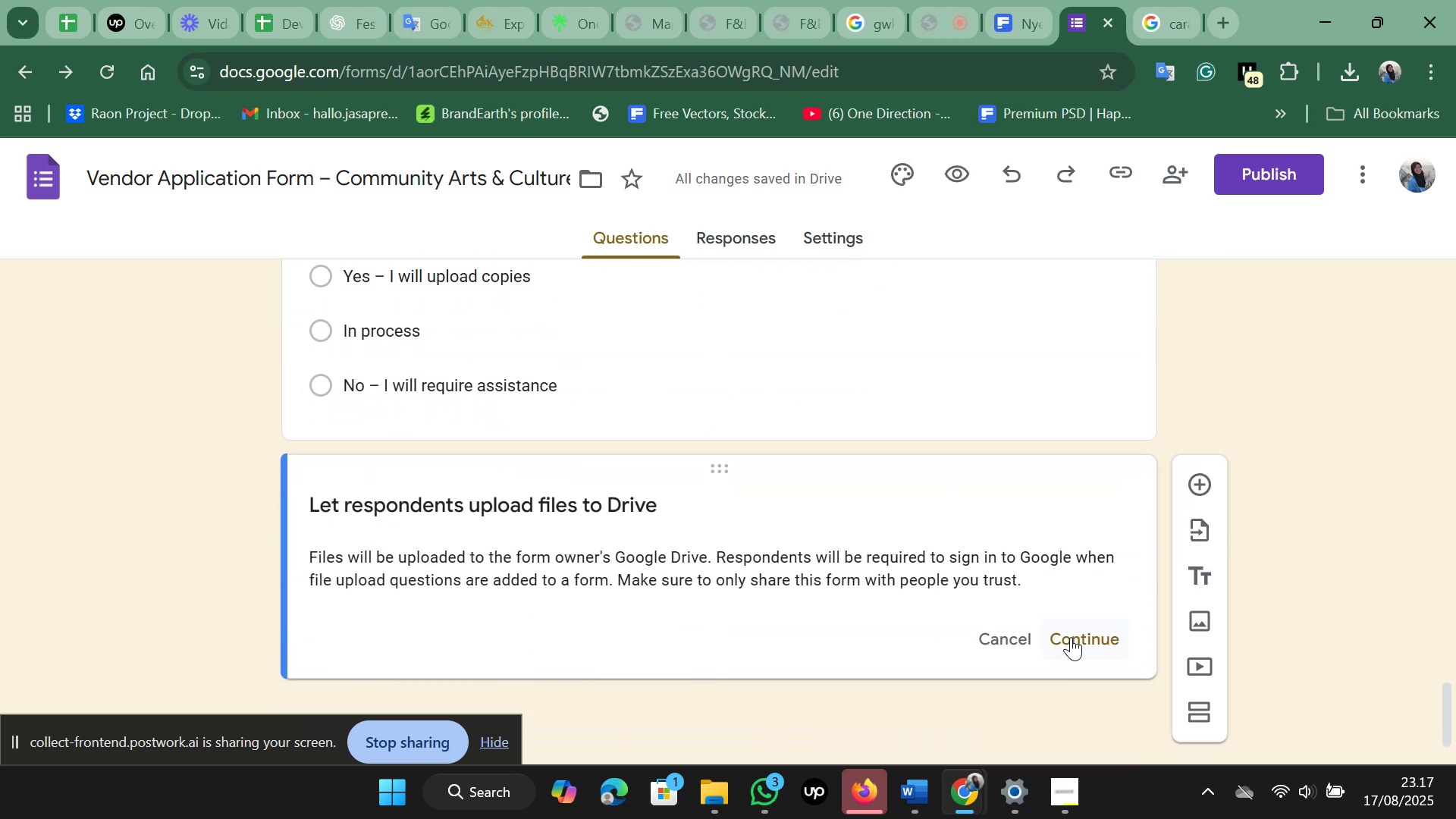 
left_click([1071, 637])
 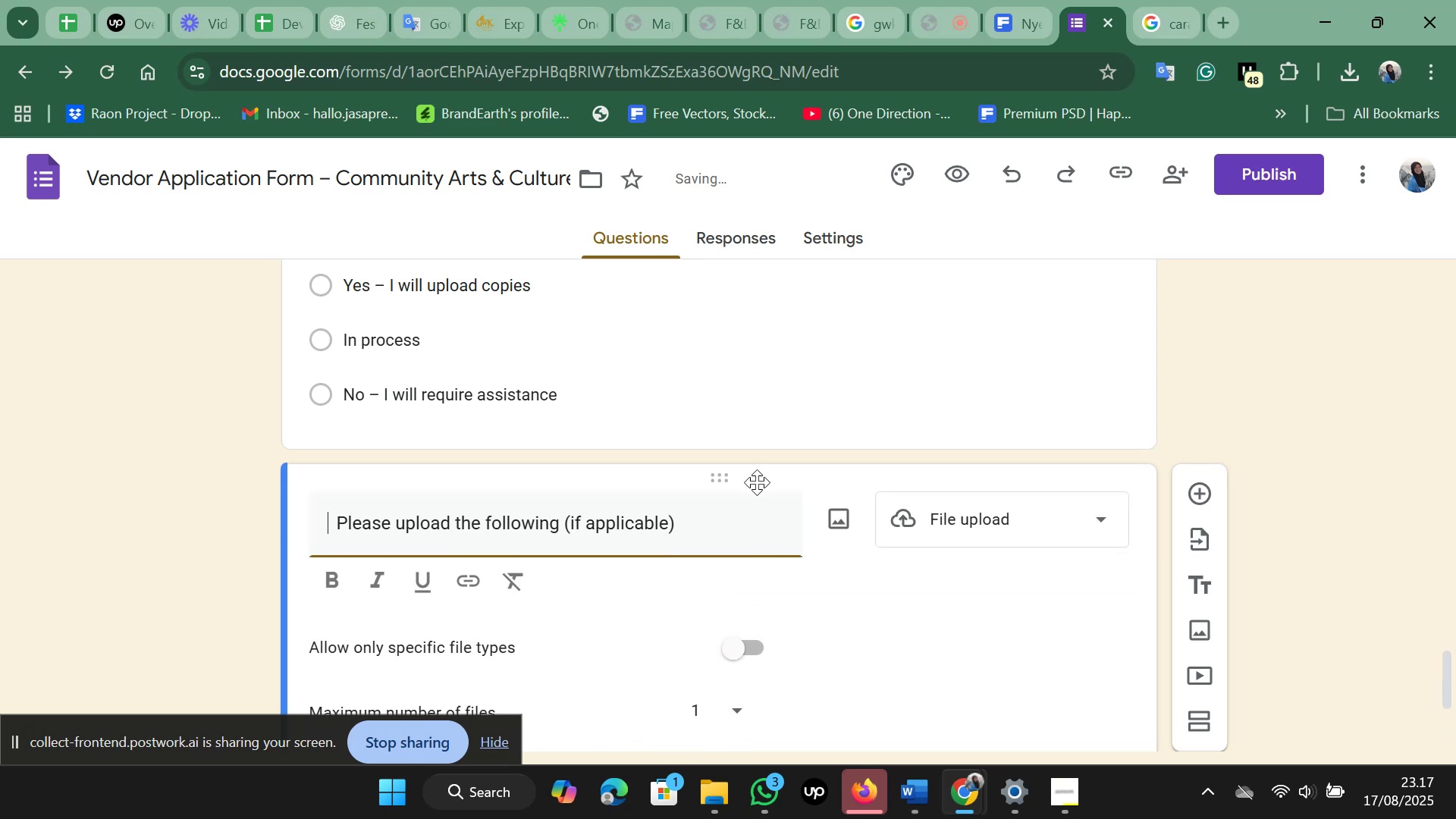 
scroll: coordinate [942, 428], scroll_direction: down, amount: 2.0
 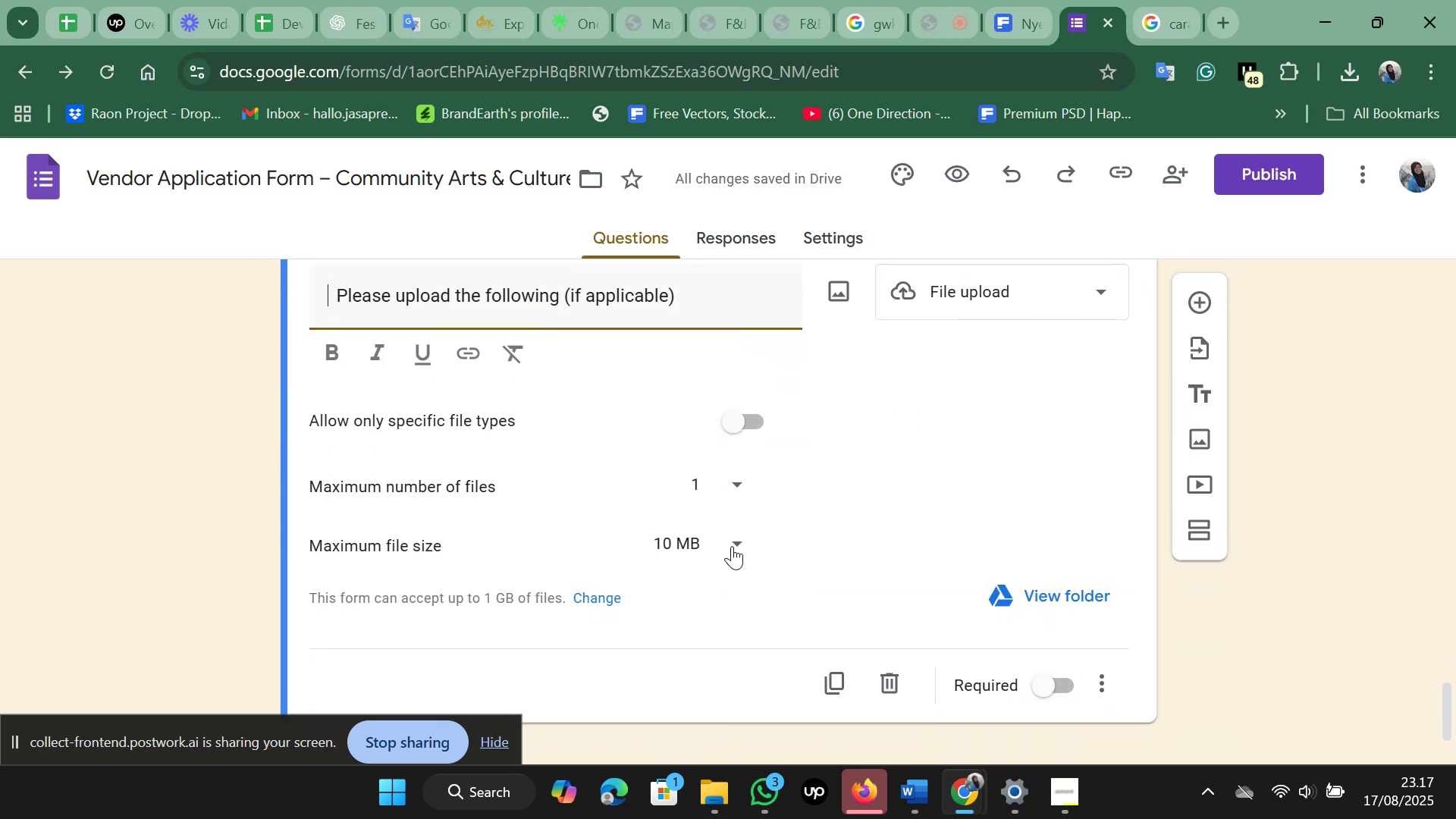 
left_click([732, 546])
 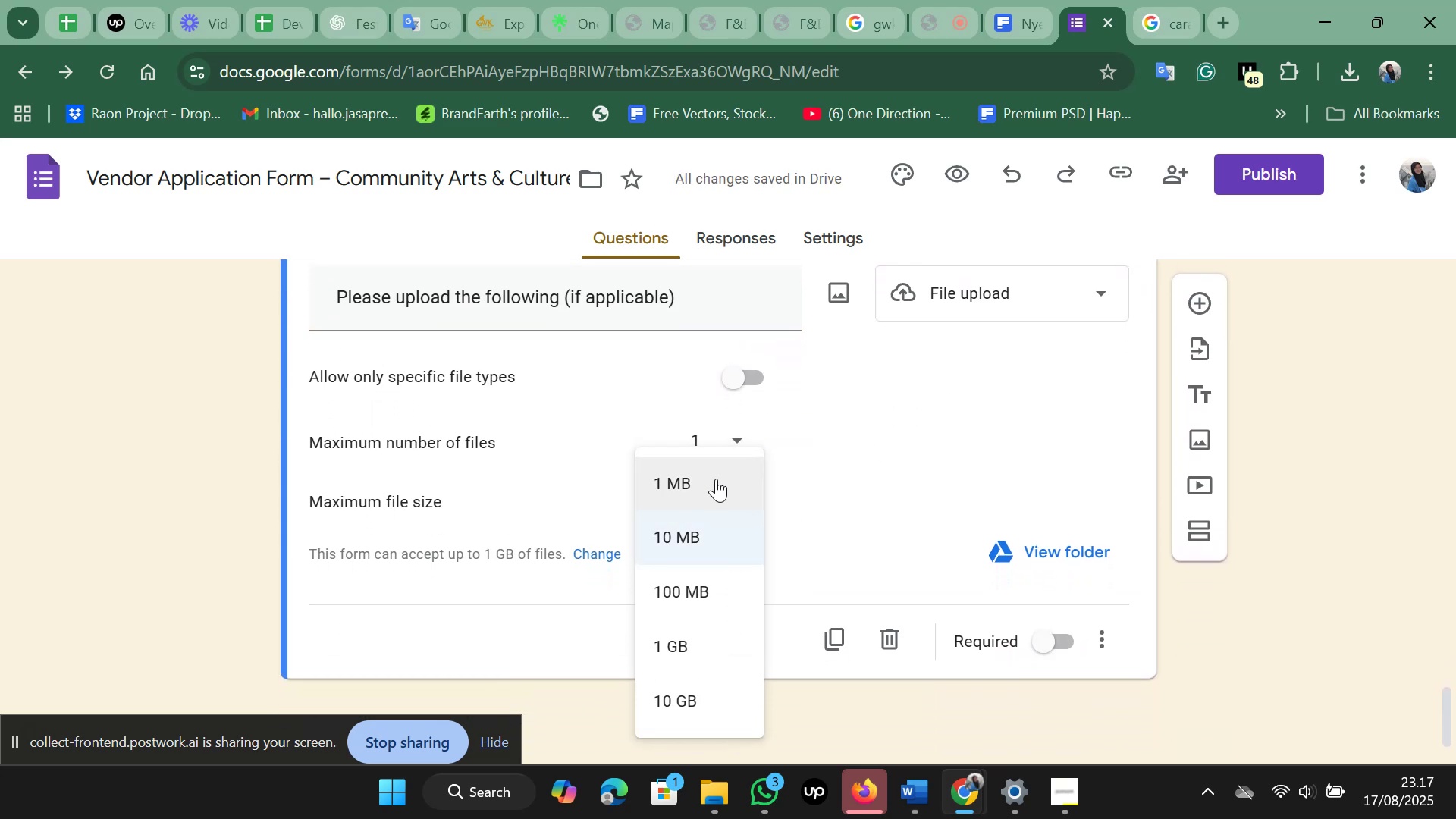 
left_click([716, 478])
 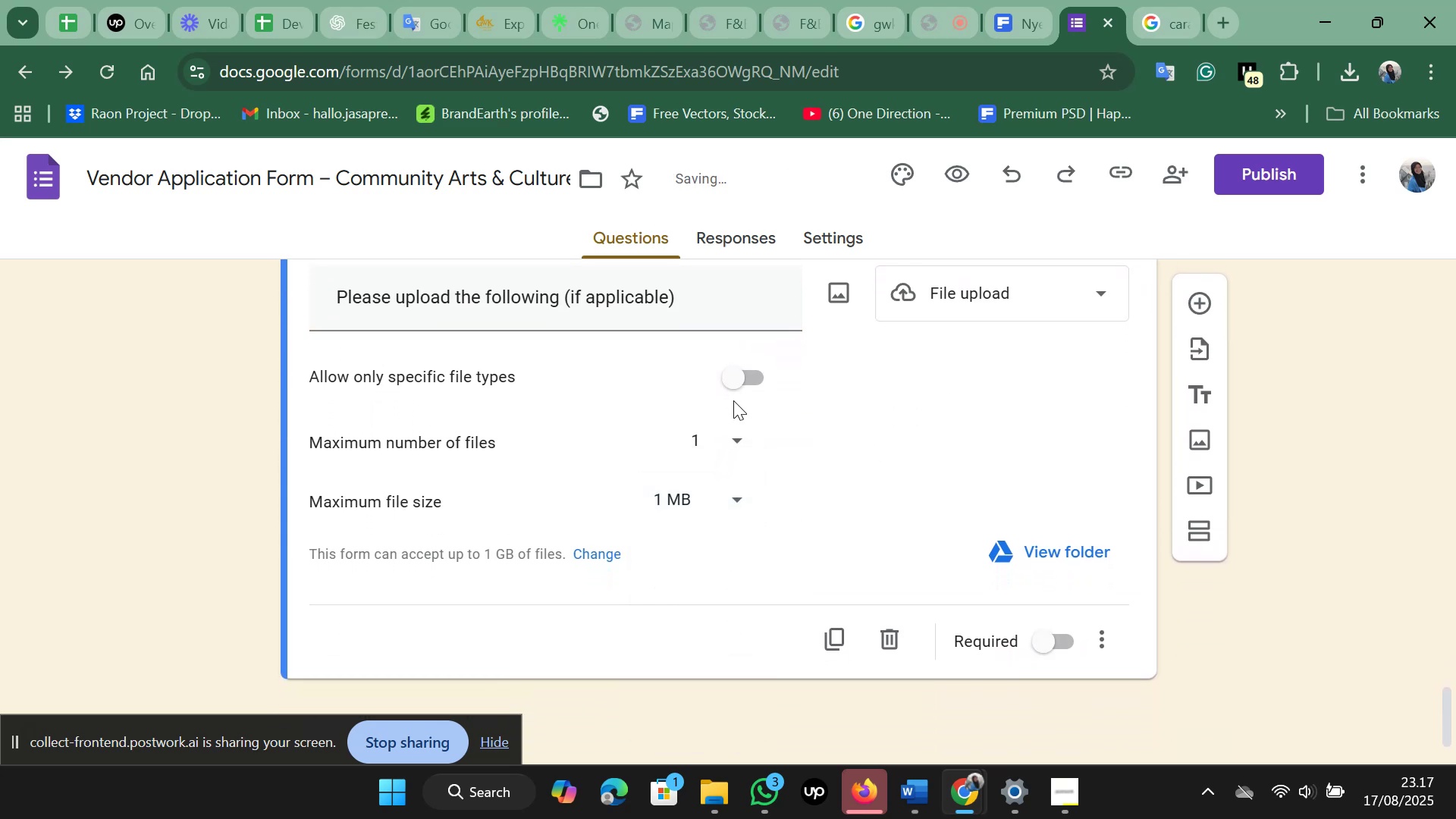 
left_click([742, 388])
 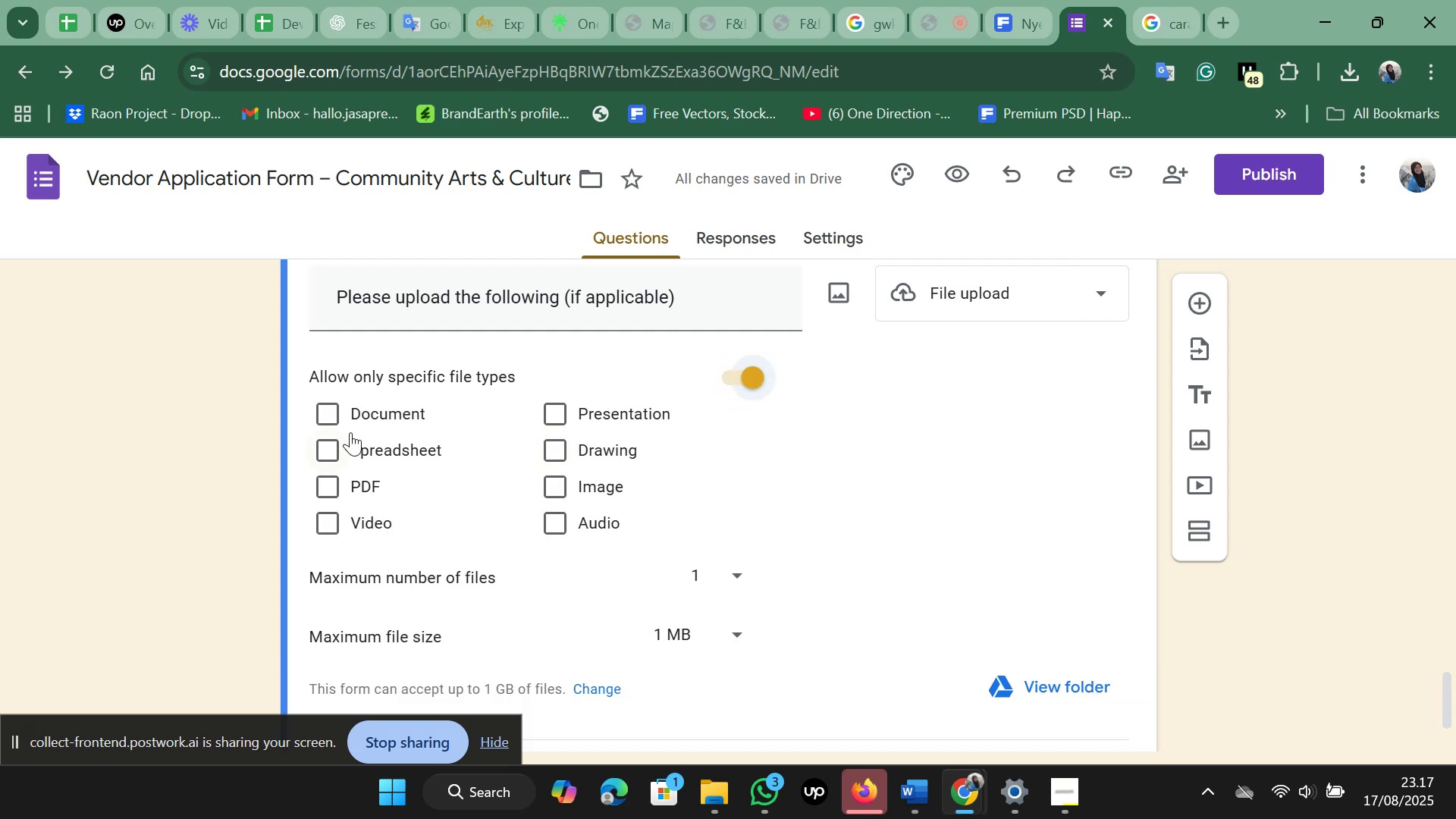 
left_click([334, 407])
 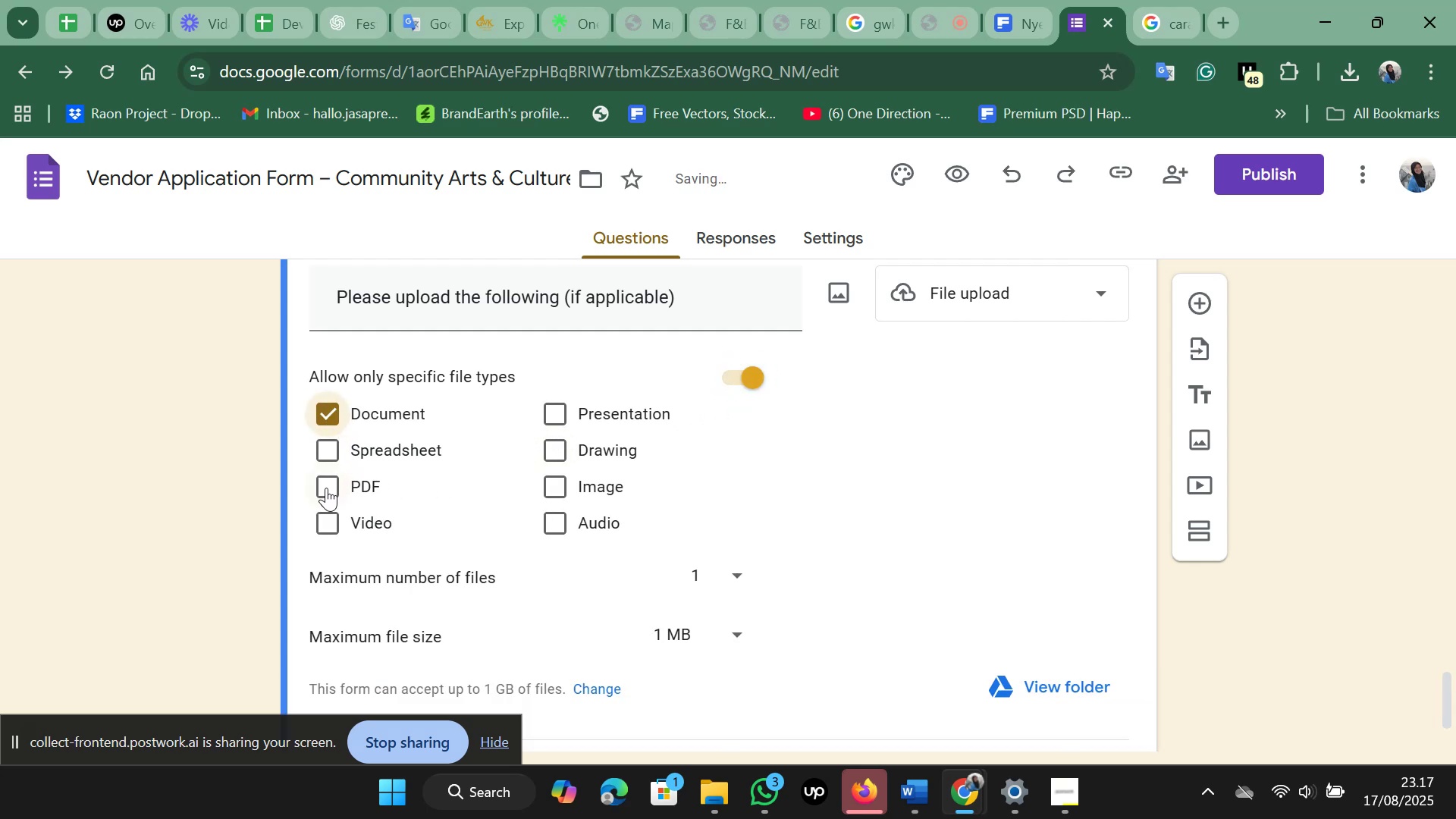 
left_click([326, 488])
 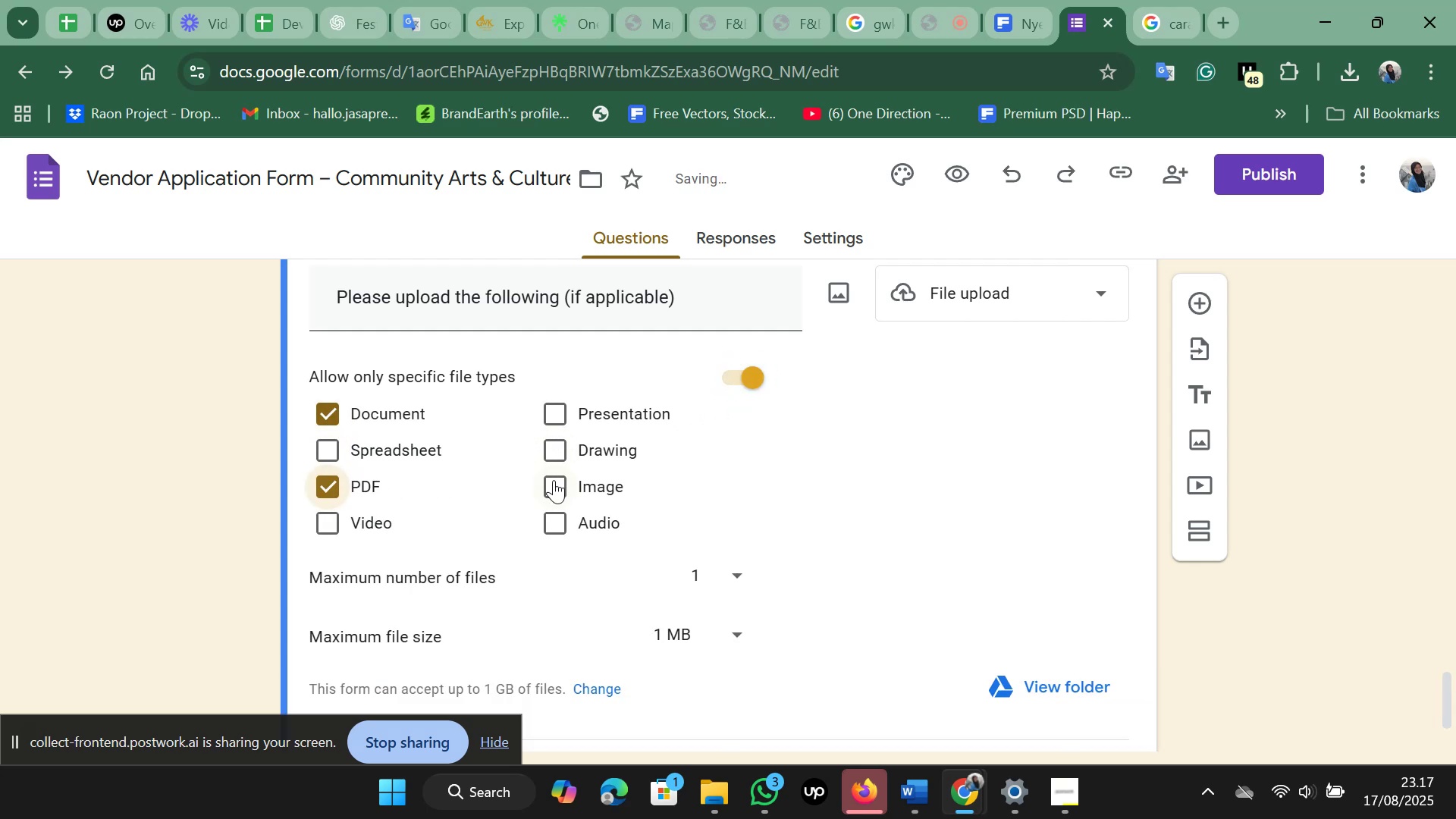 
left_click([554, 480])
 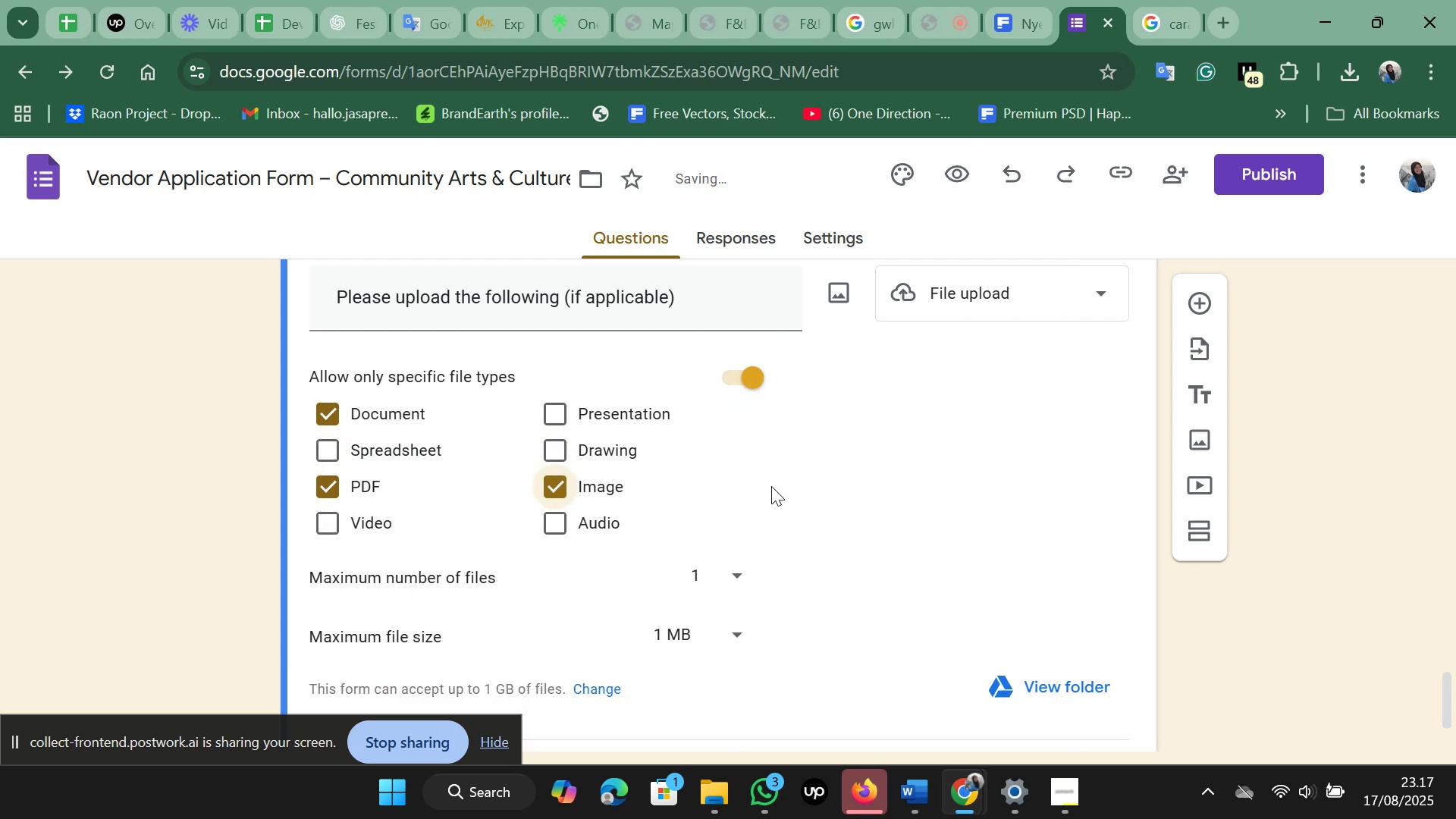 
left_click([771, 486])
 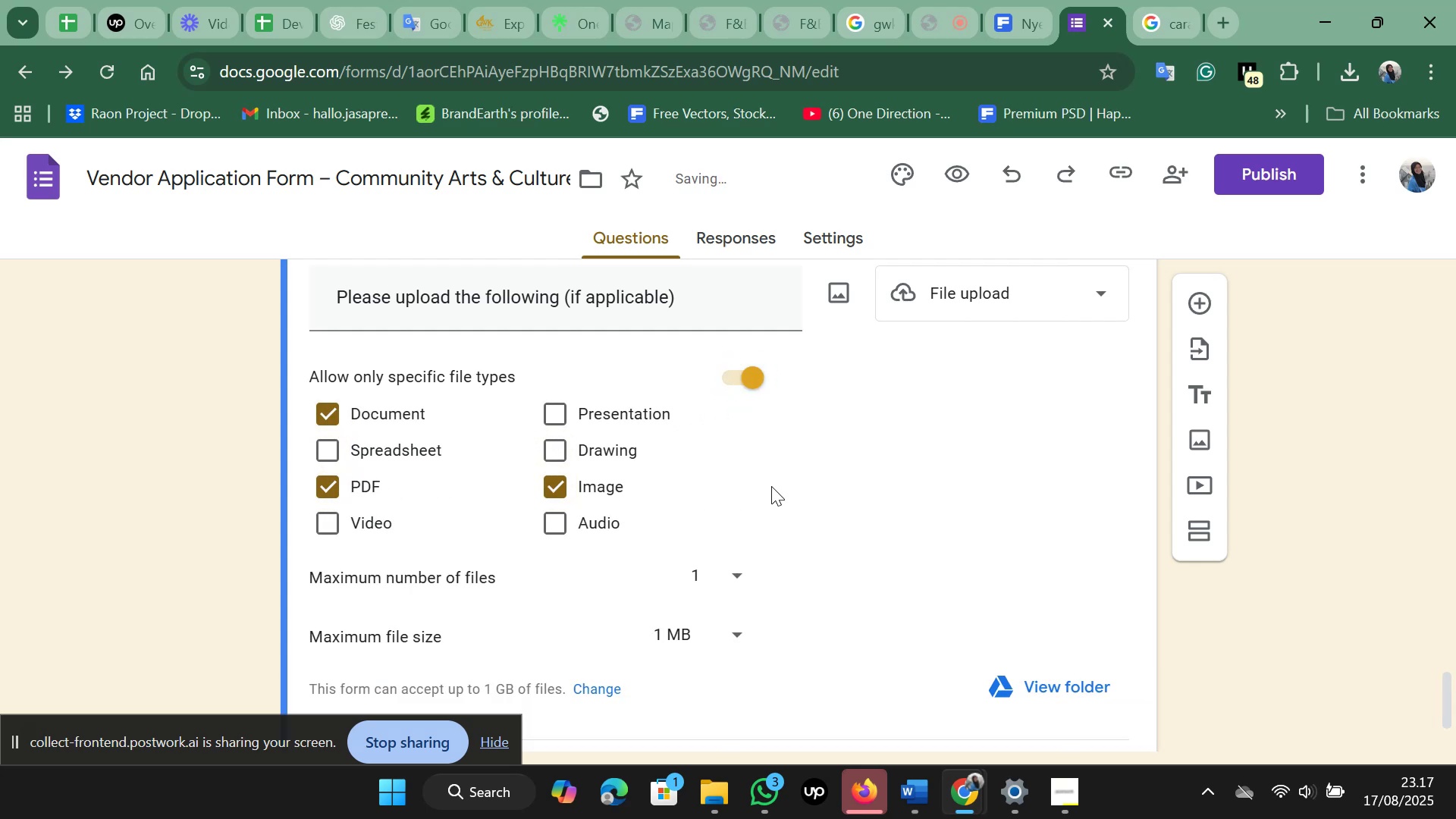 
scroll: coordinate [771, 486], scroll_direction: down, amount: 2.0
 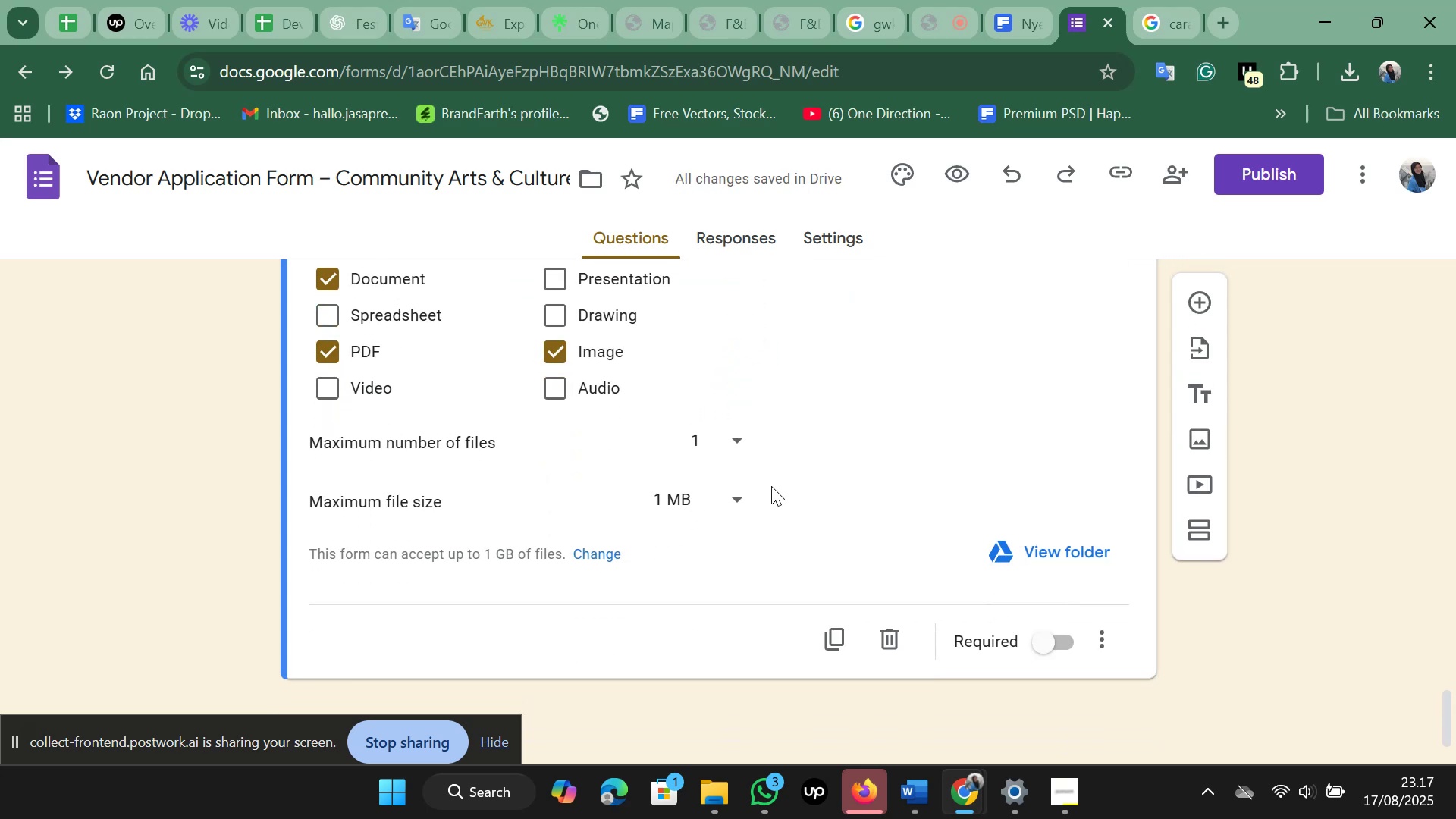 
scroll: coordinate [320, 400], scroll_direction: up, amount: 4.0
 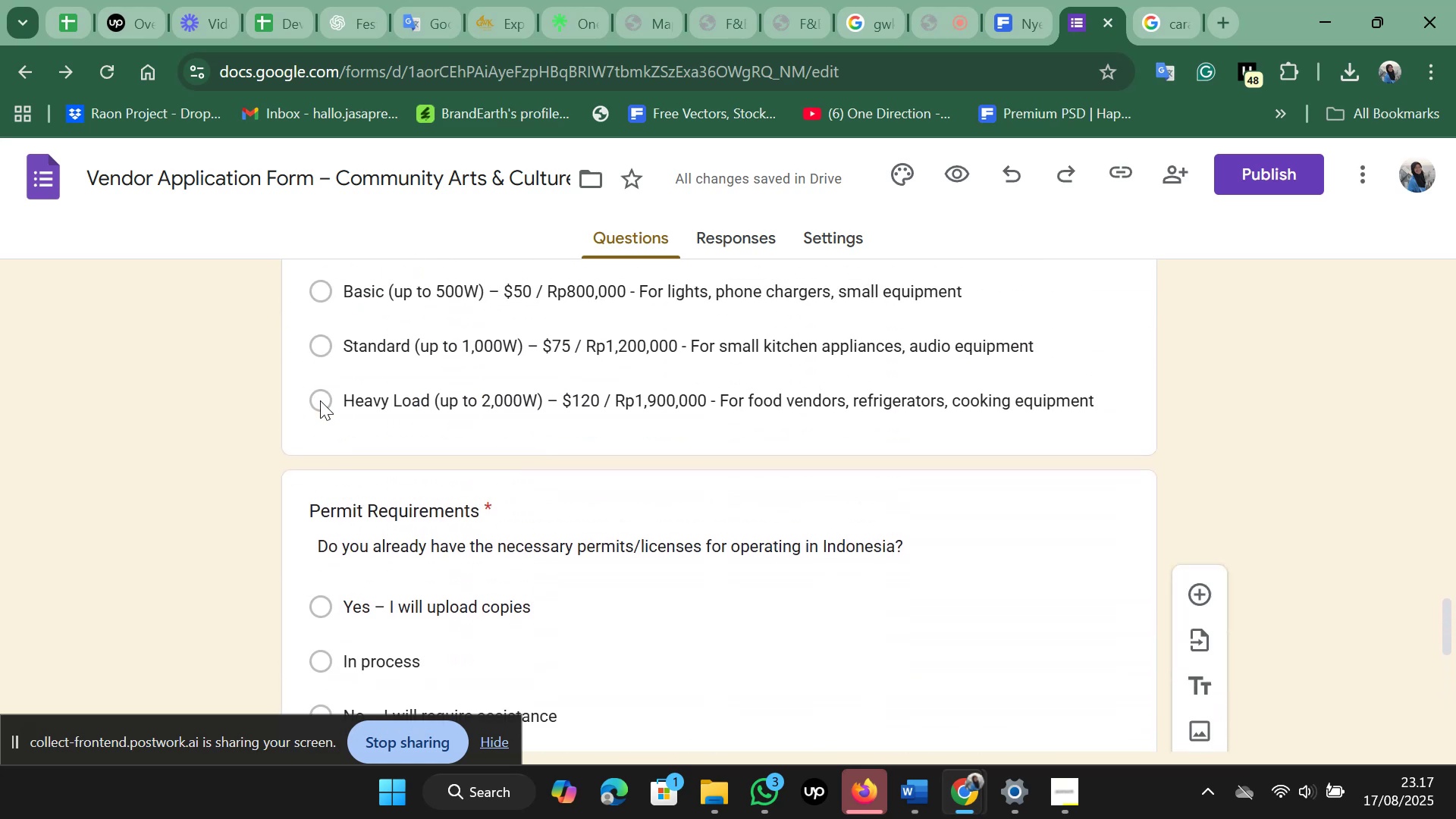 
scroll: coordinate [578, 631], scroll_direction: down, amount: 4.0
 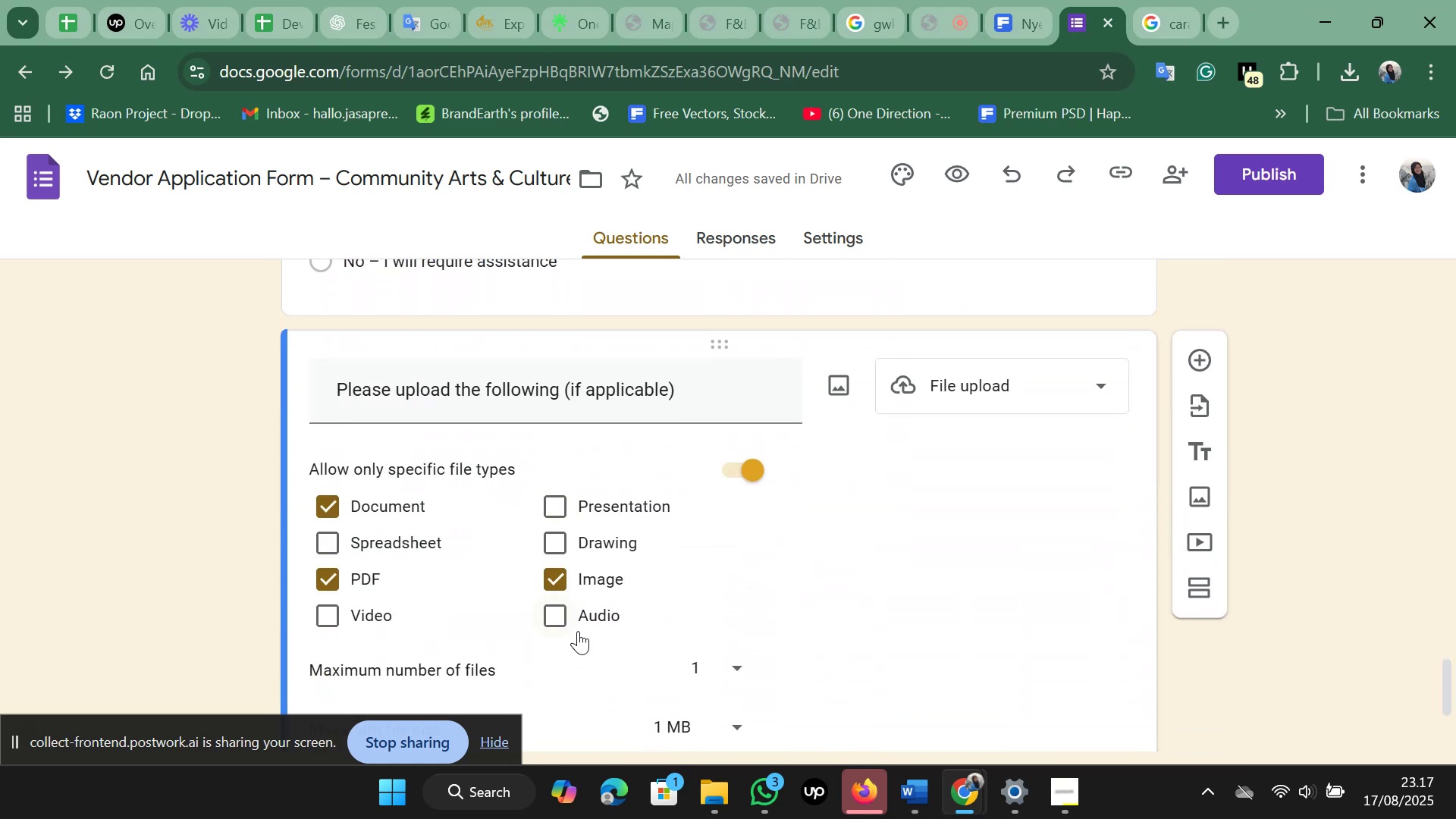 
scroll: coordinate [578, 631], scroll_direction: up, amount: 2.0
 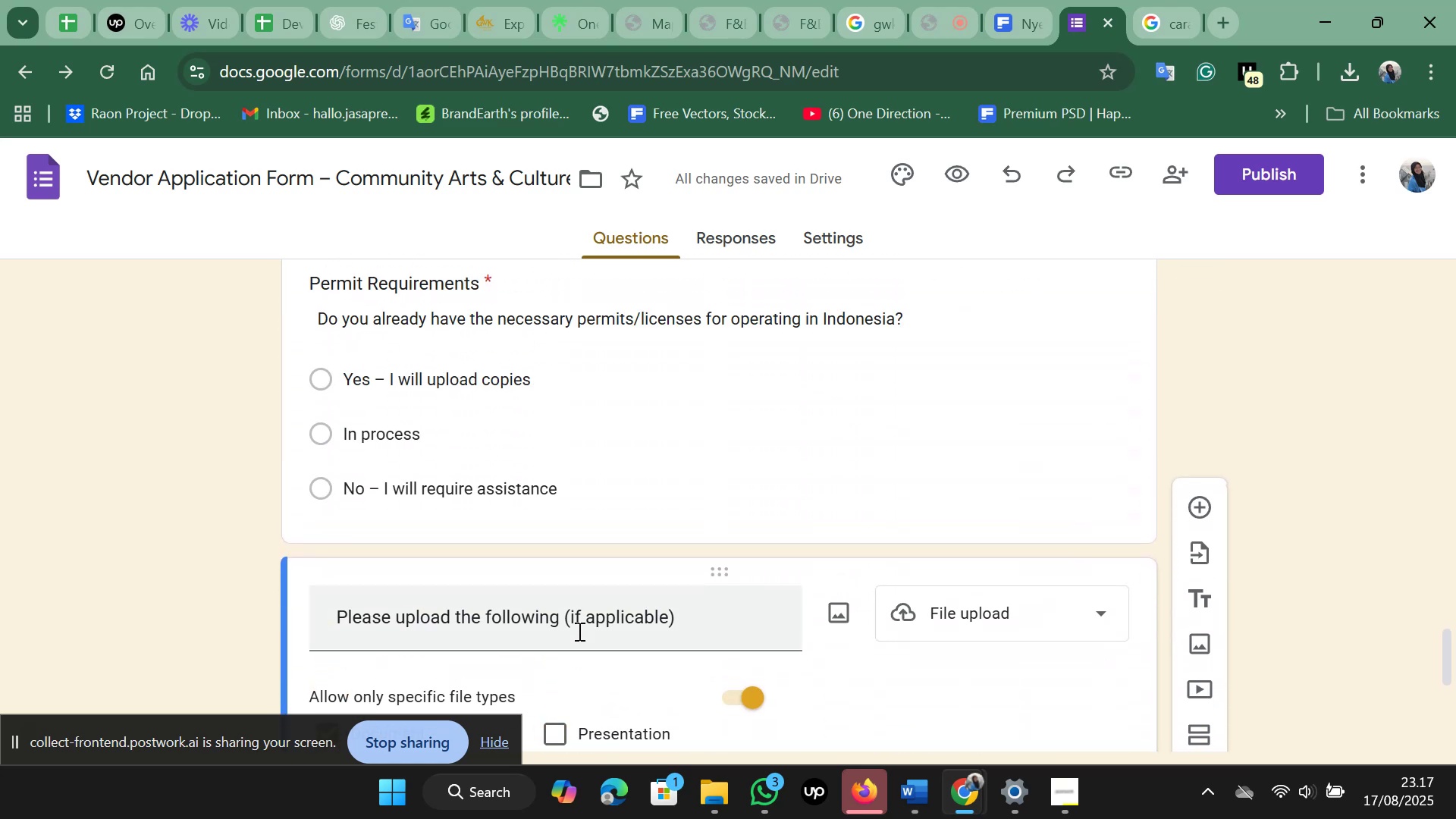 
scroll: coordinate [578, 631], scroll_direction: none, amount: 0.0
 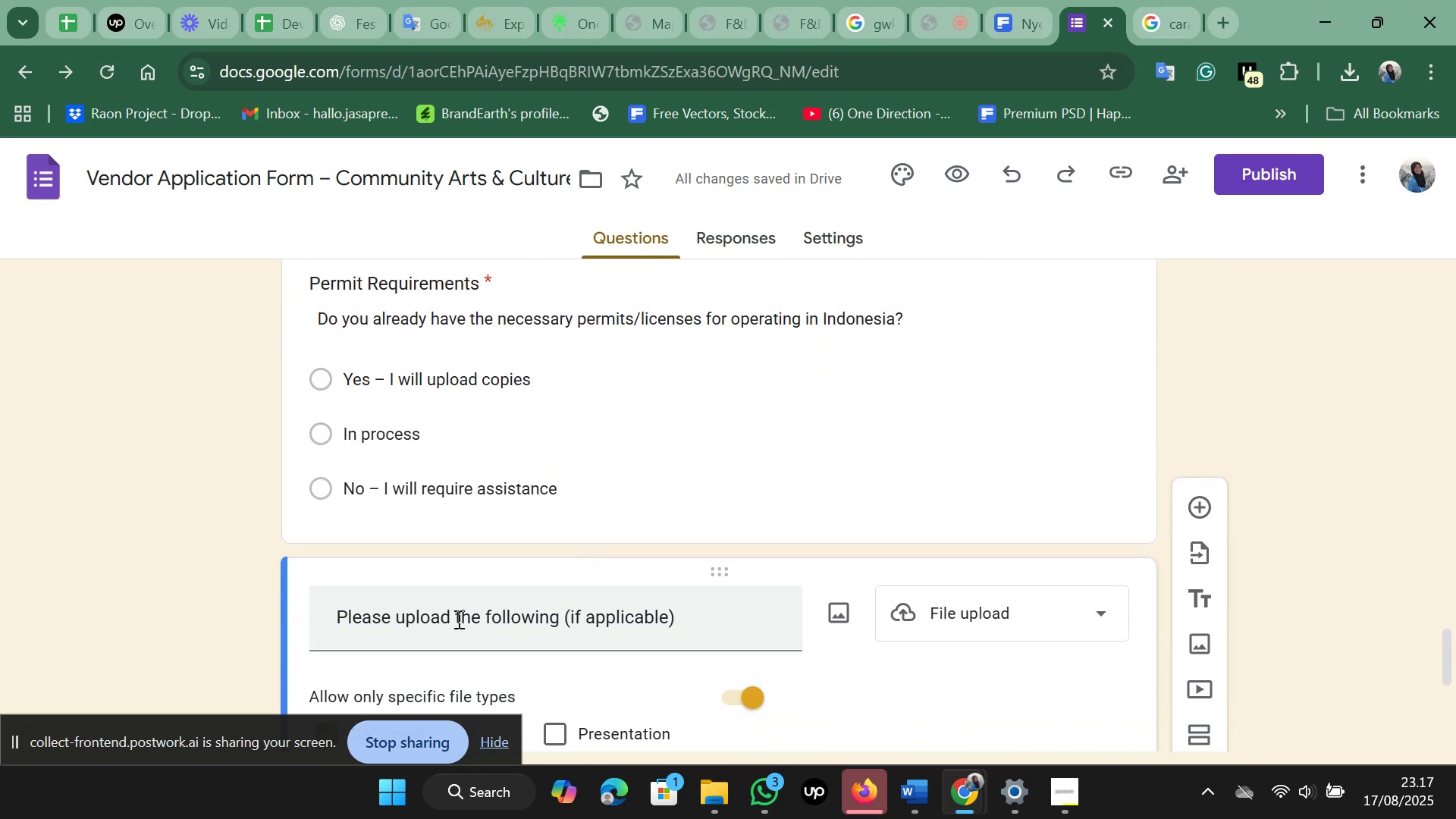 
left_click([457, 619])
 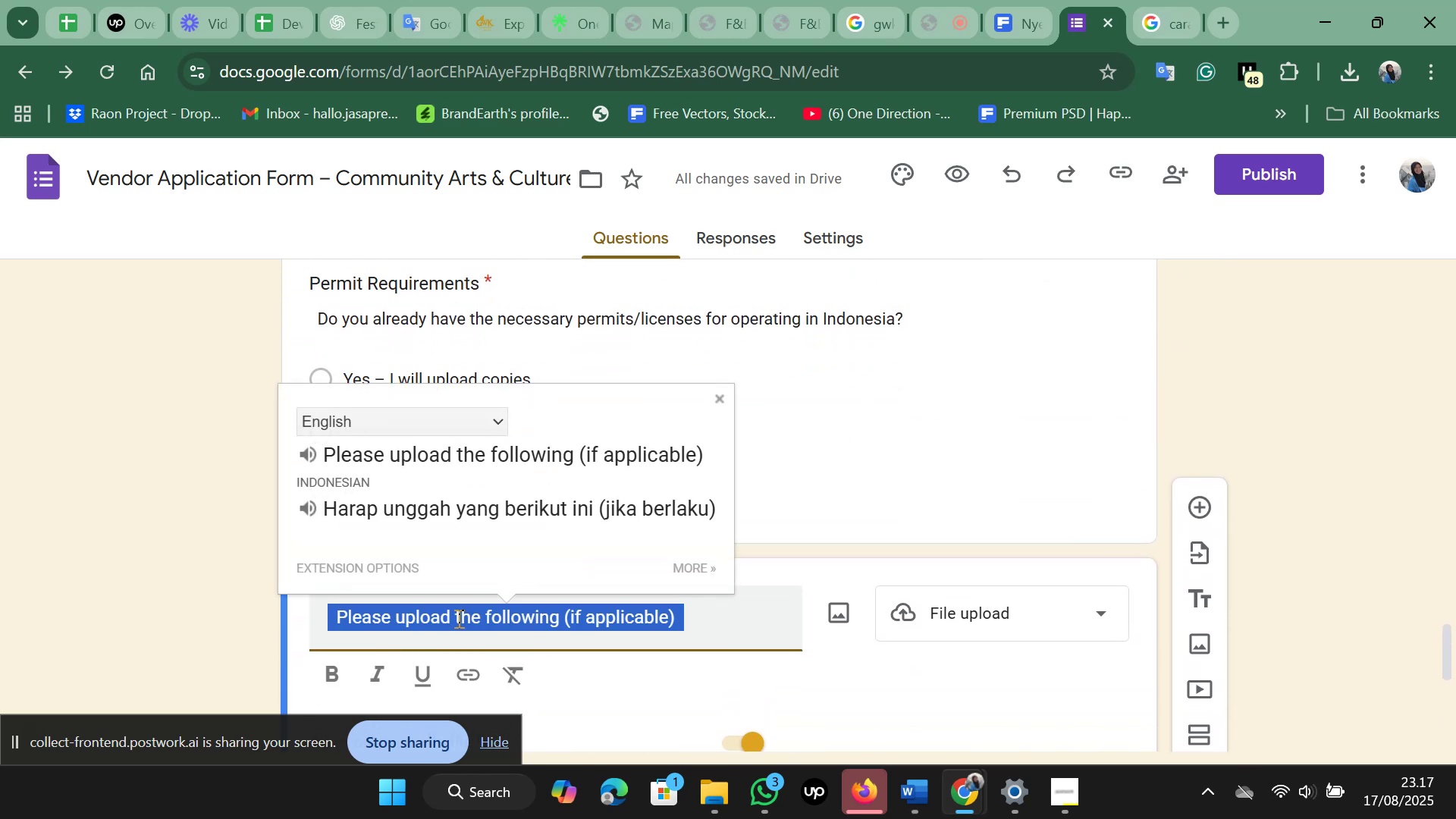 
left_click([457, 618])
 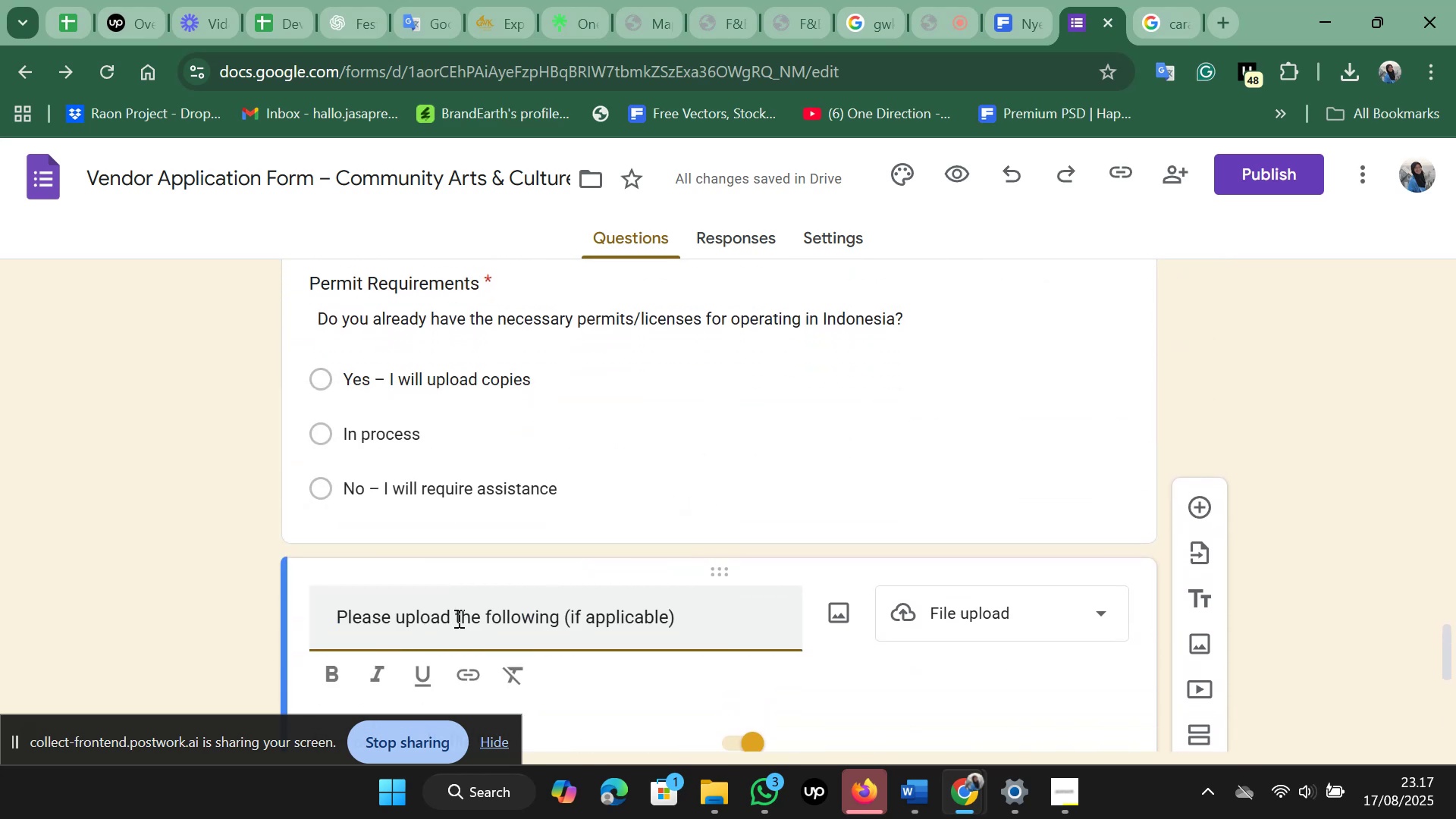 
scroll: coordinate [457, 618], scroll_direction: up, amount: 1.0
 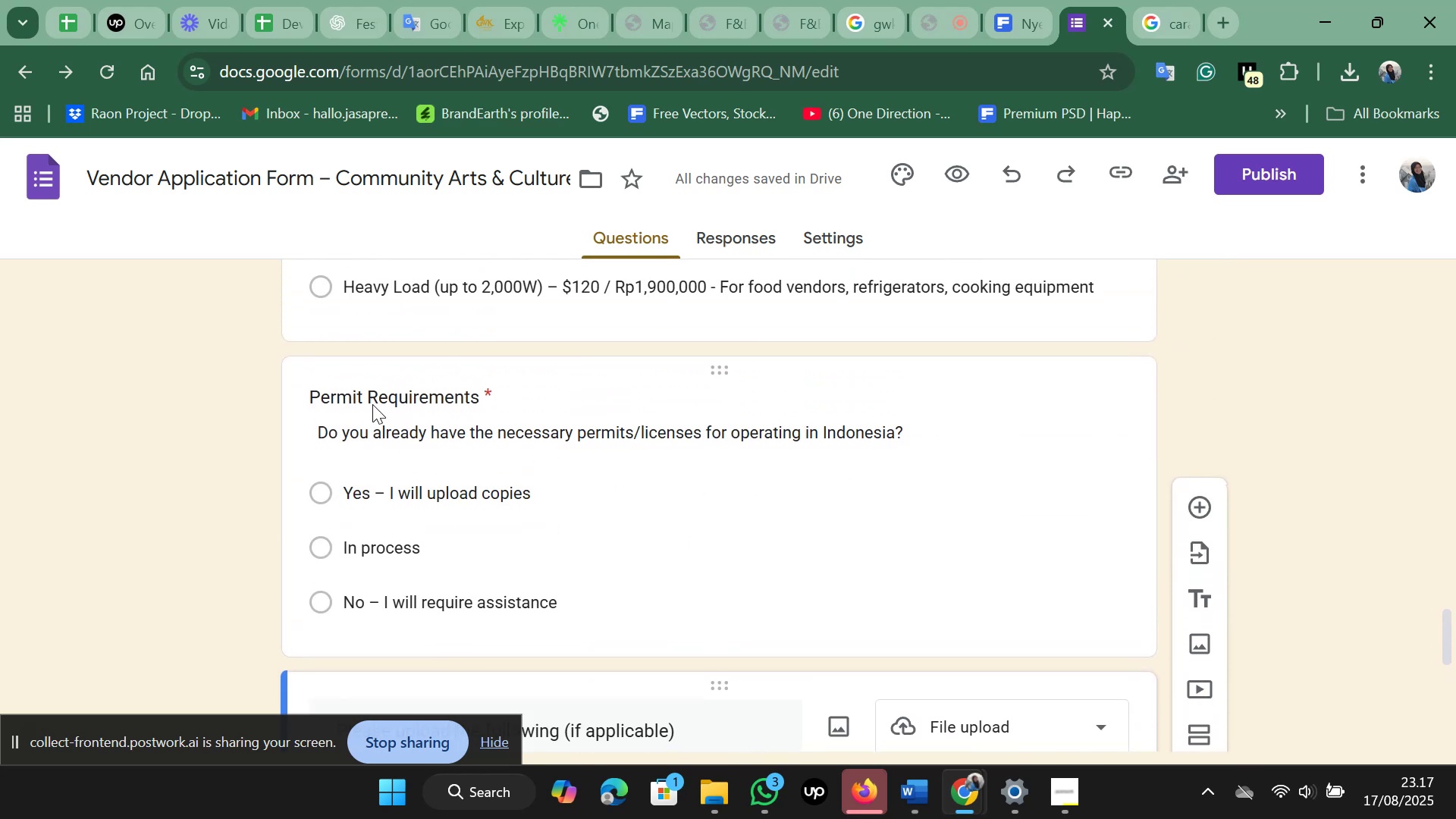 
left_click_drag(start_coordinate=[310, 401], to_coordinate=[493, 417])
 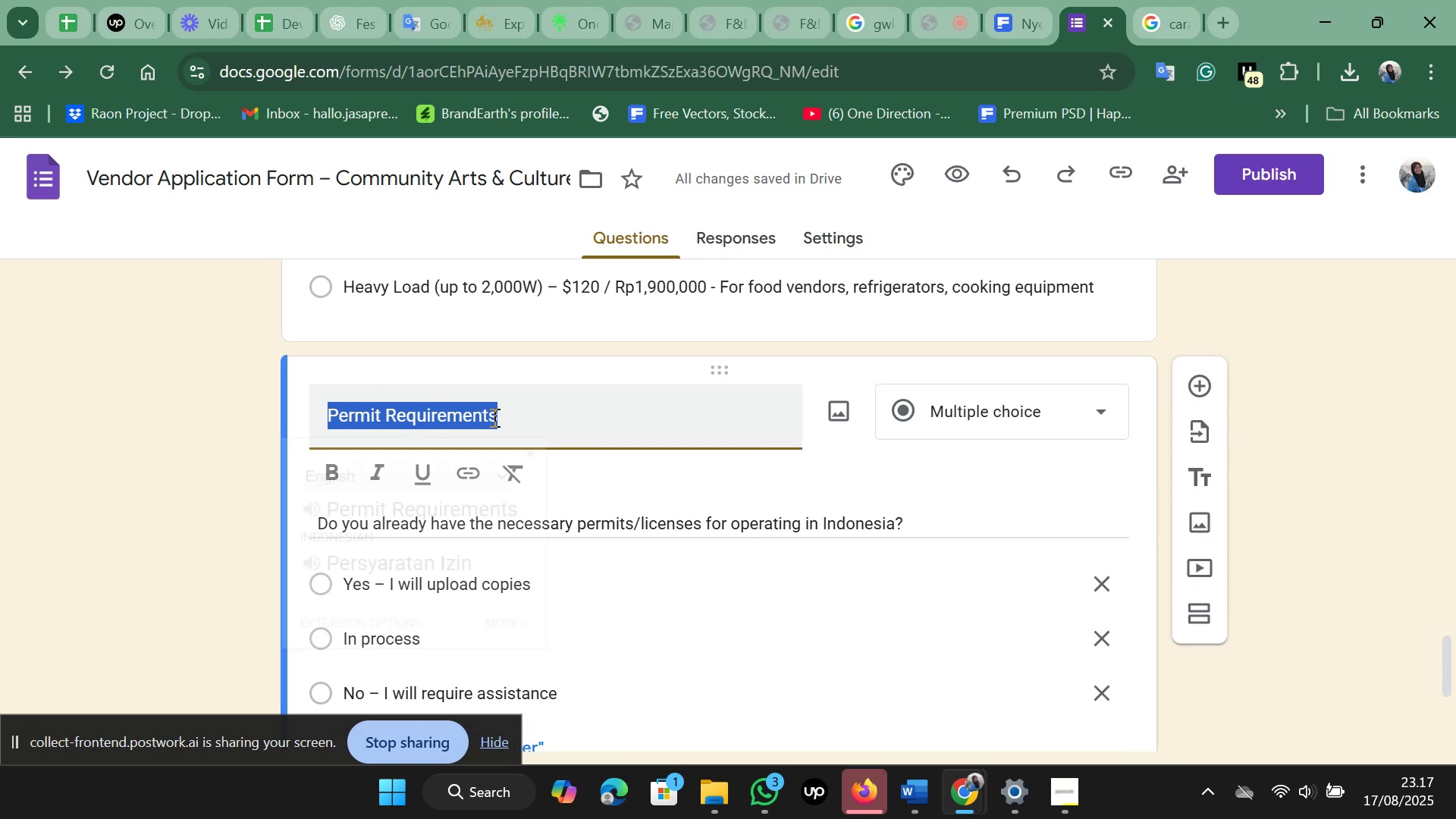 
key(Control+C)
 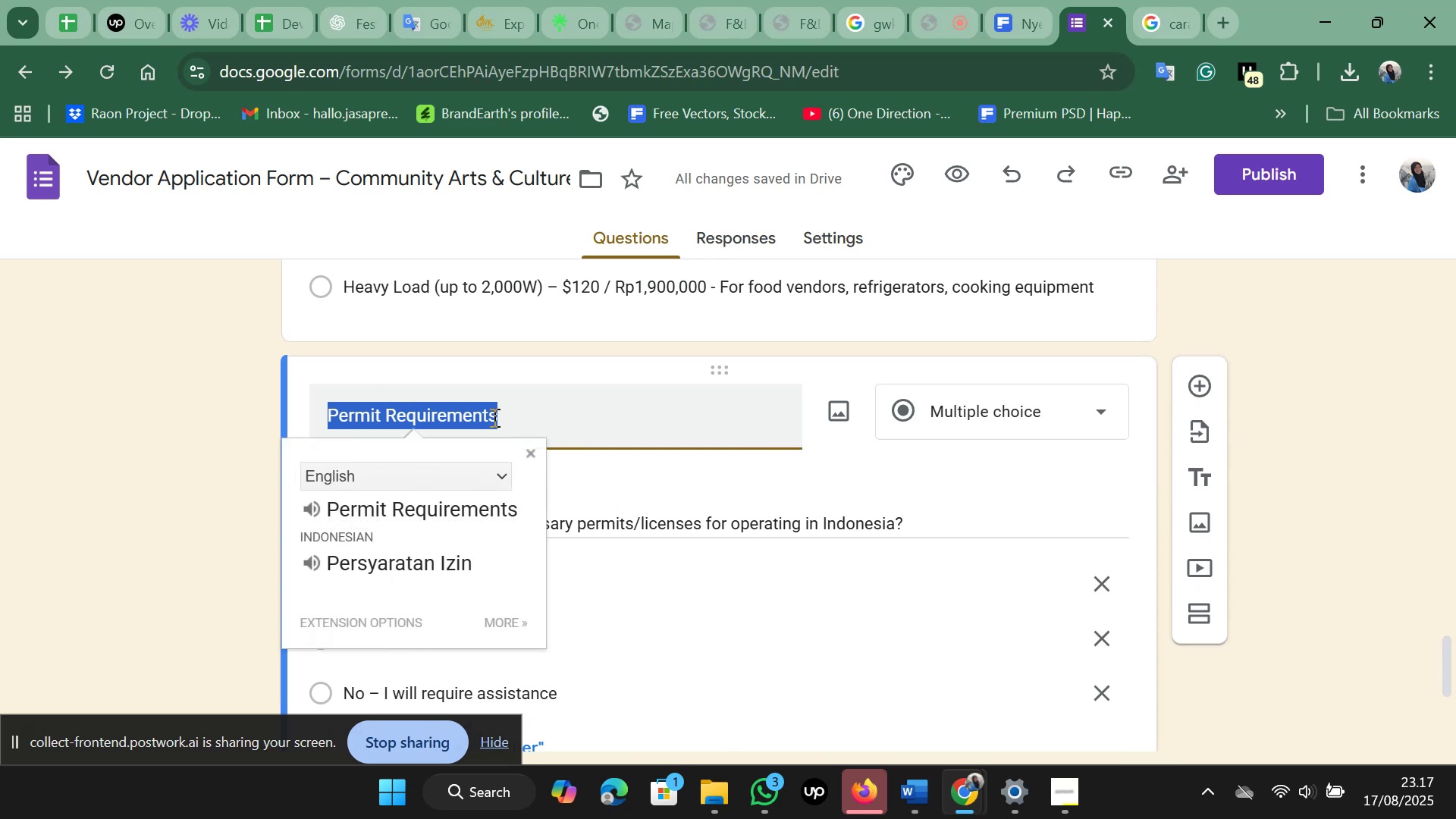 
scroll: coordinate [493, 417], scroll_direction: down, amount: 1.0
 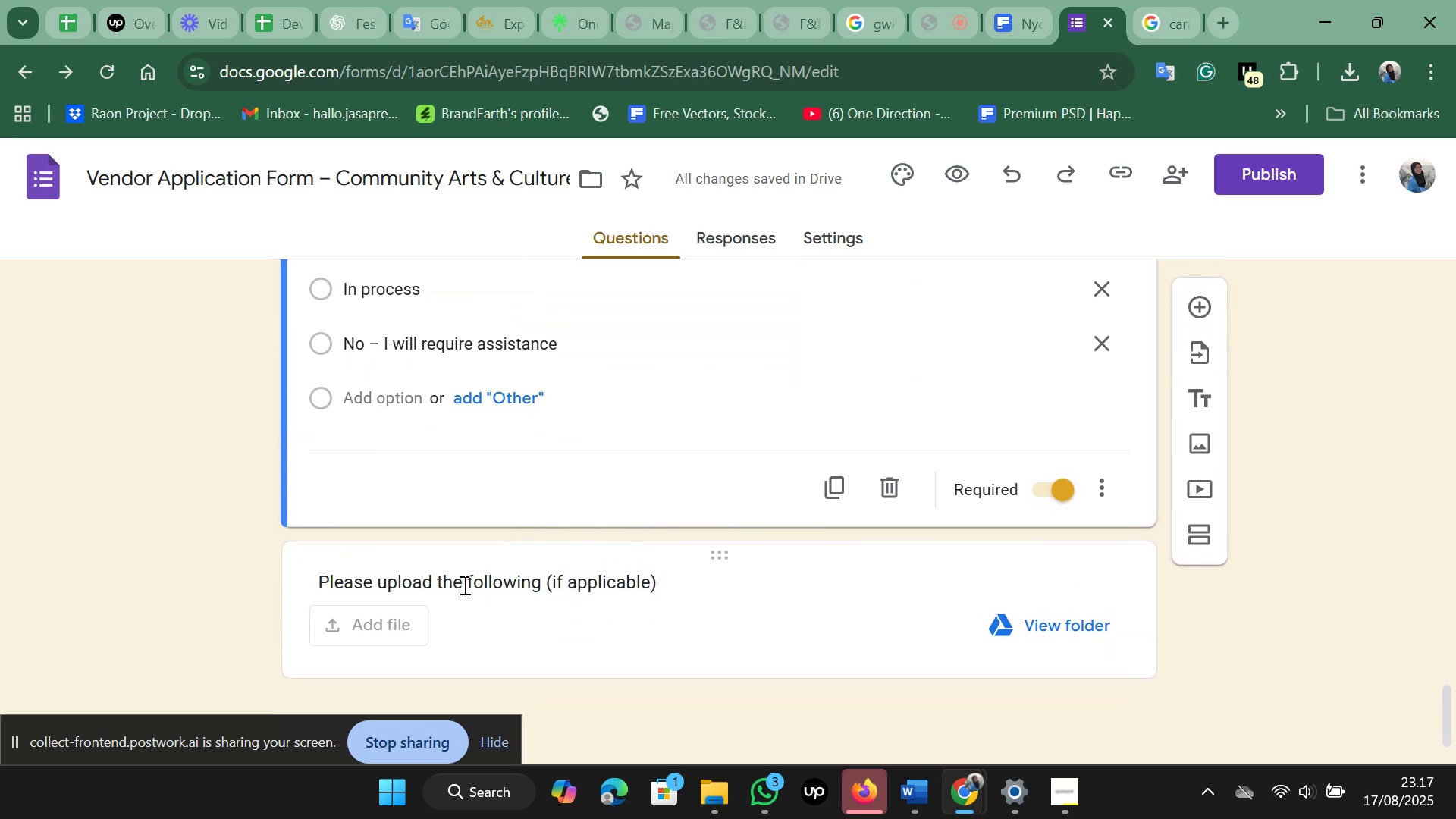 
left_click([422, 587])
 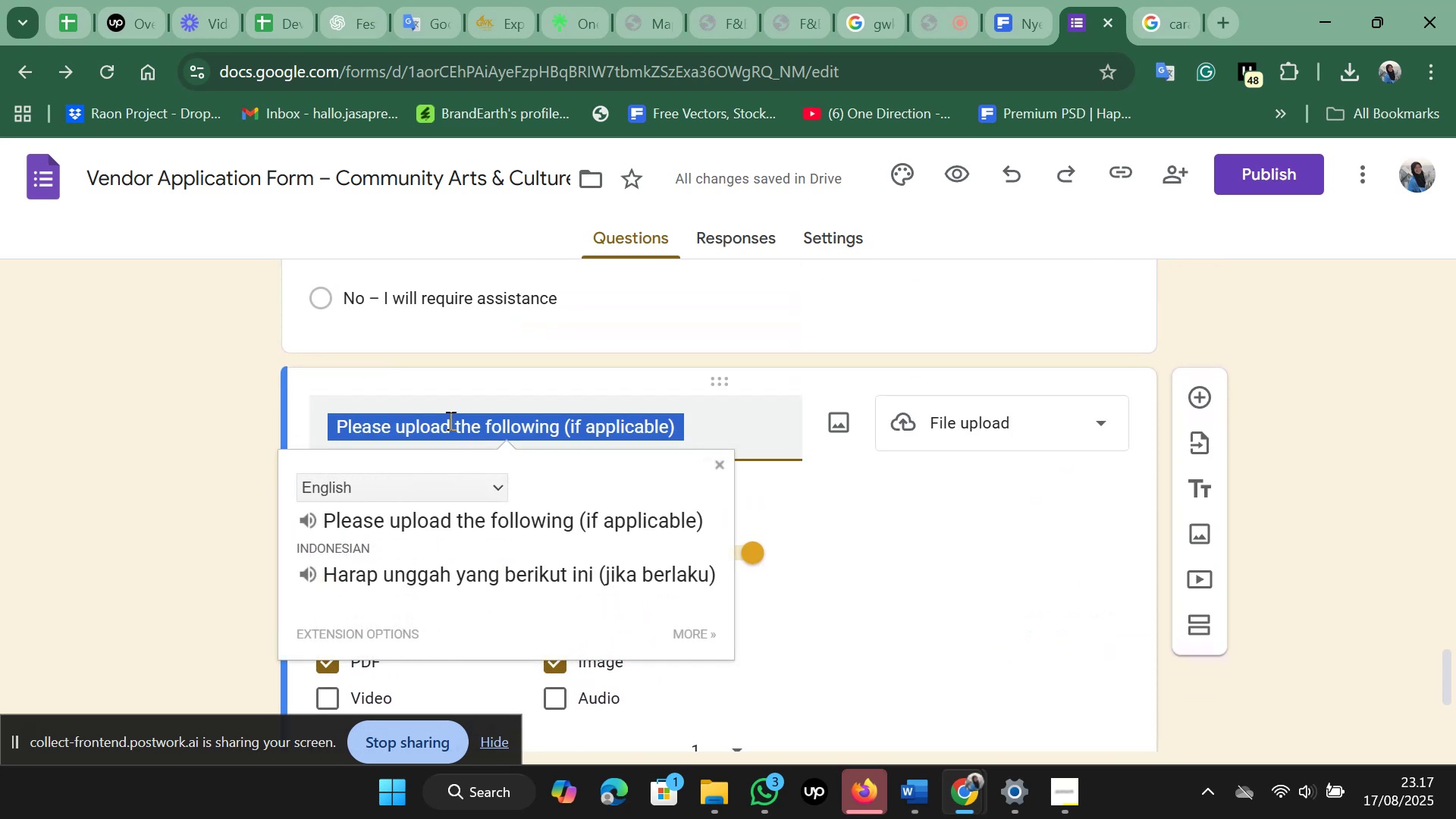 
left_click([448, 421])
 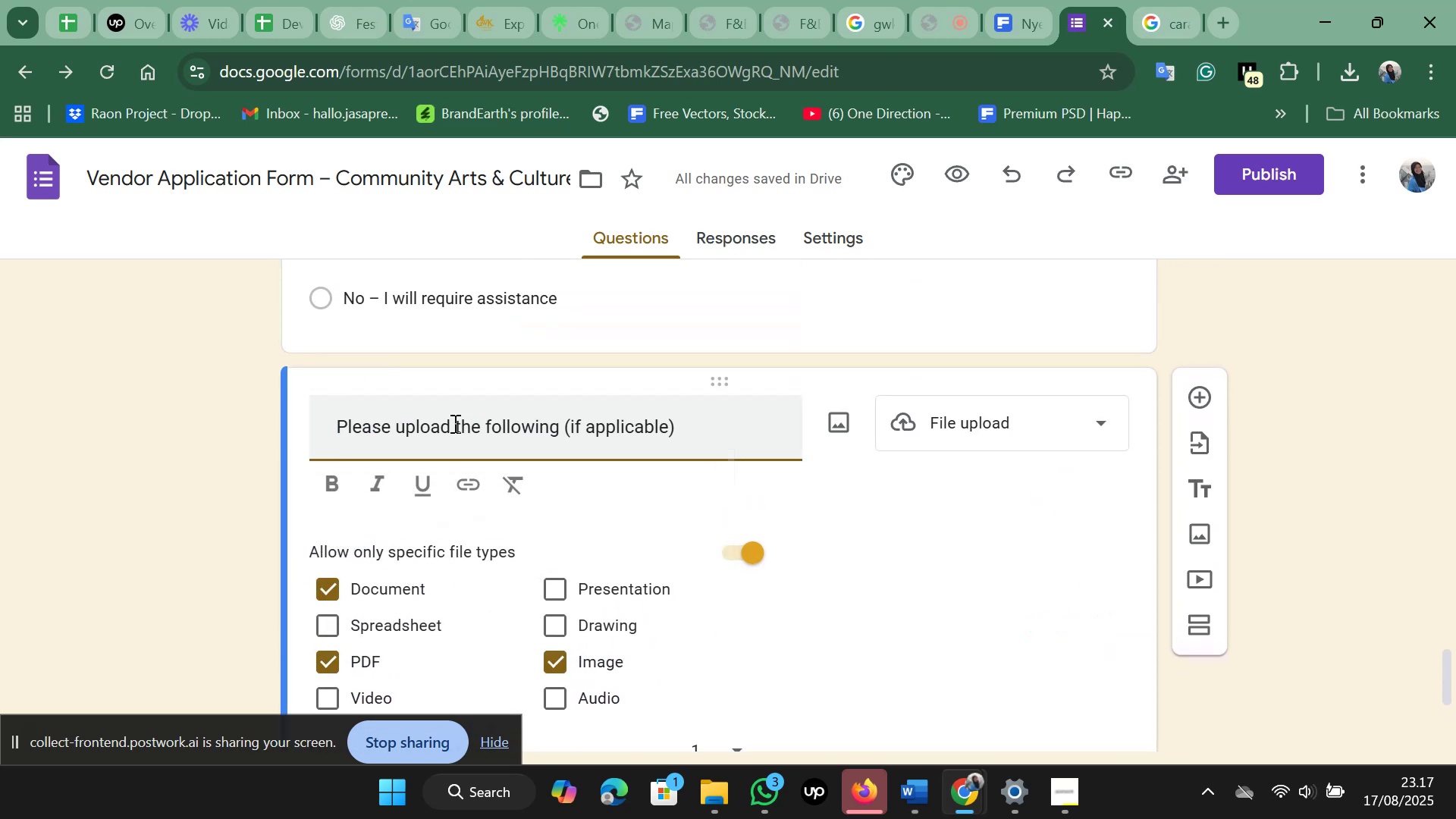 
key(Space)
 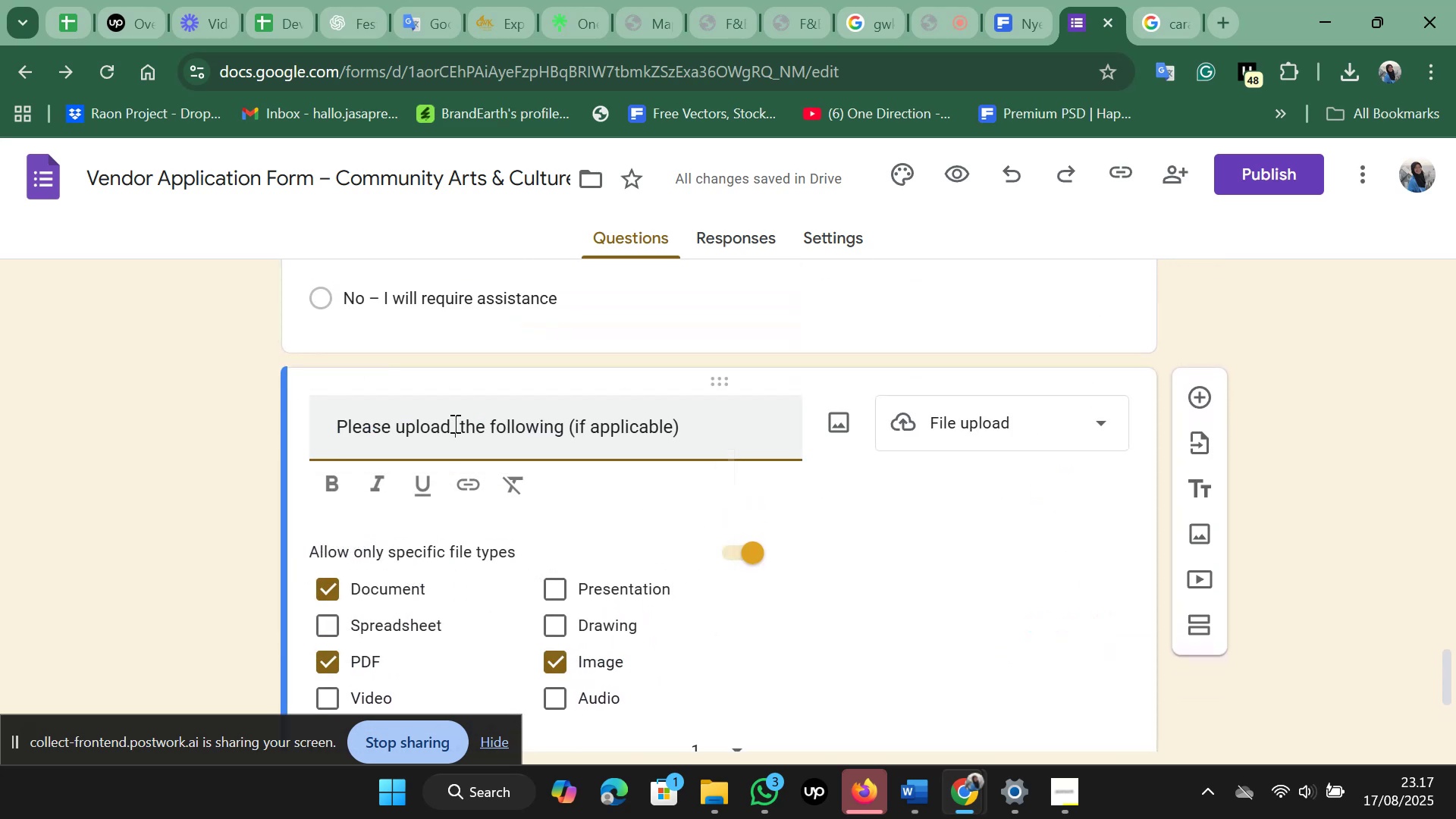 
key(Control+V)
 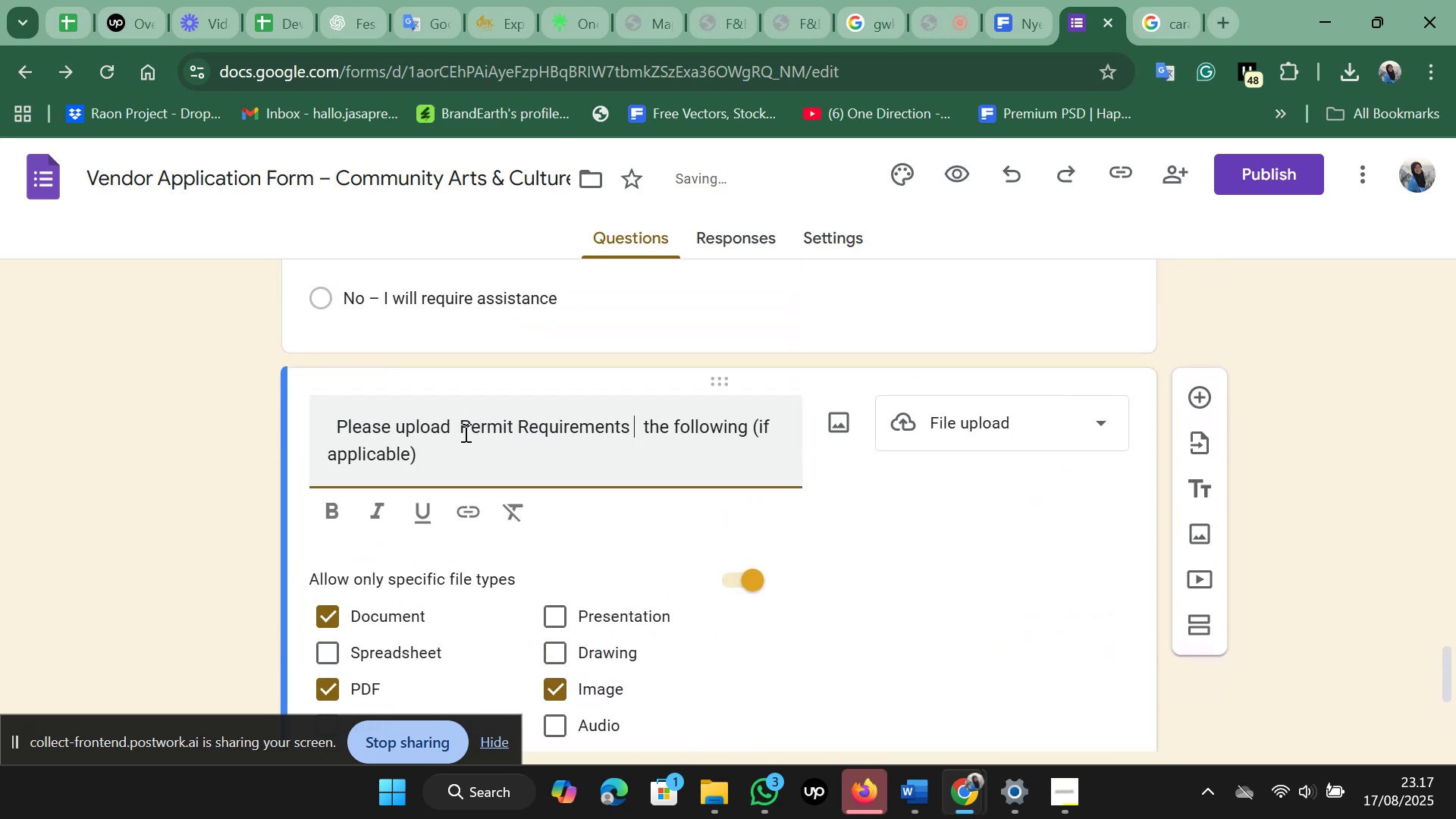 
left_click([458, 431])
 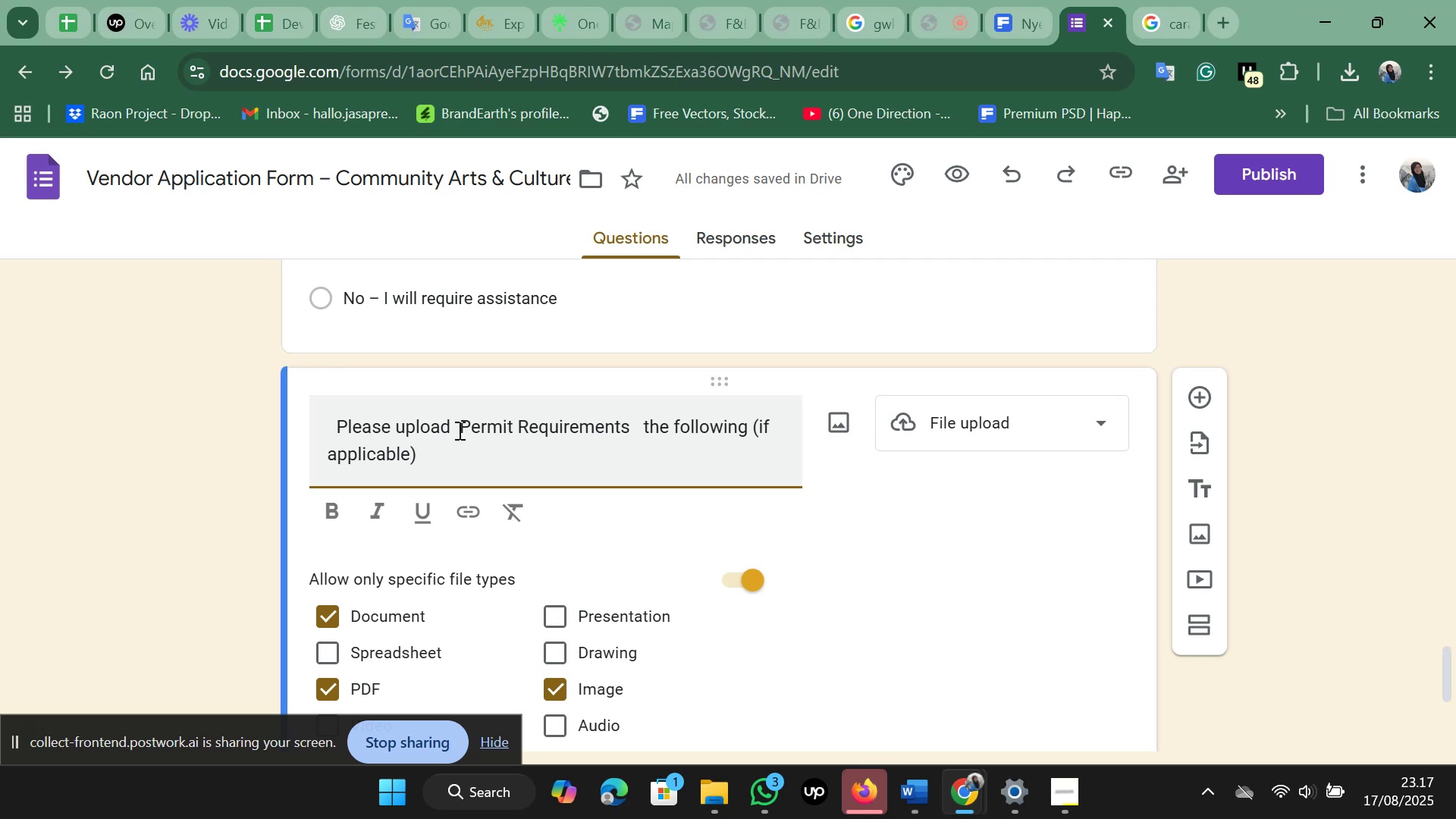 
key(Backspace)
 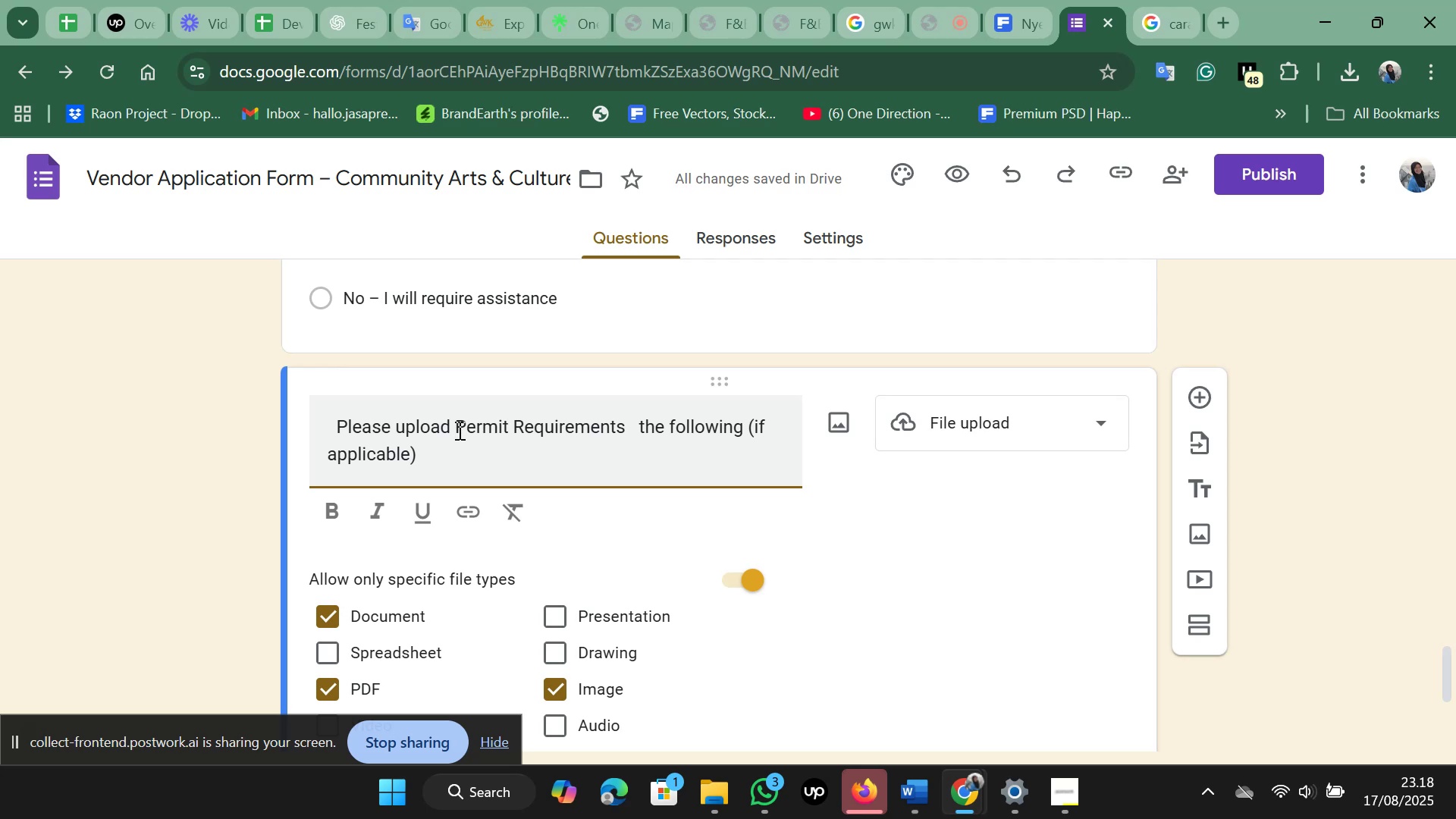 
key(ArrowRight)
 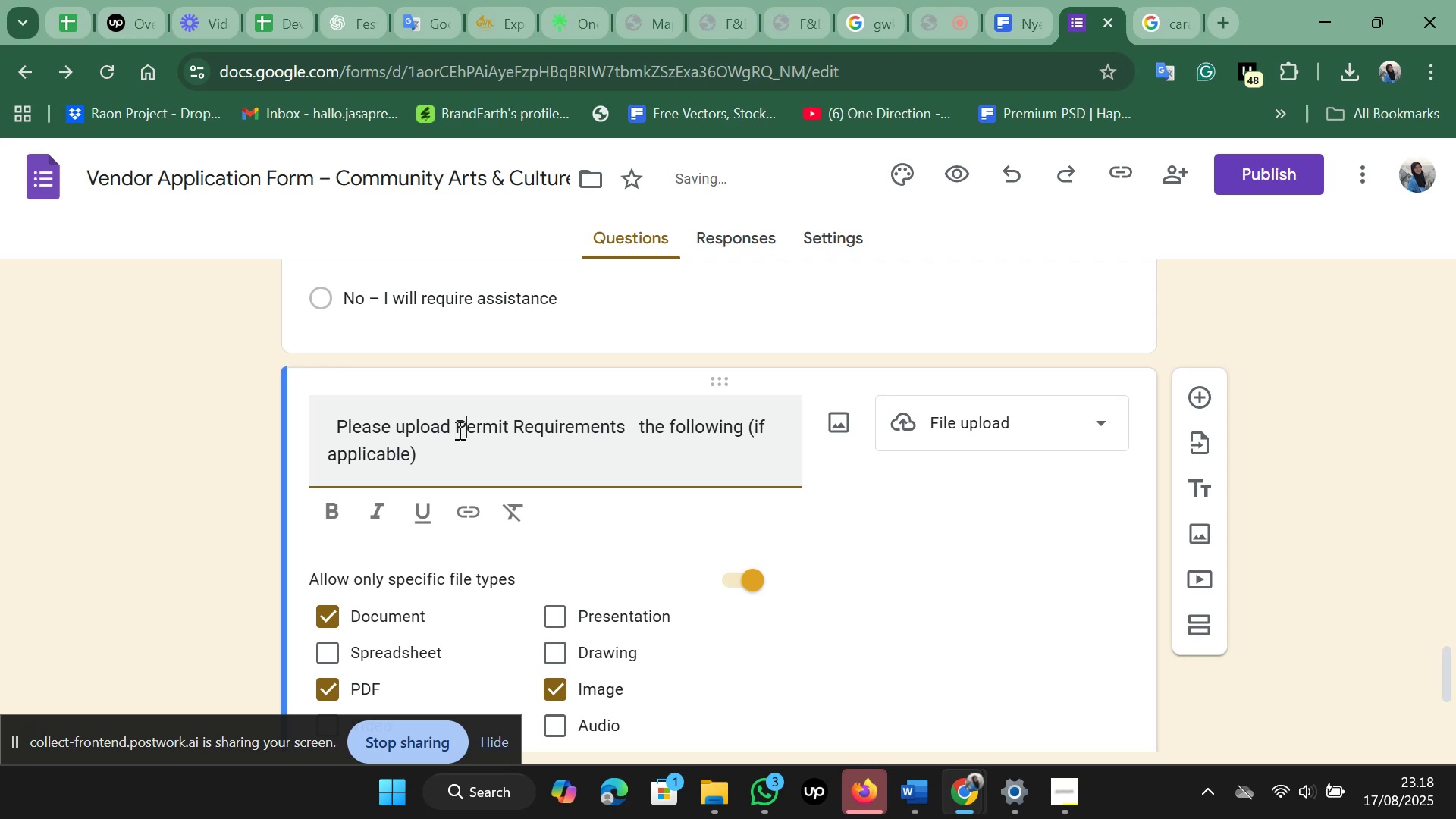 
key(Backspace)
 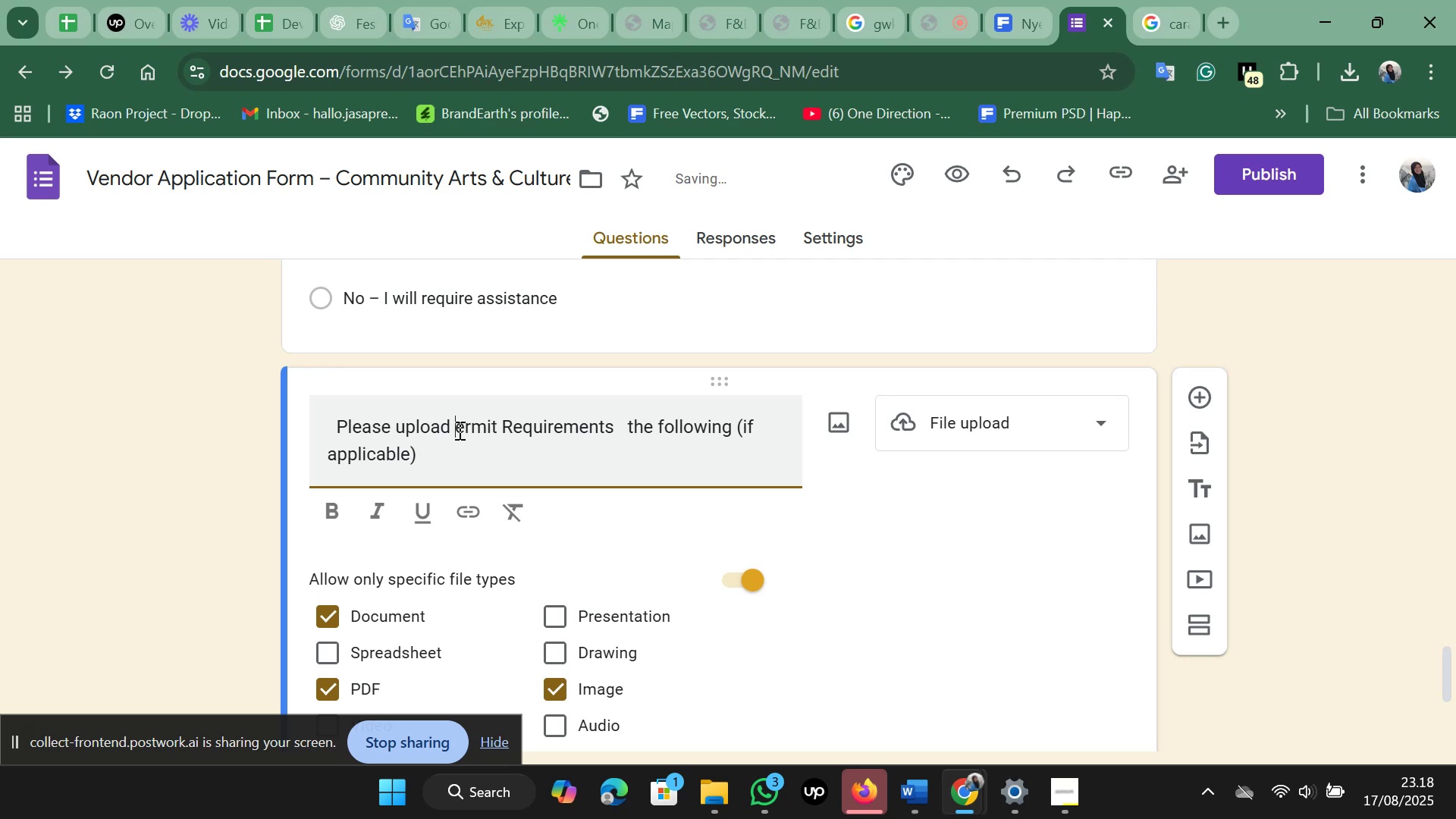 
key(P)
 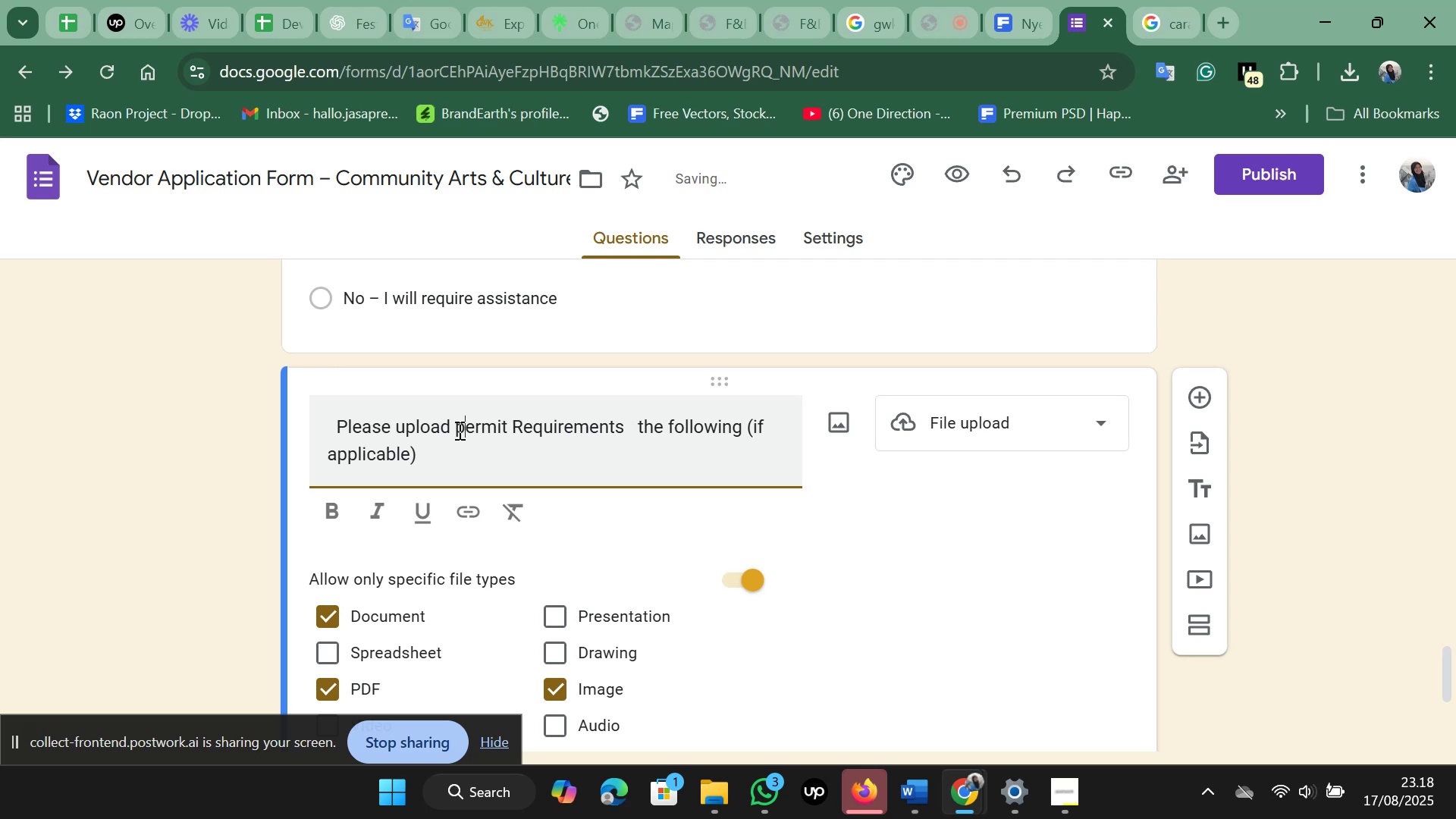 
hold_key(key=ArrowRight, duration=0.6)
 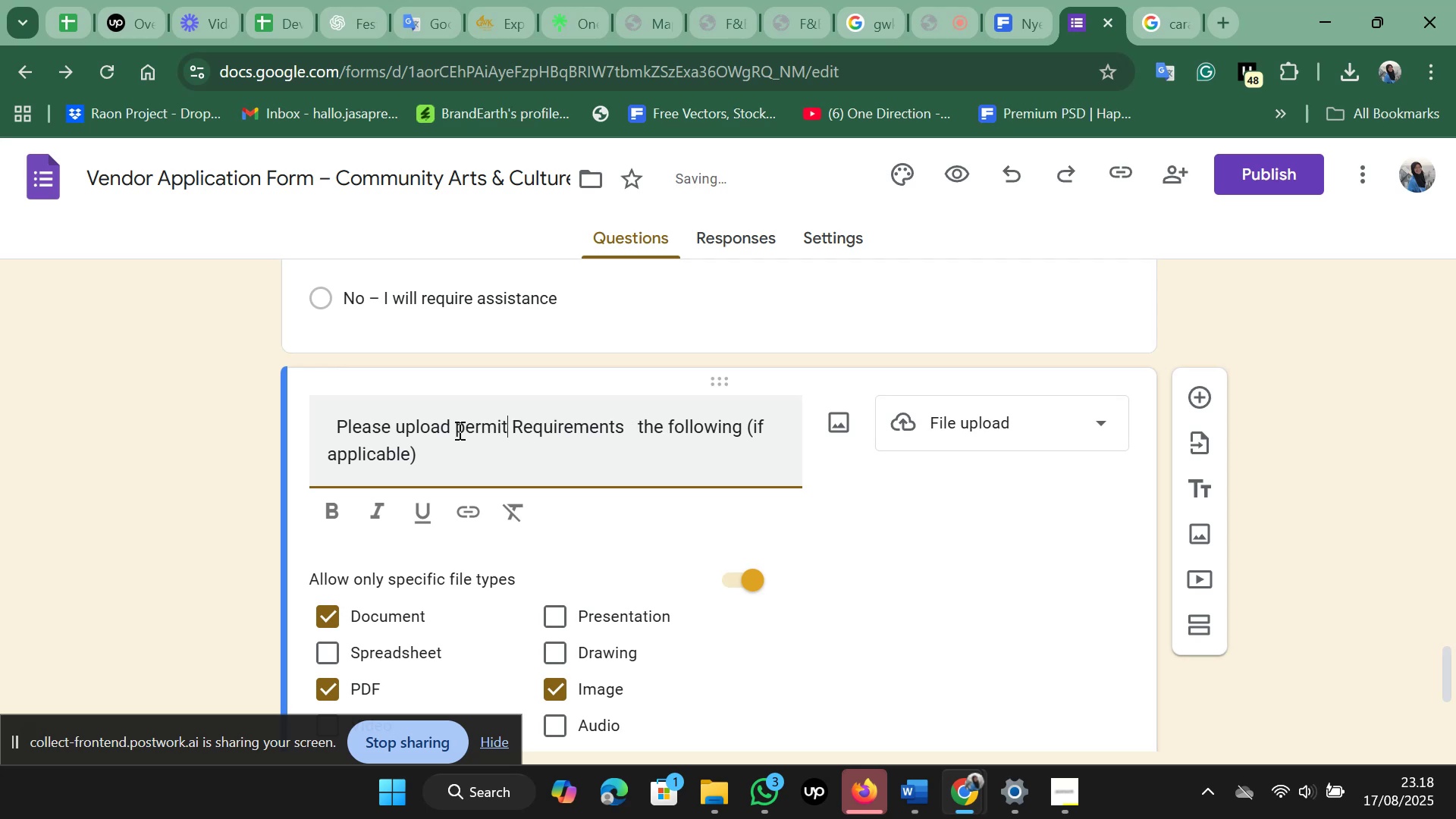 
key(ArrowRight)
 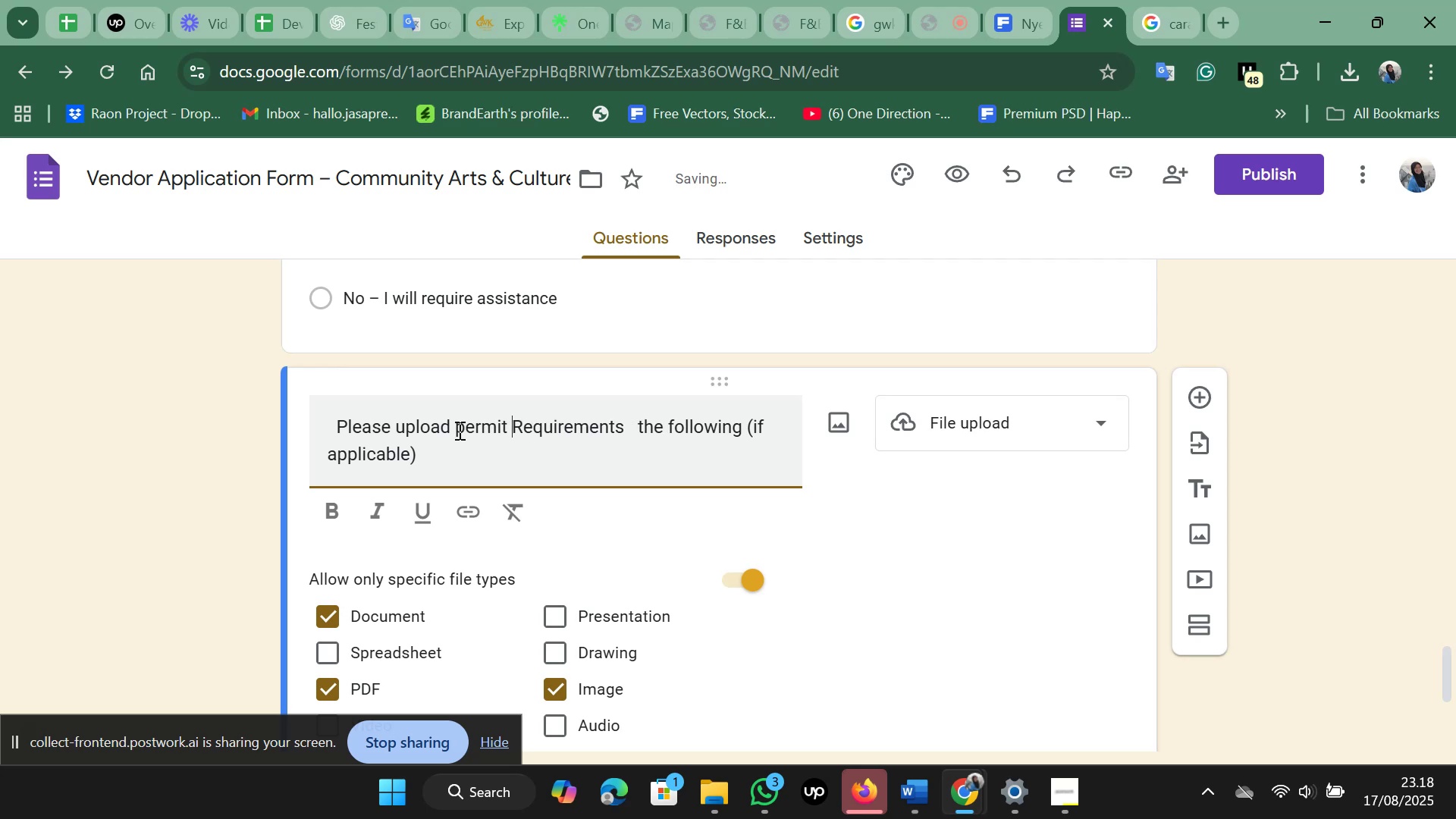 
key(ArrowRight)
 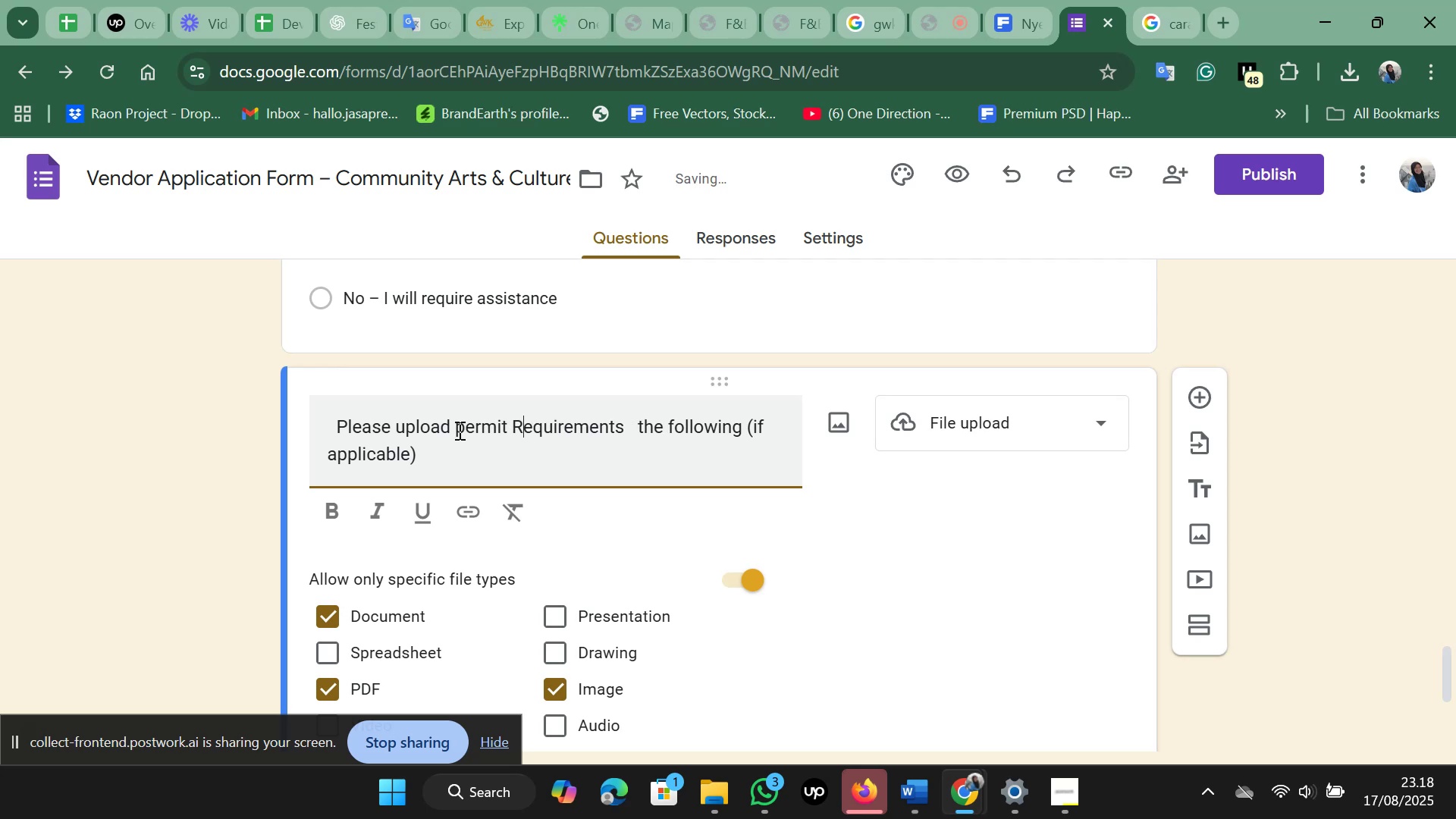 
key(Backspace)
 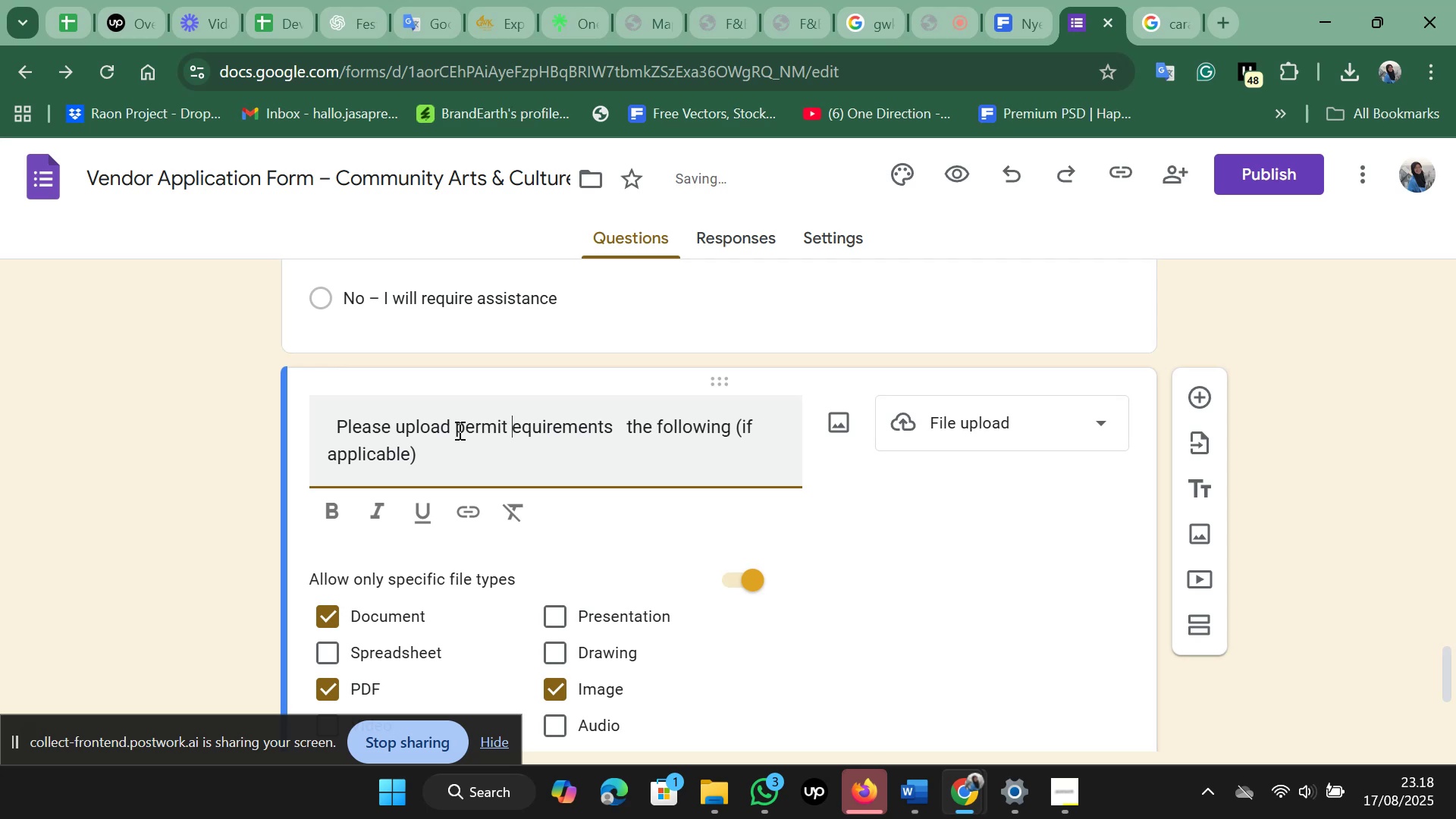 
key(R)
 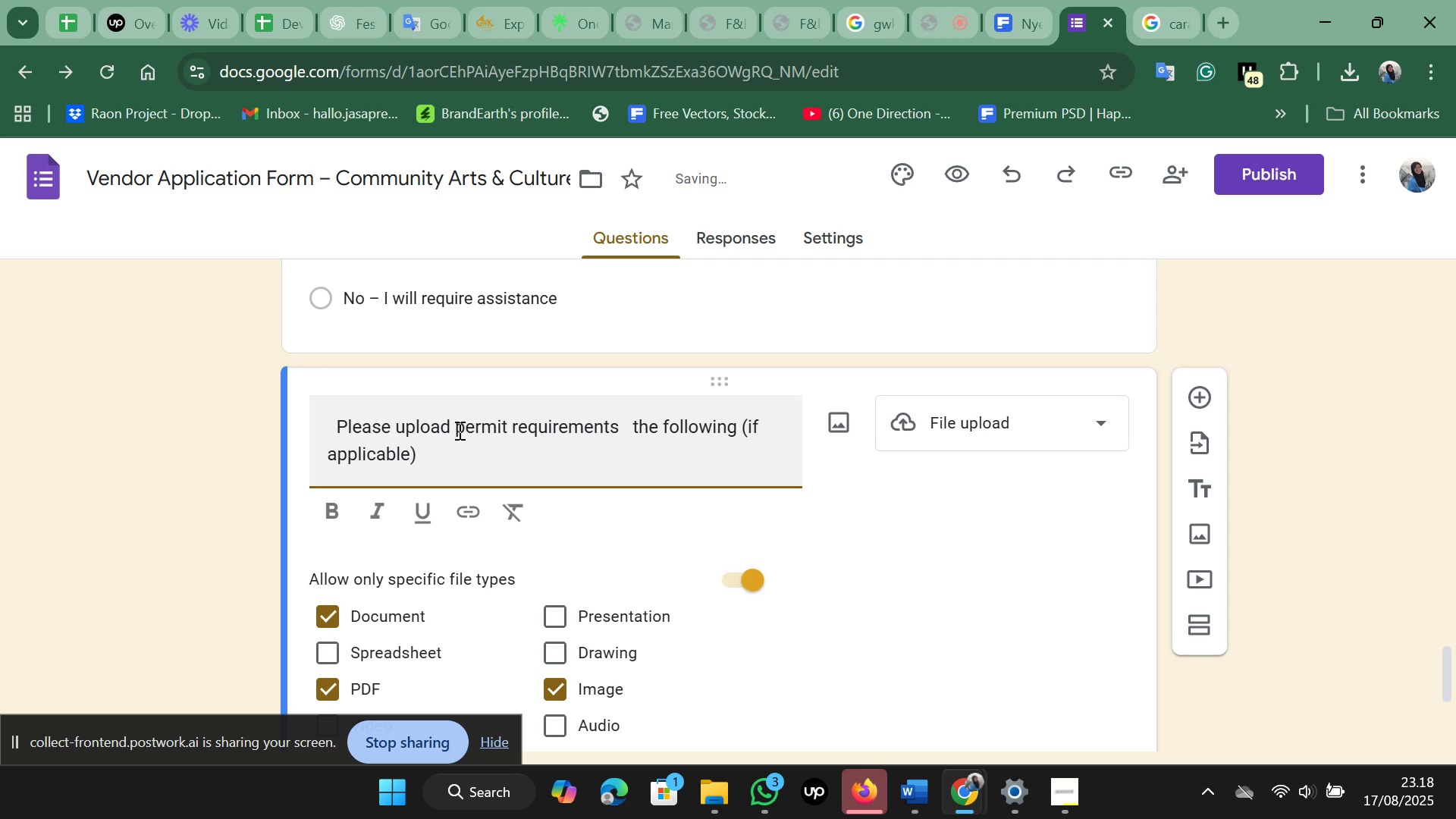 
hold_key(key=ArrowRight, duration=0.72)
 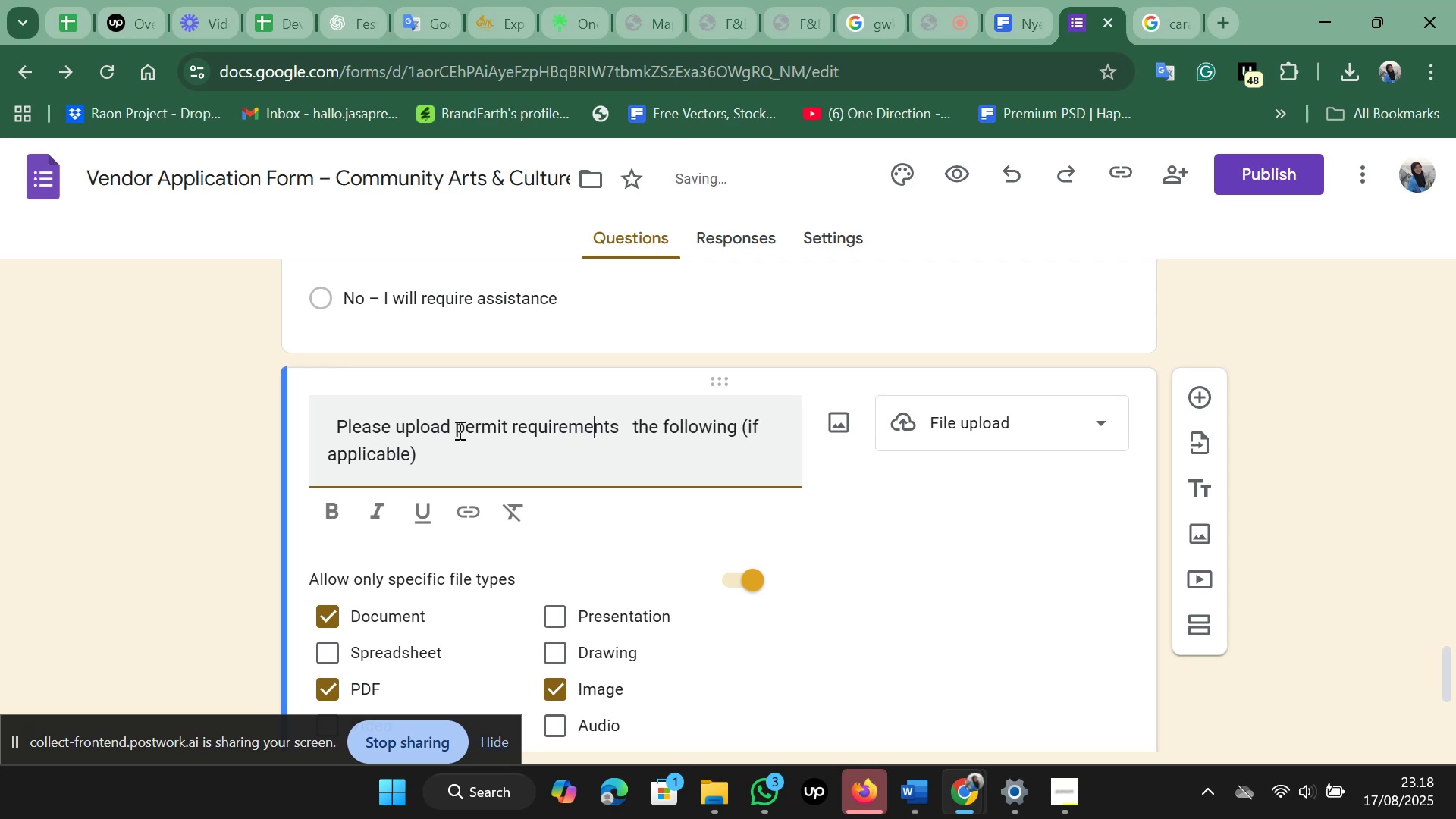 
key(ArrowRight)
 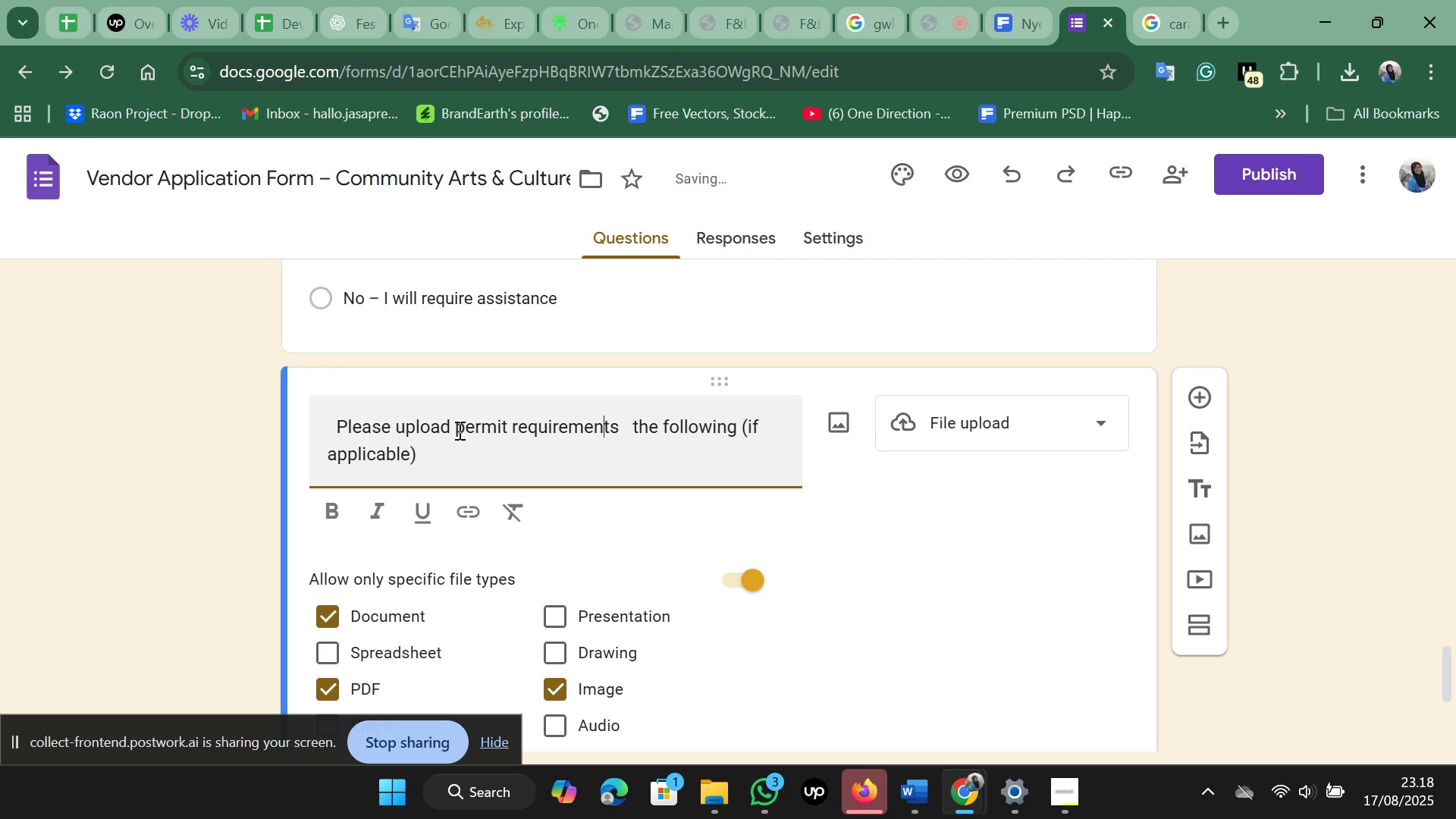 
key(ArrowRight)
 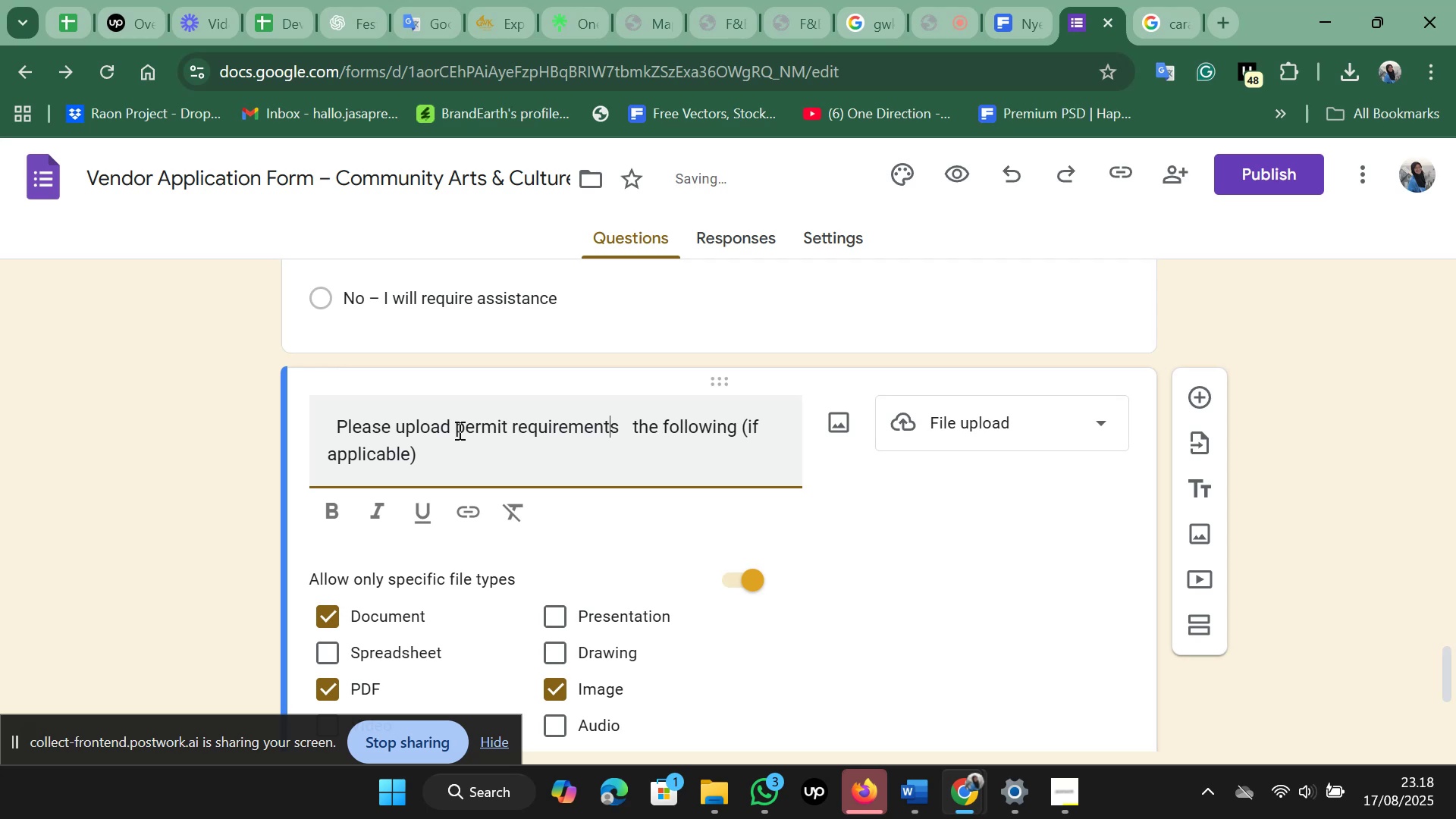 
key(ArrowRight)
 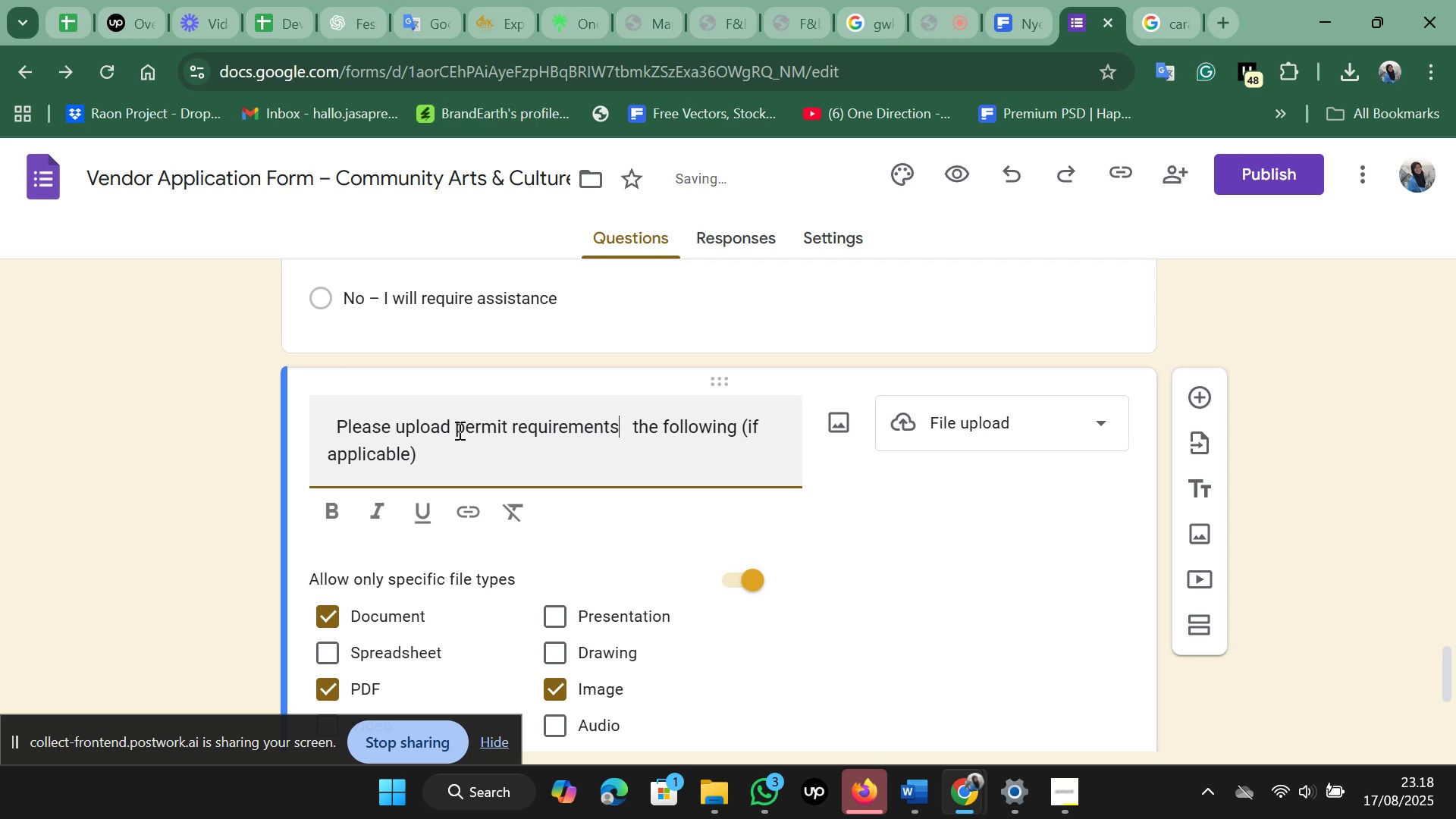 
key(ArrowRight)
 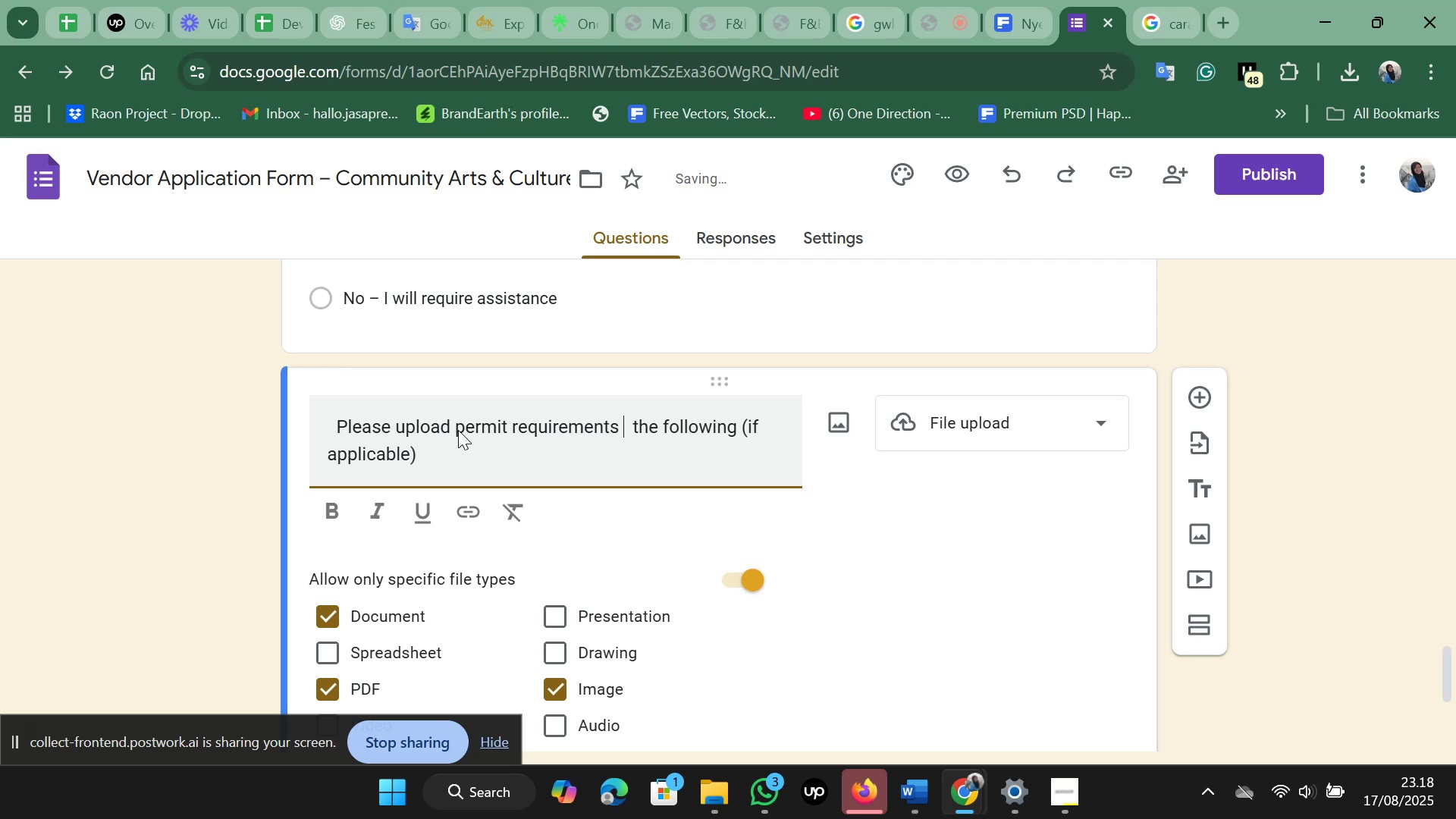 
key(Backspace)
 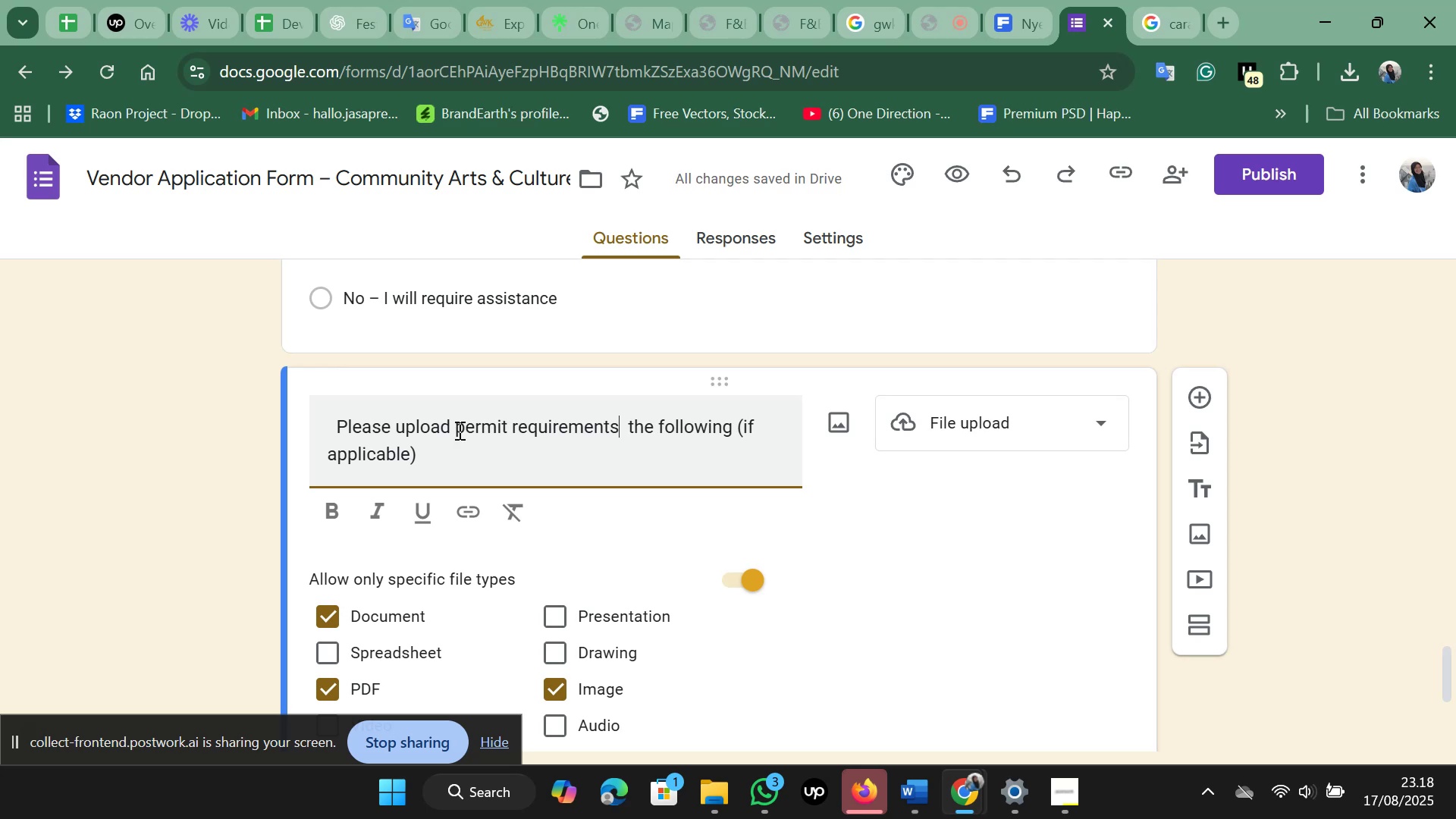 
key(ArrowRight)
 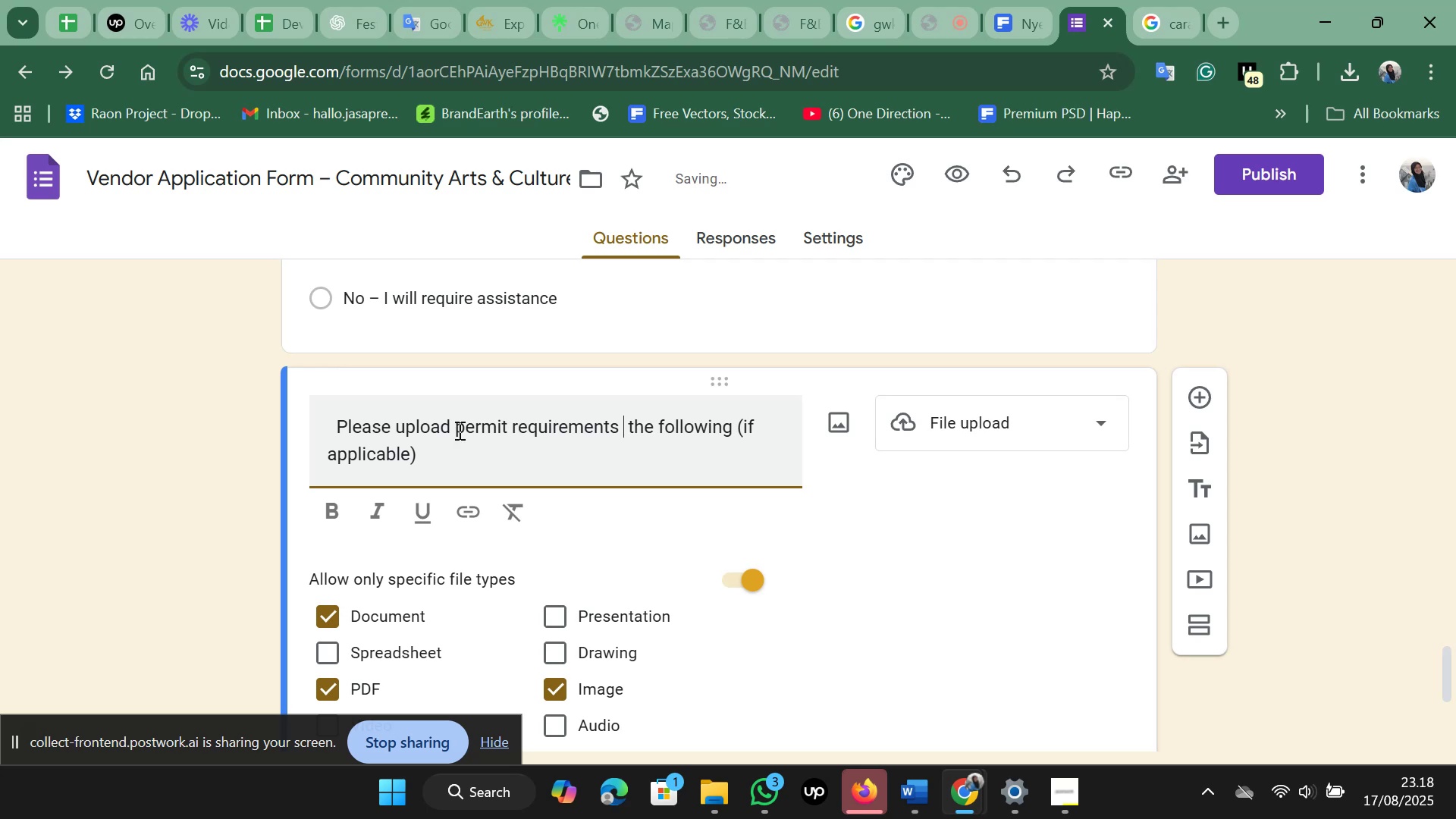 
key(ArrowRight)
 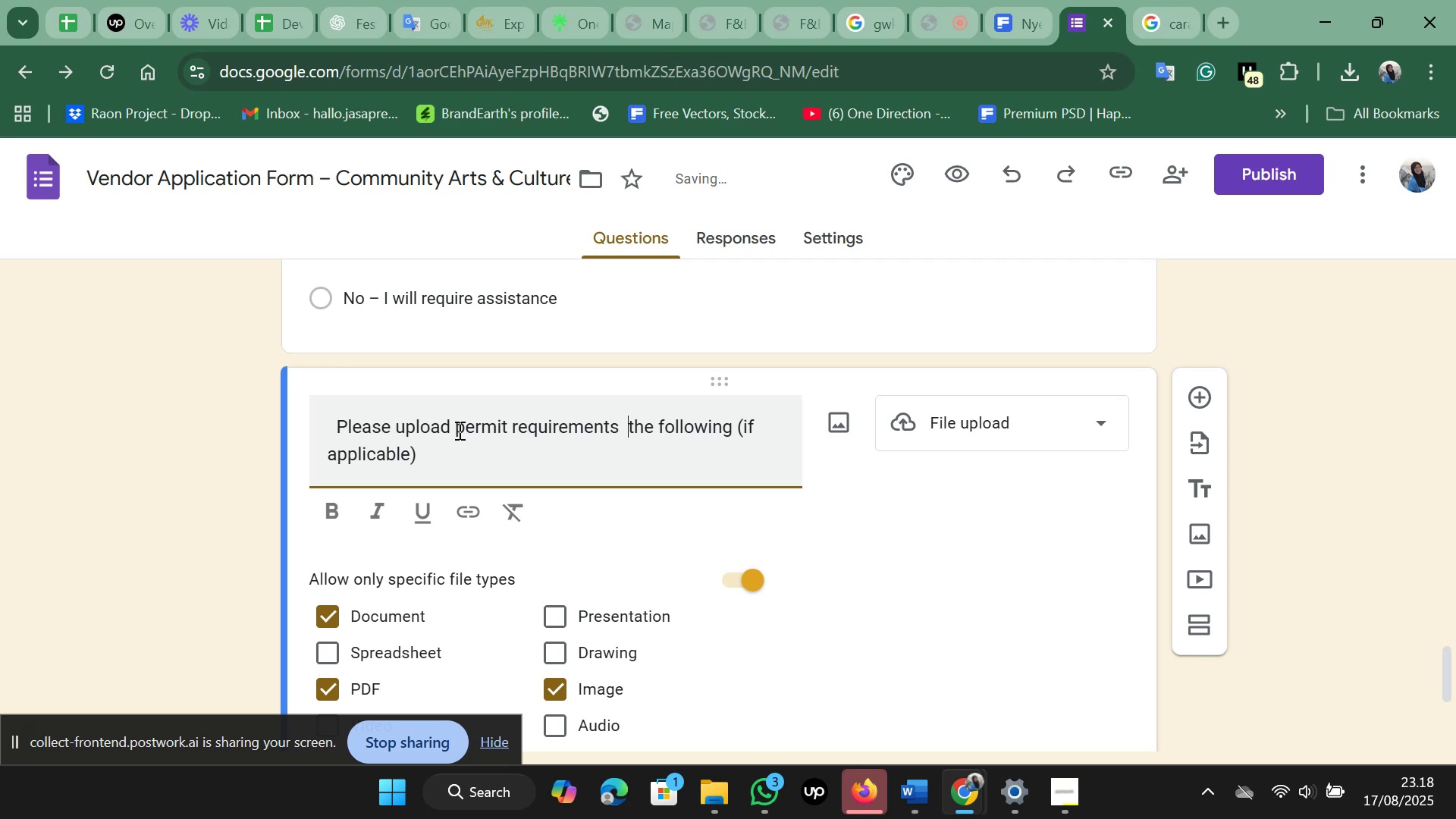 
key(Backspace)
 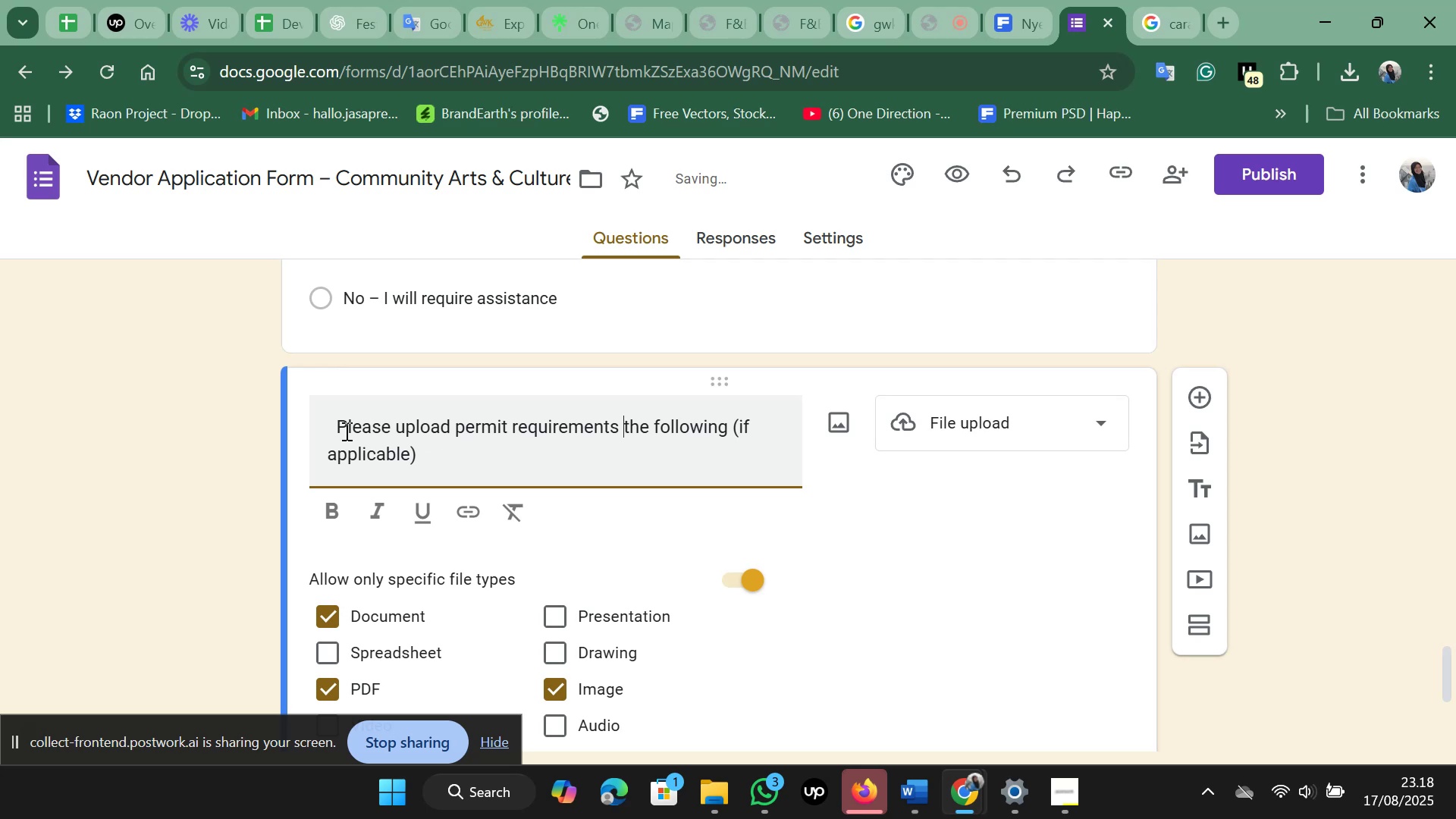 
left_click([337, 430])
 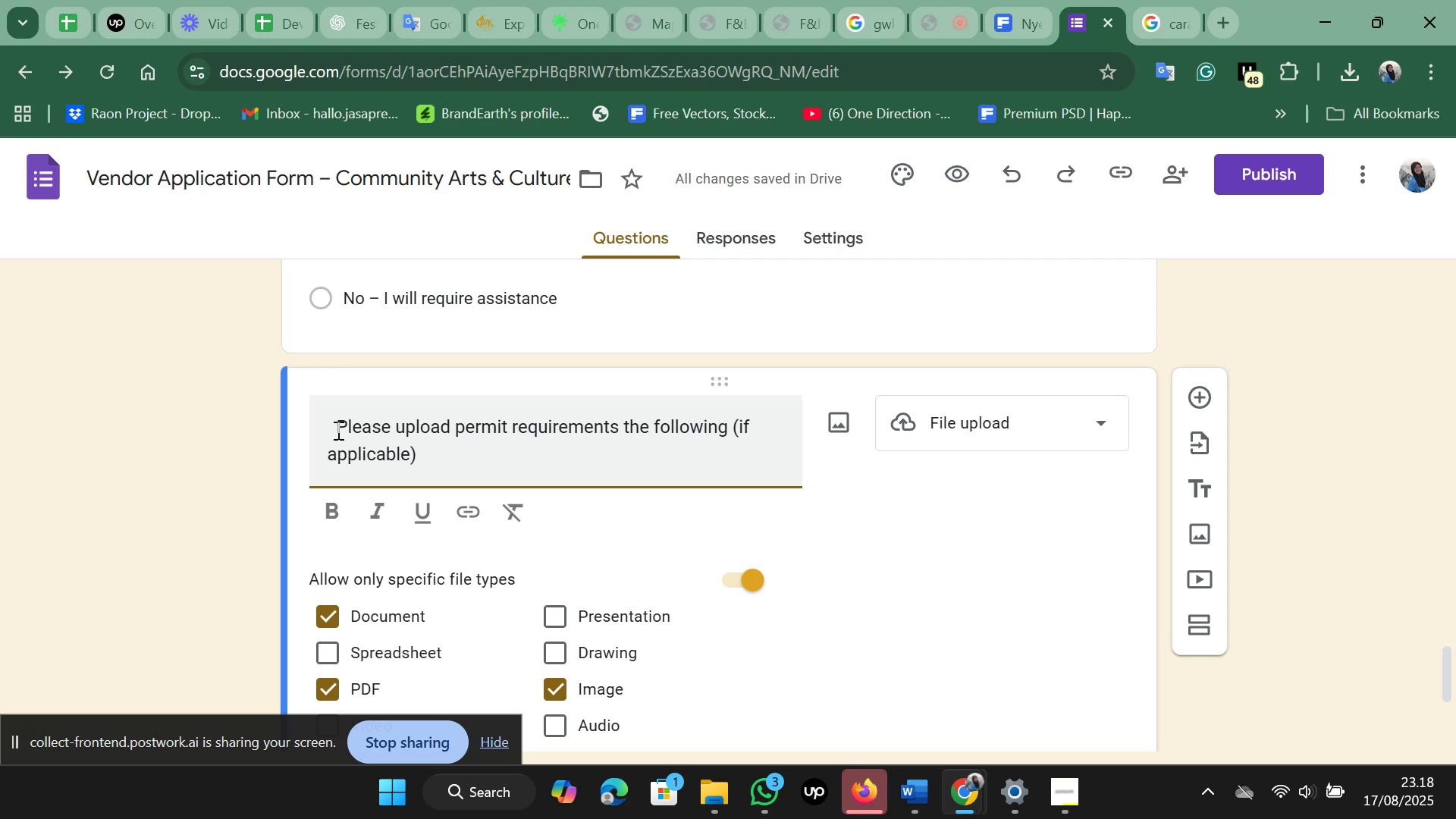 
key(Backspace)
 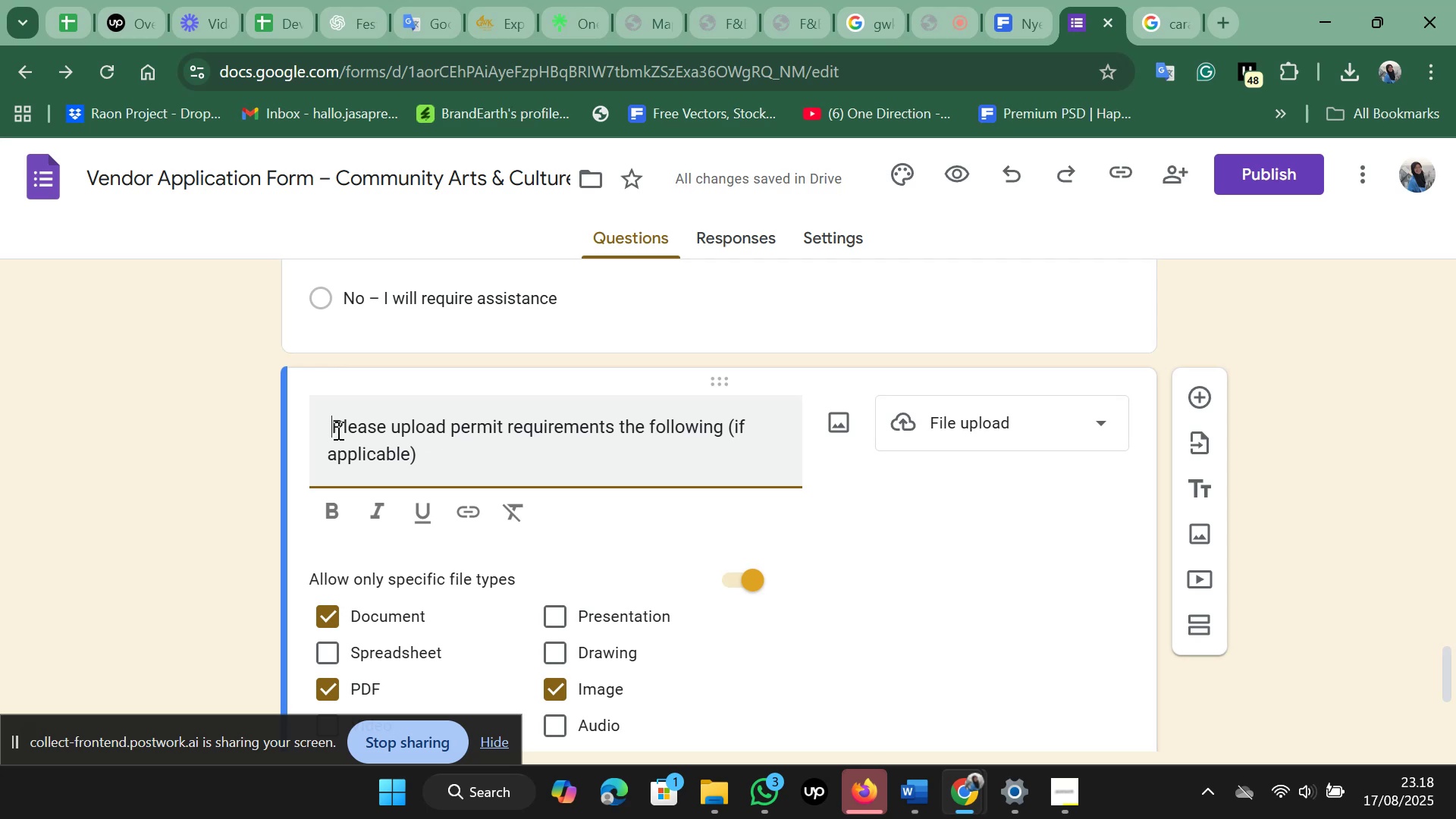 
key(Backspace)
 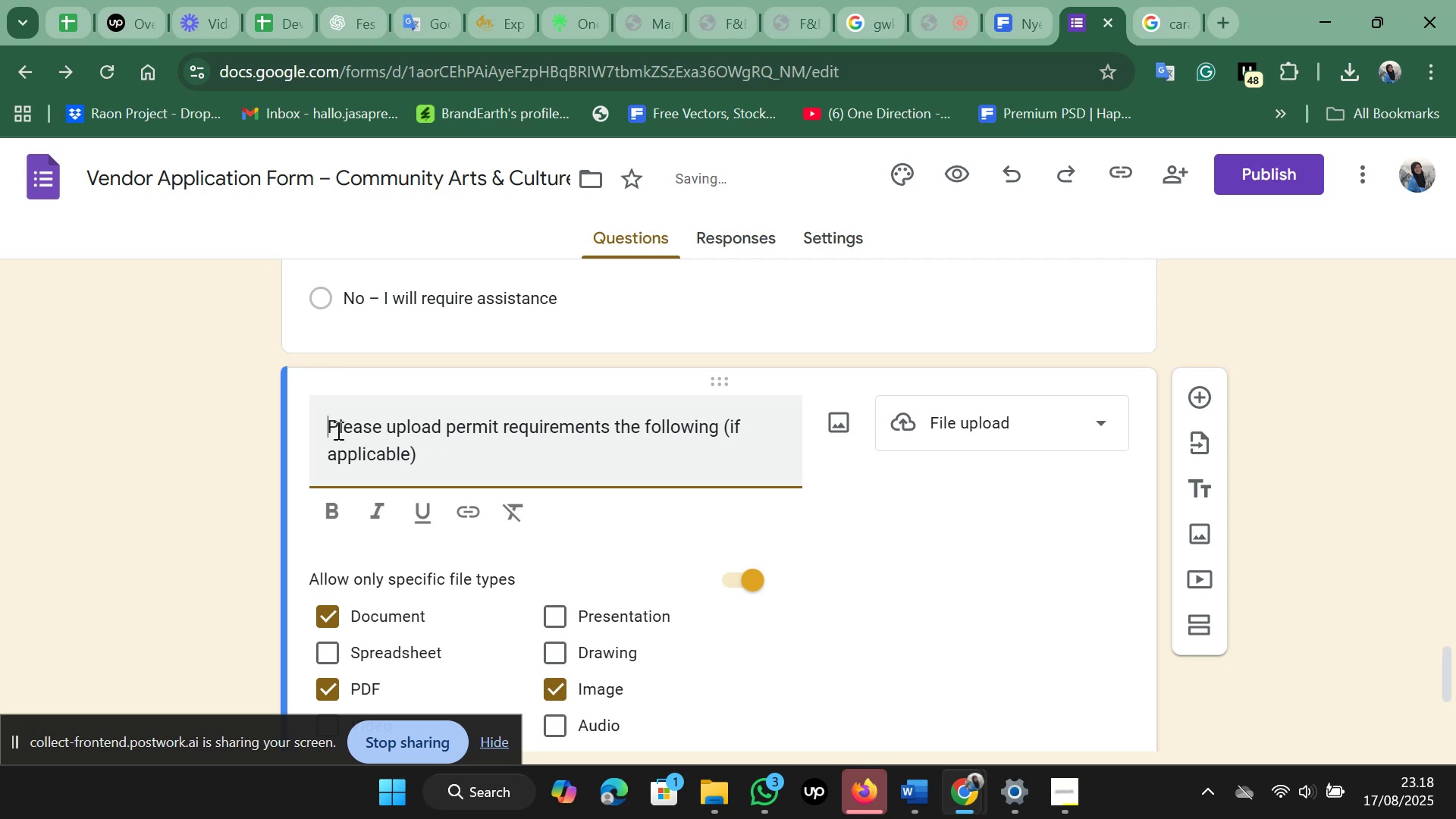 
key(Backspace)
 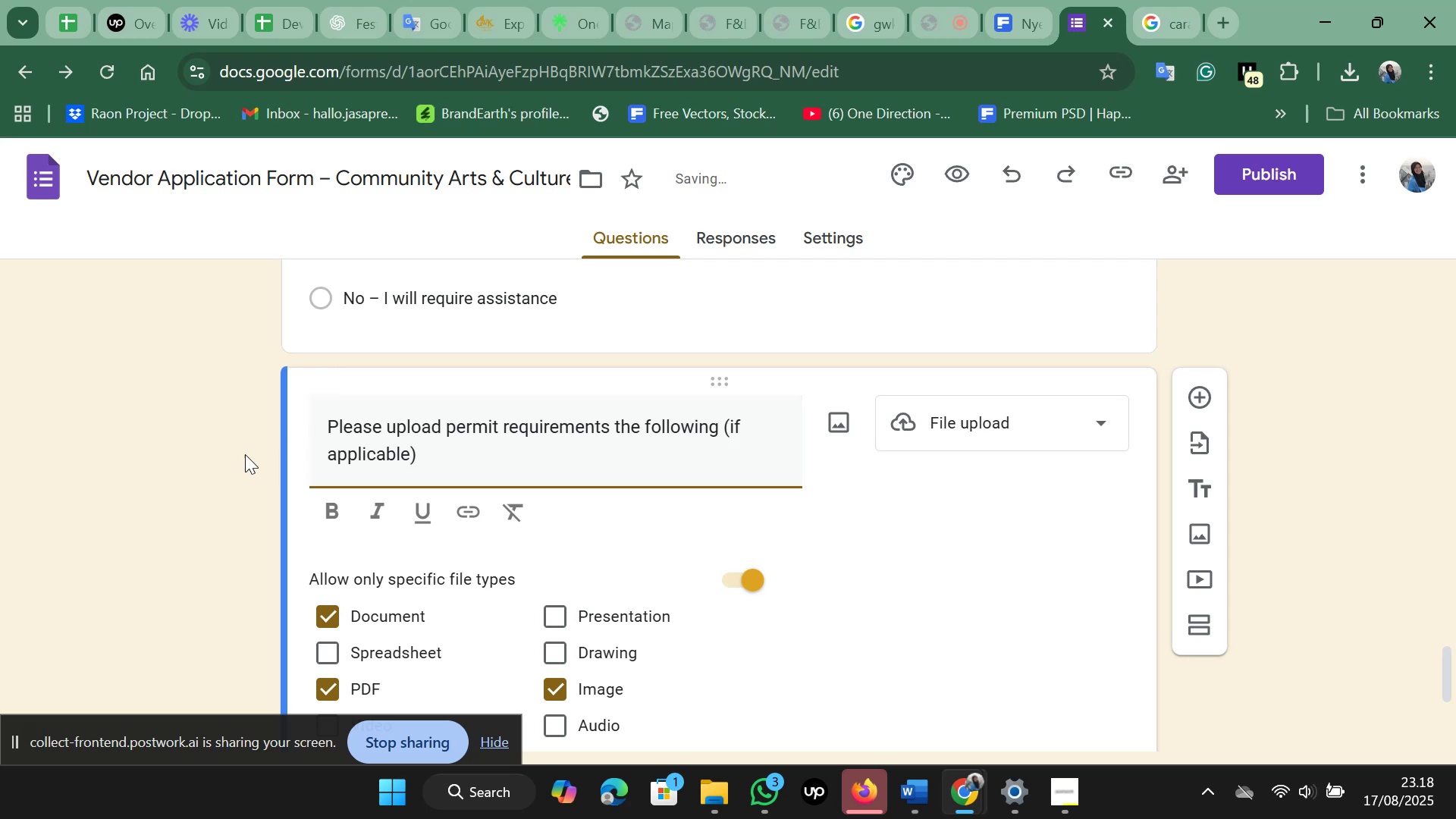 
left_click([234, 460])
 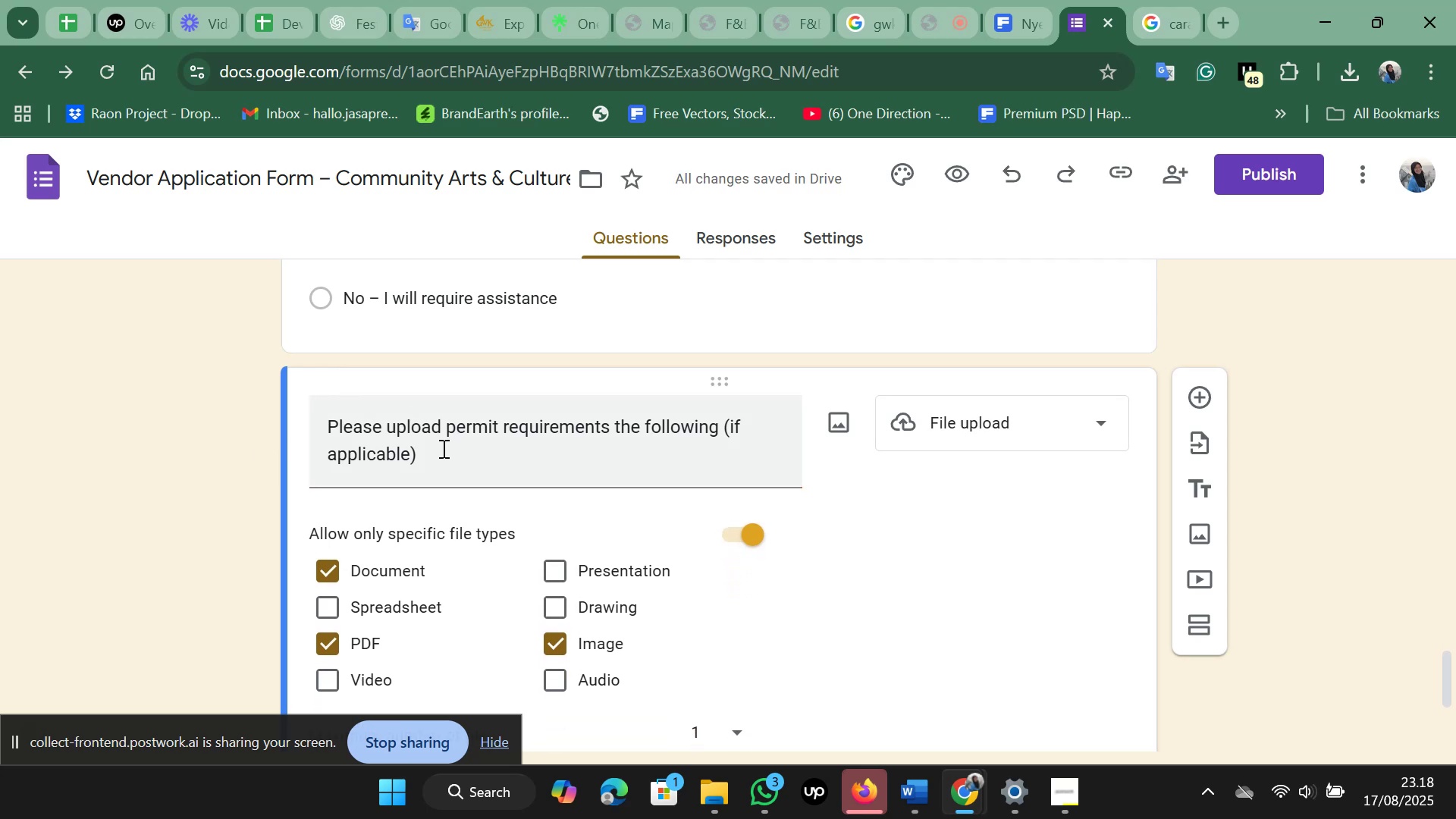 
left_click_drag(start_coordinate=[439, 454], to_coordinate=[350, 438])
 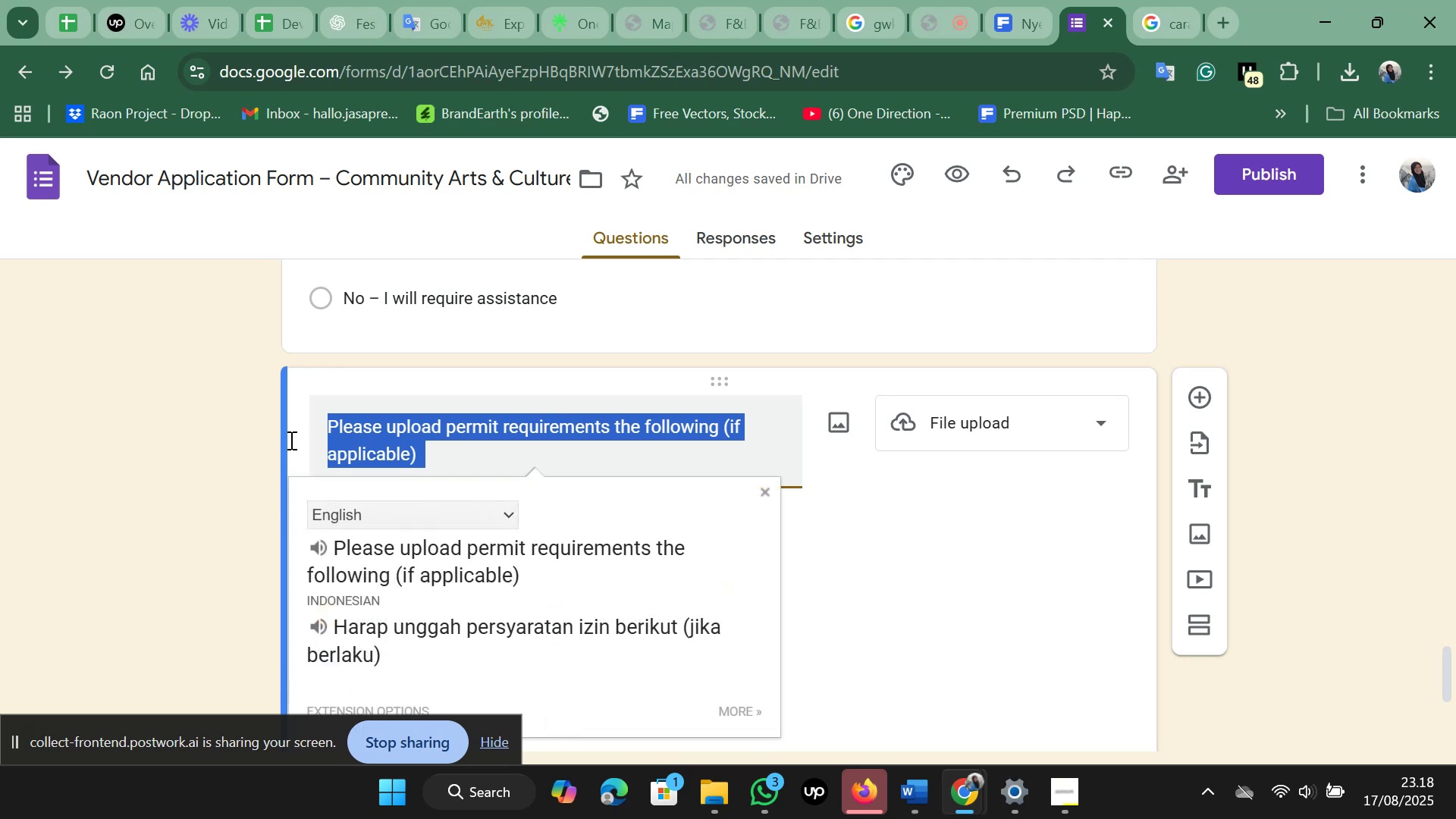 
left_click([224, 440])
 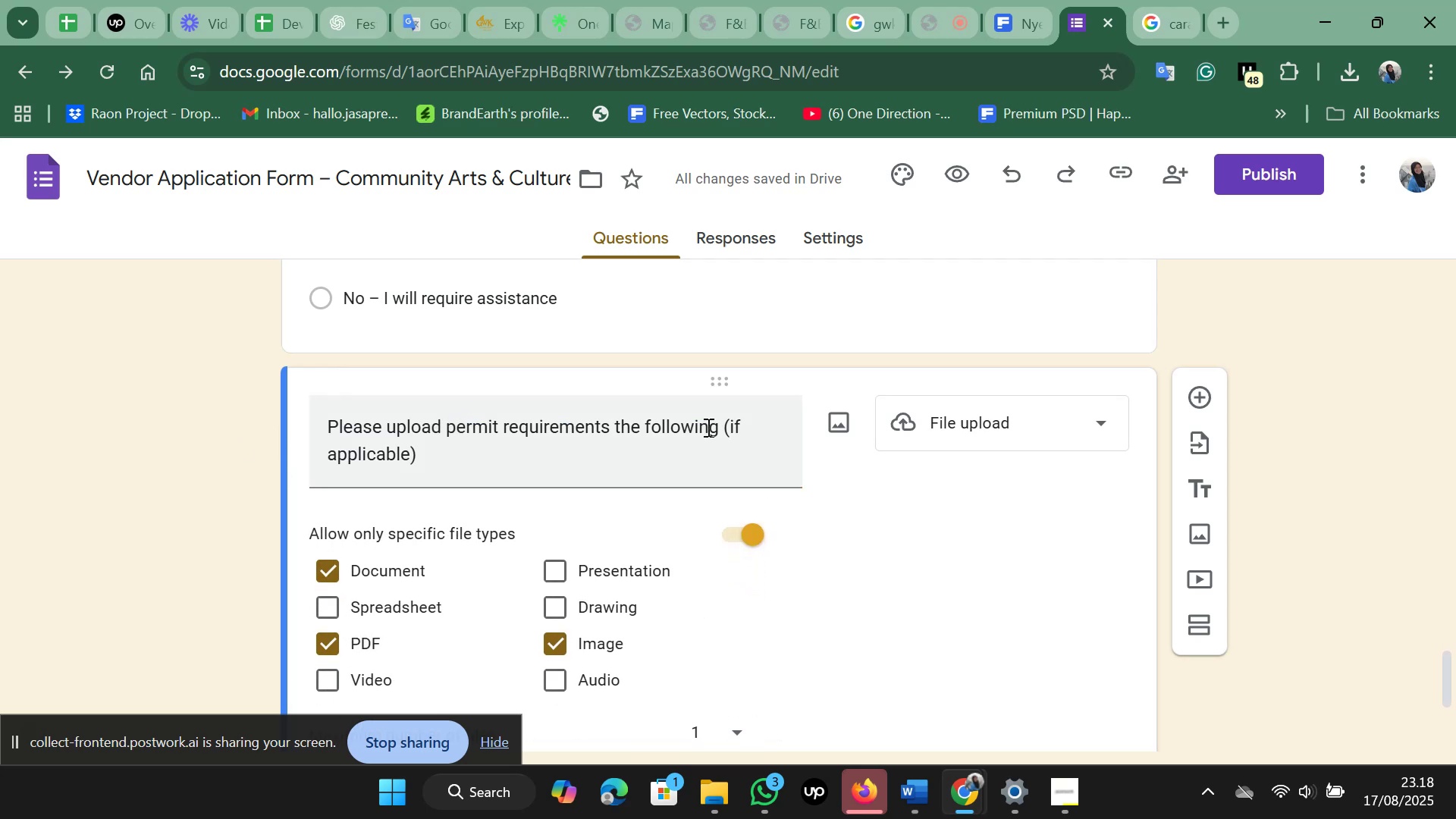 
left_click([723, 426])
 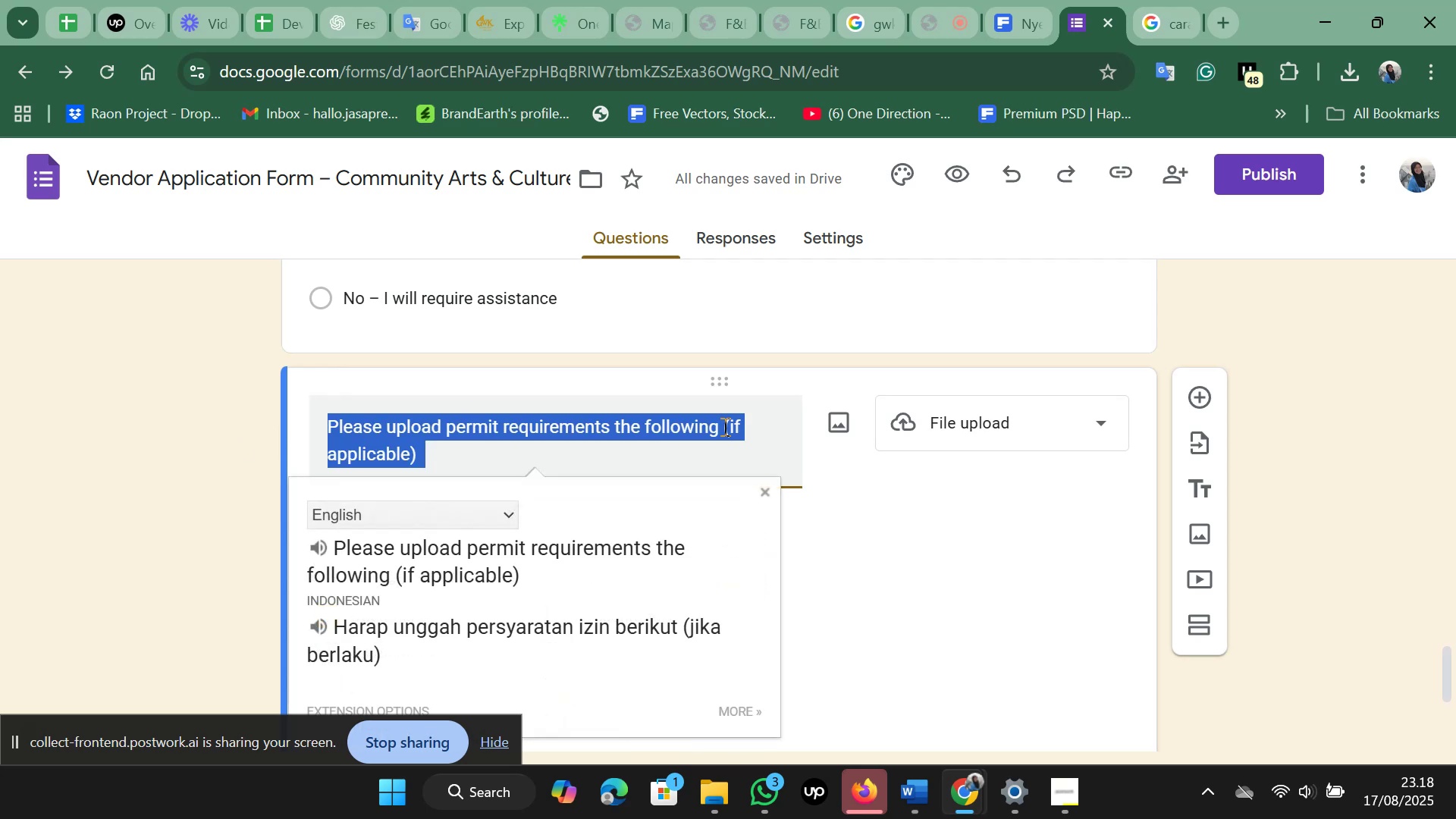 
left_click([723, 426])
 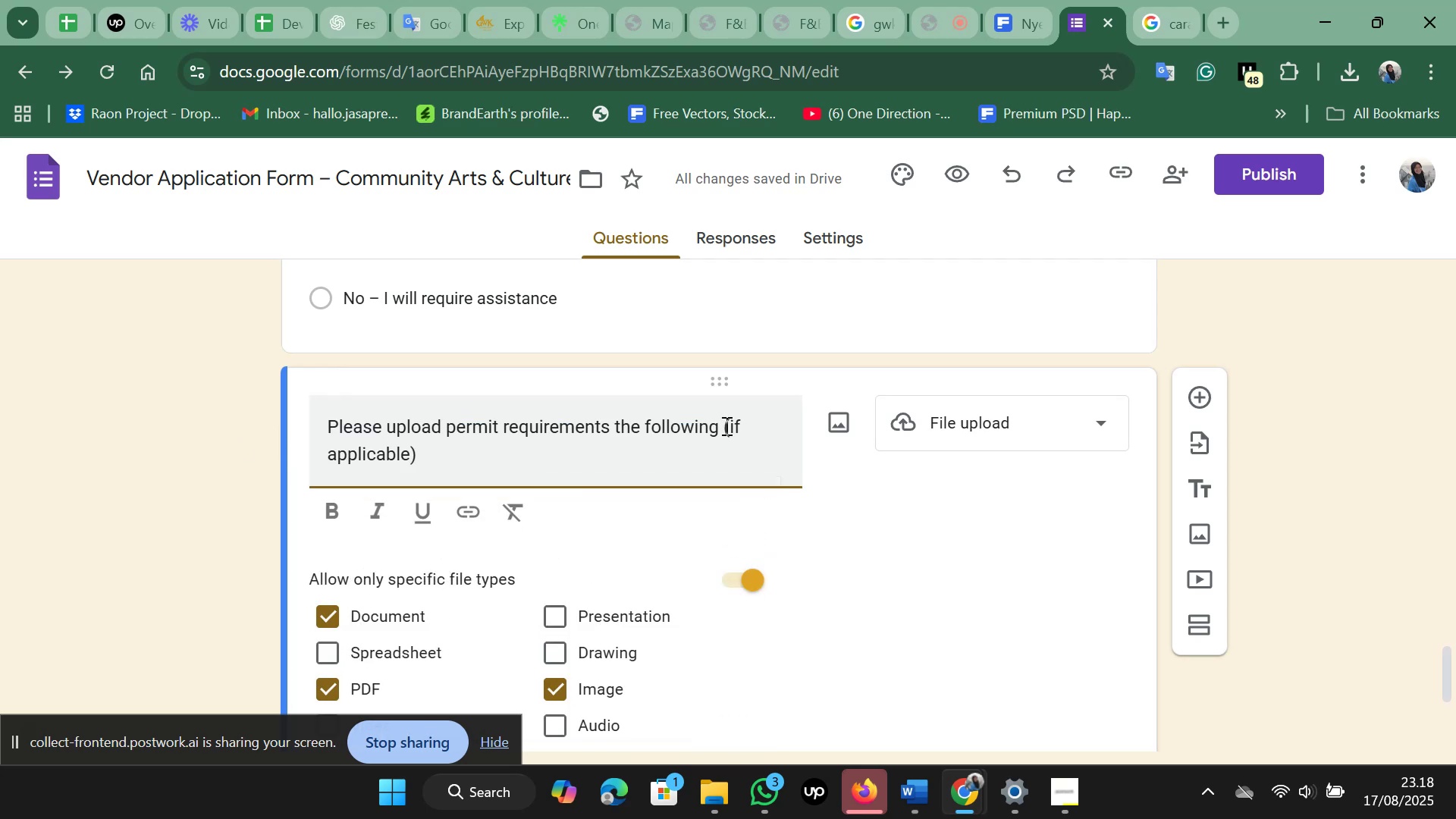 
left_click([725, 425])
 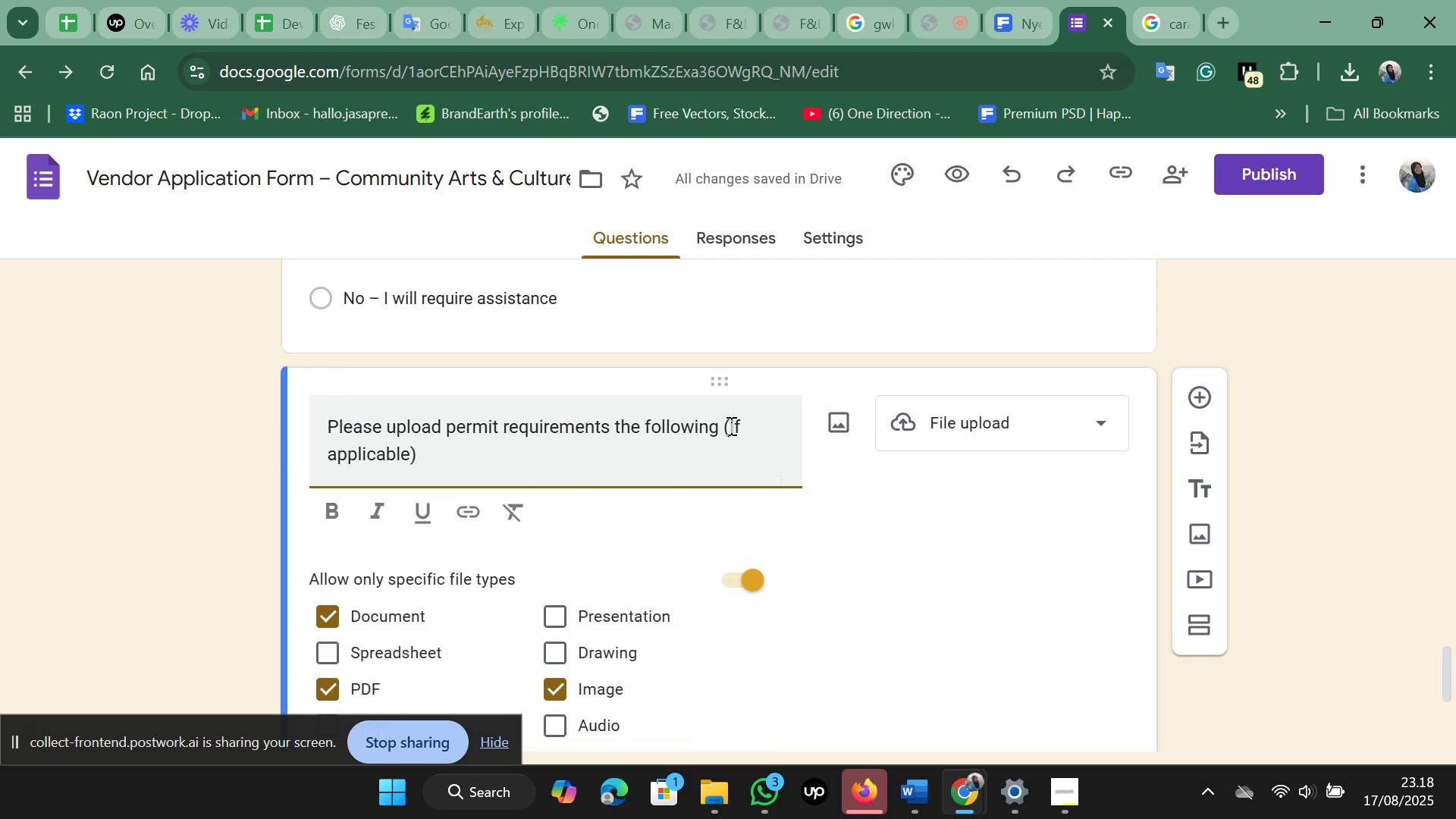 
hold_key(key=Space, duration=0.64)
 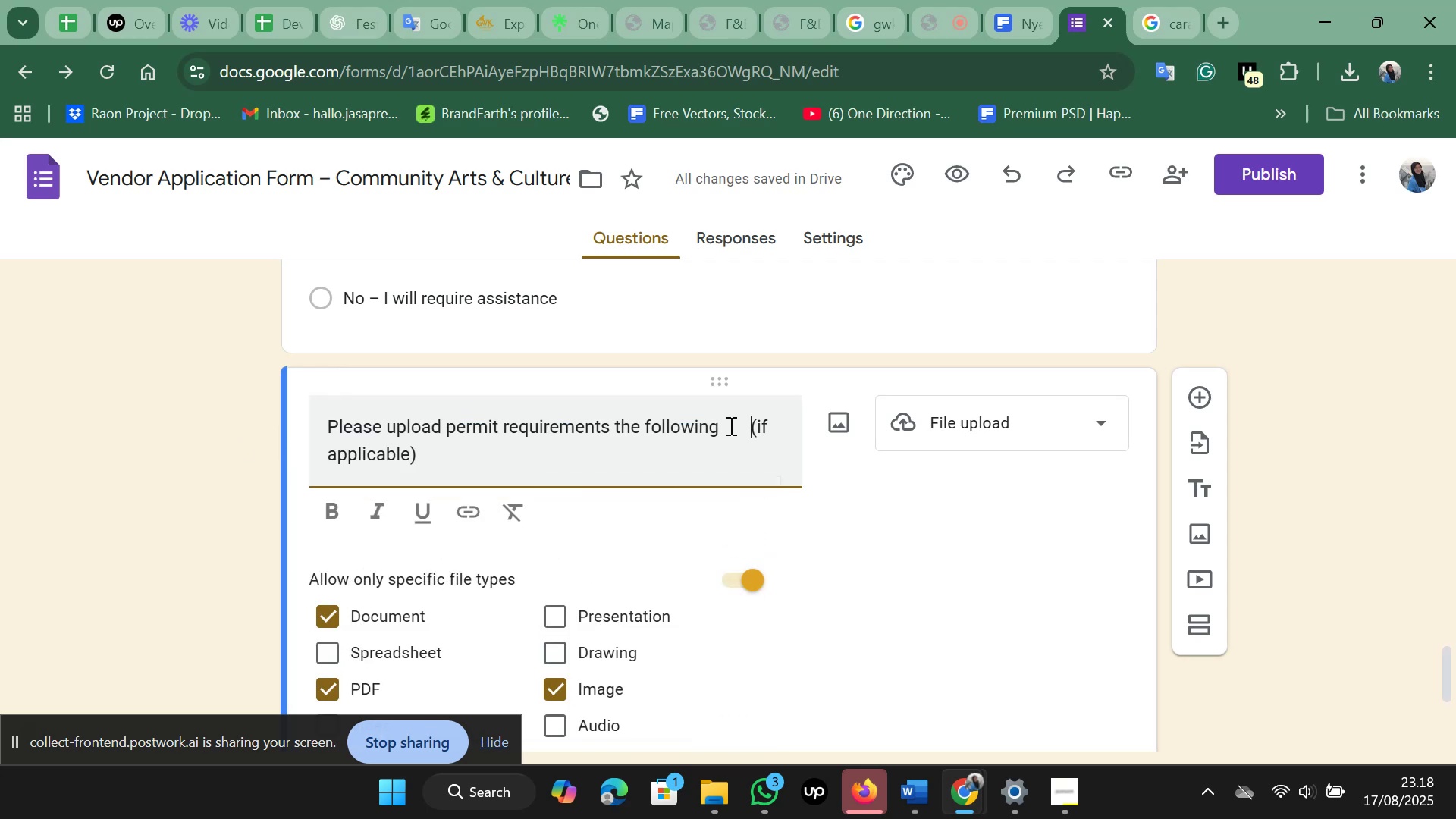 
hold_key(key=Space, duration=0.69)
 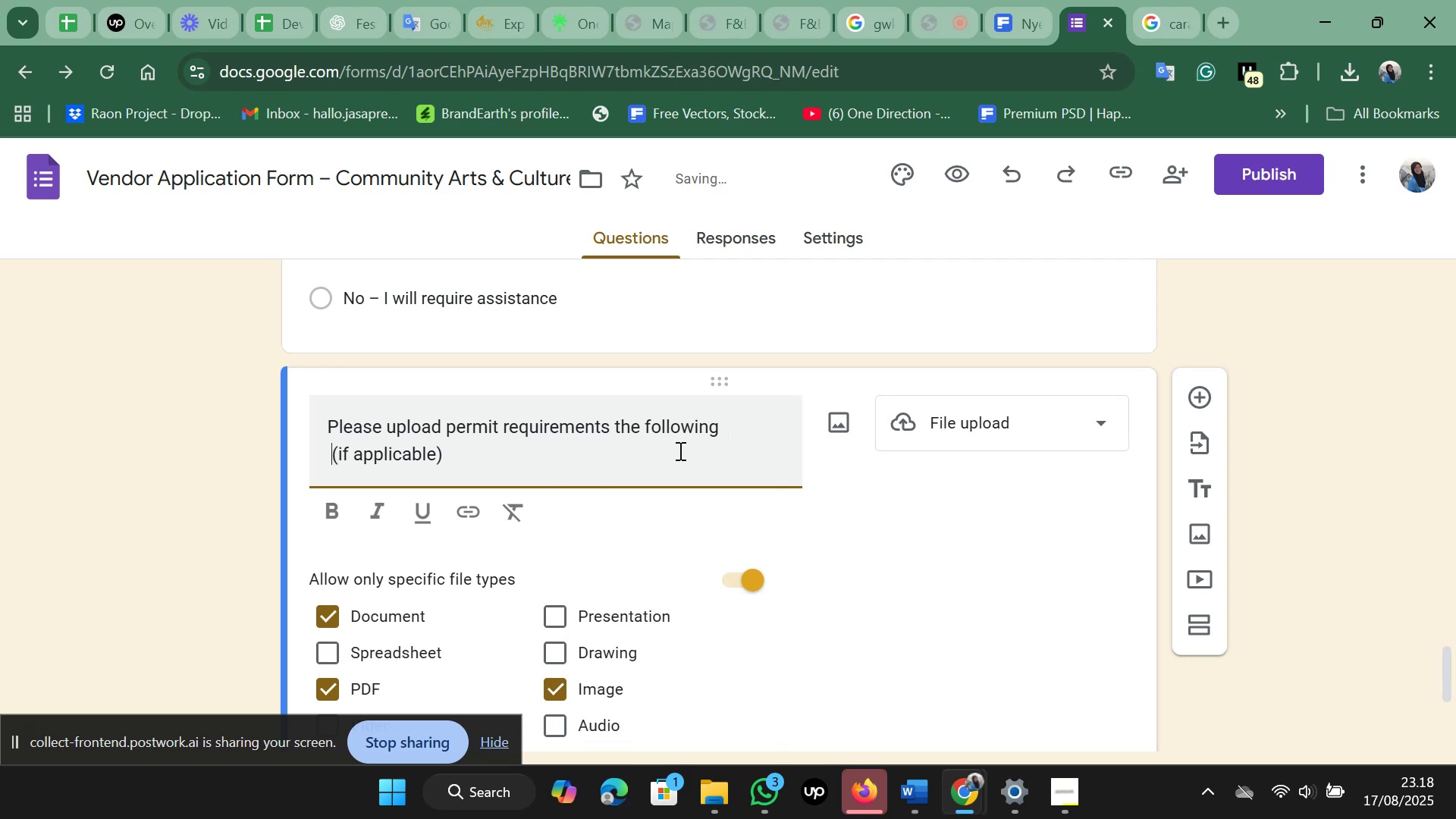 
key(Backspace)
 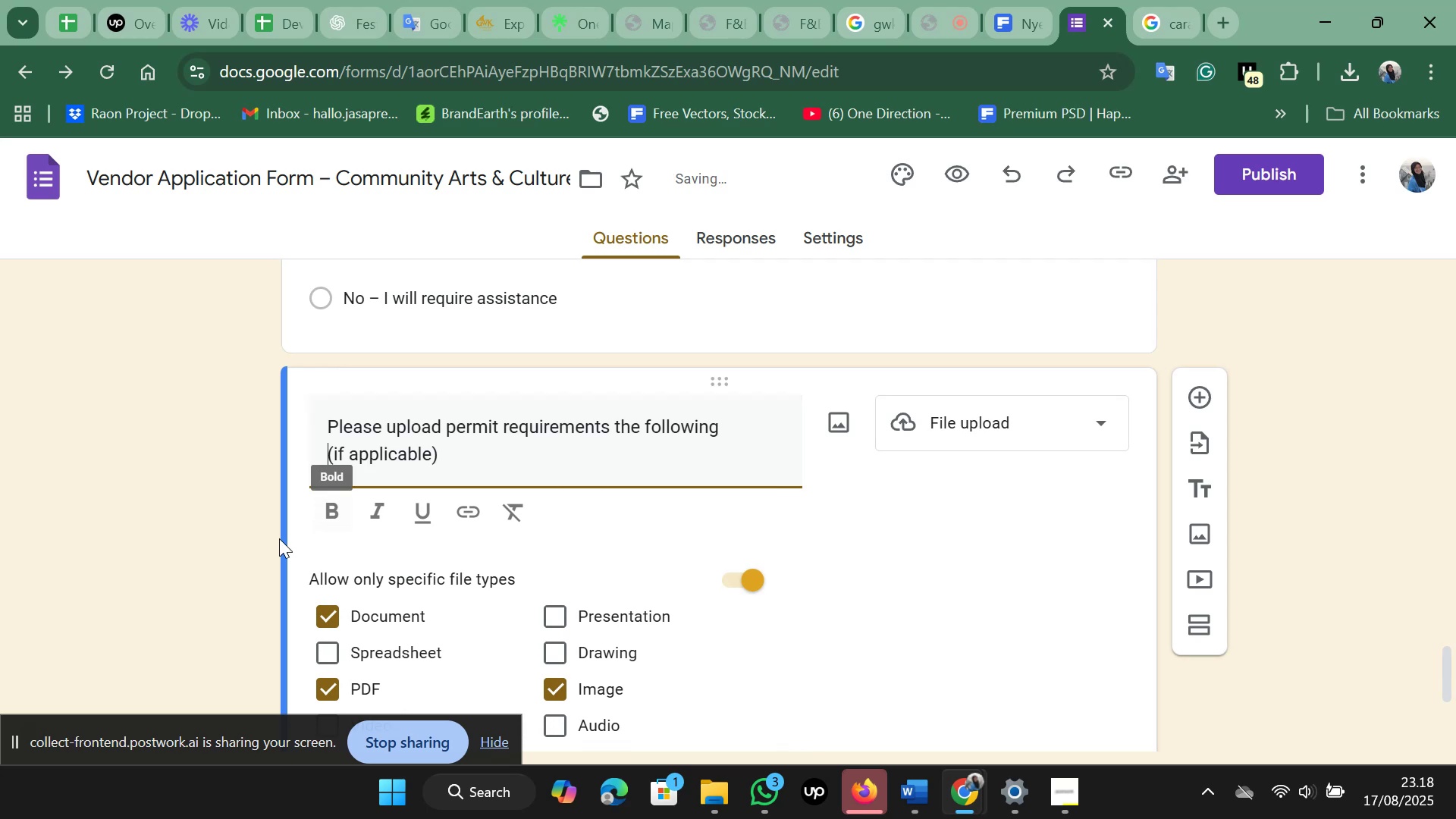 
left_click([209, 513])
 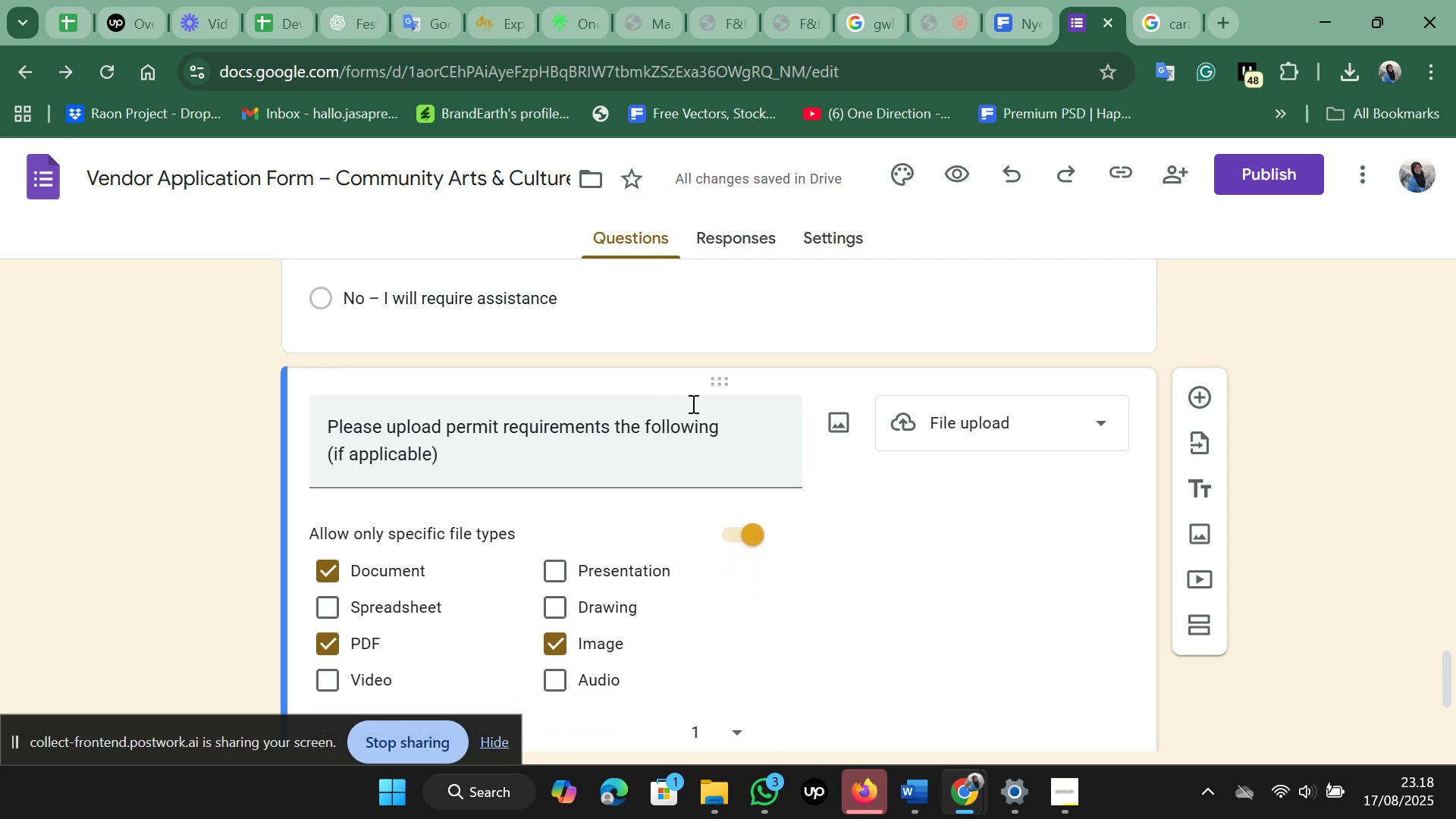 
scroll: coordinate [891, 425], scroll_direction: down, amount: 2.0
 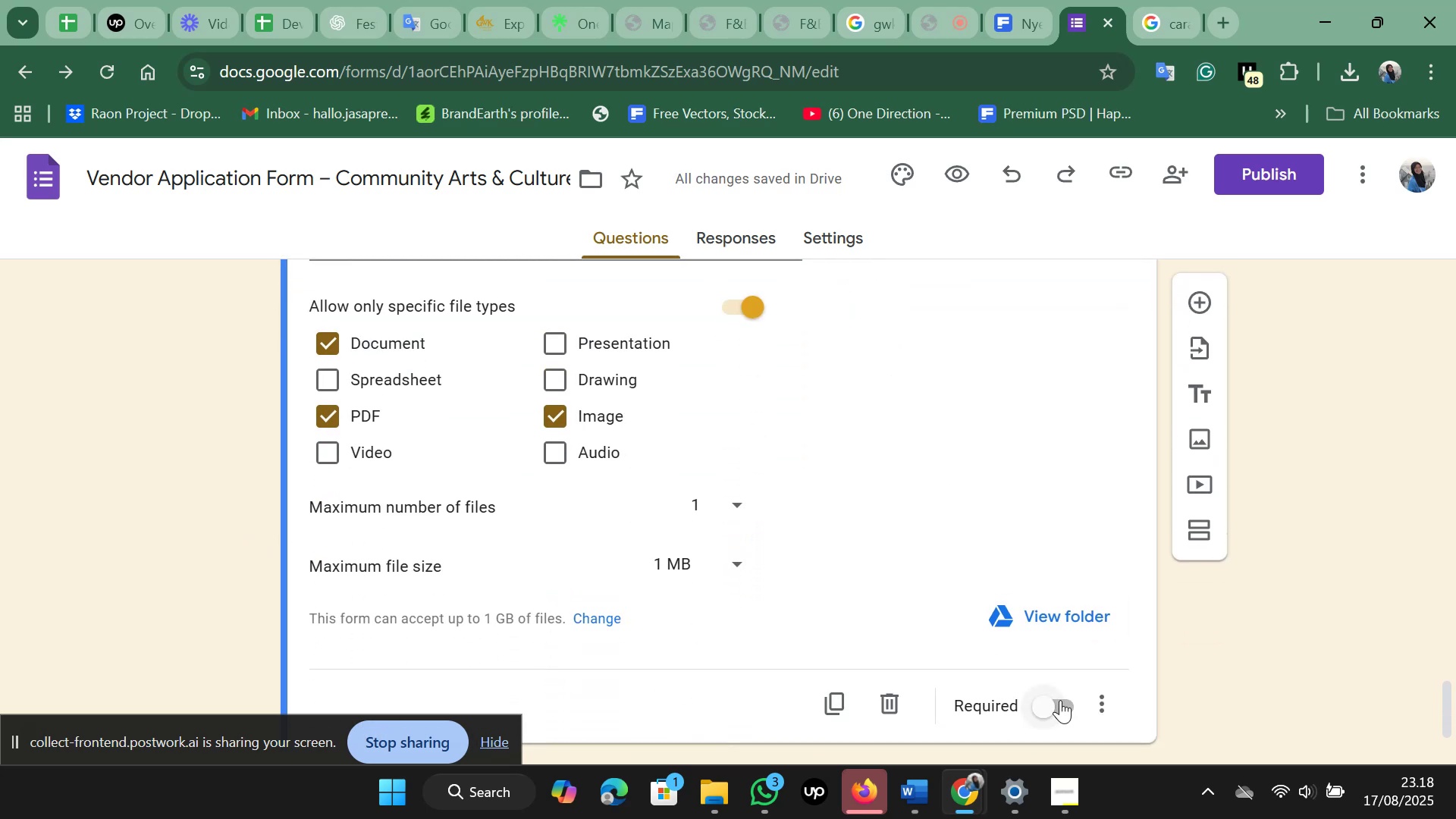 
left_click([1062, 704])
 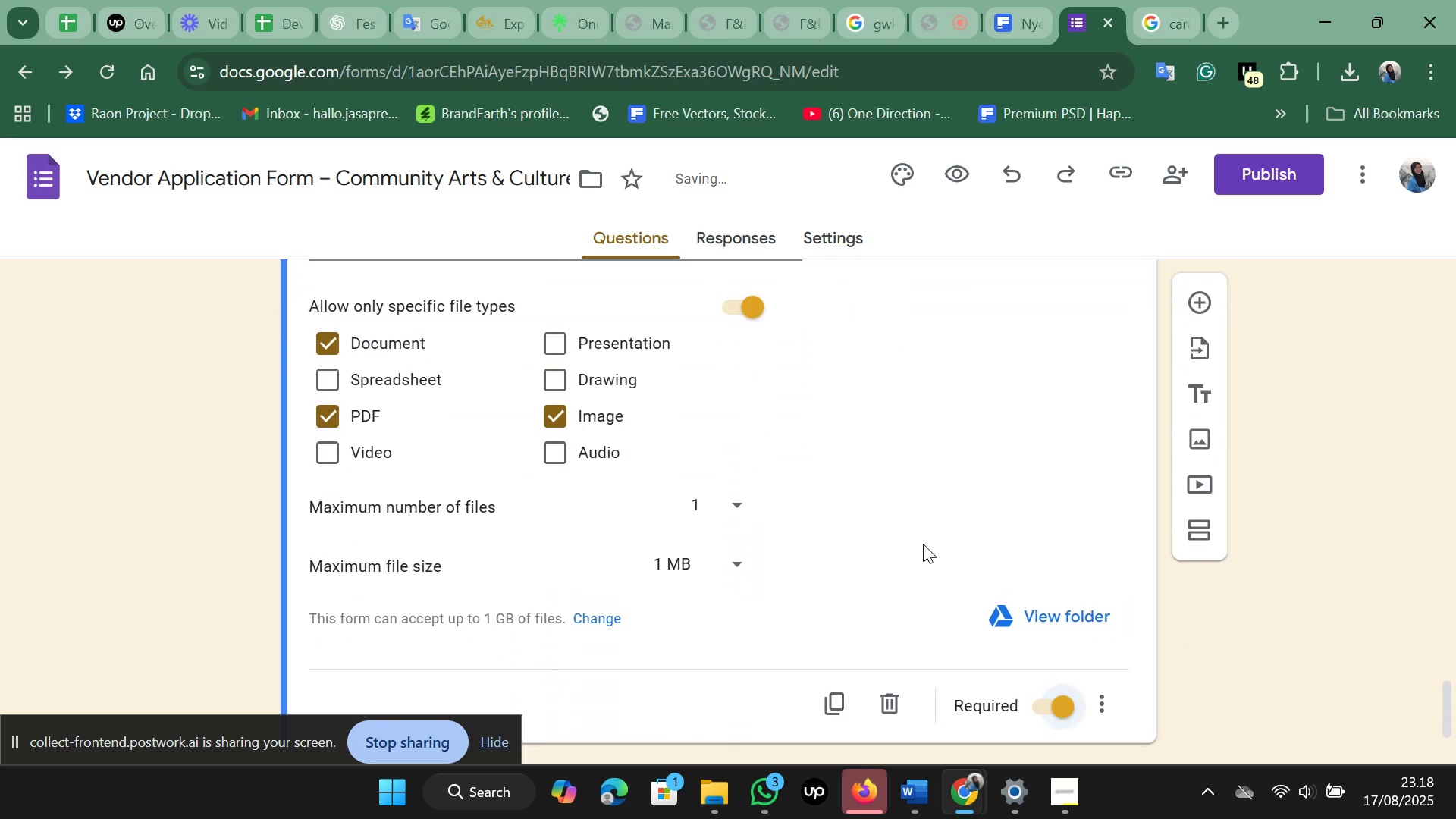 
scroll: coordinate [906, 510], scroll_direction: up, amount: 2.0
 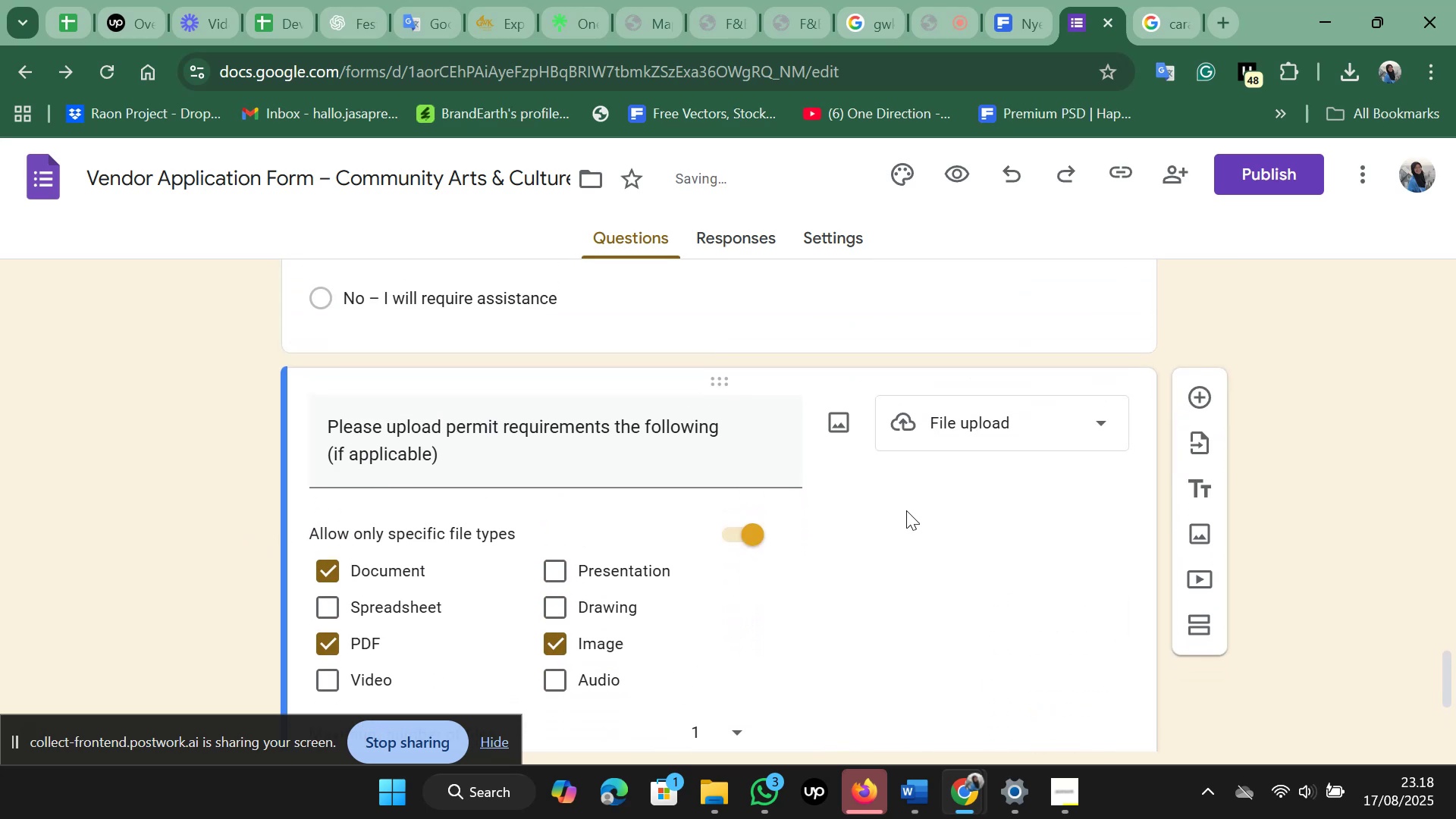 
scroll: coordinate [906, 510], scroll_direction: down, amount: 1.0
 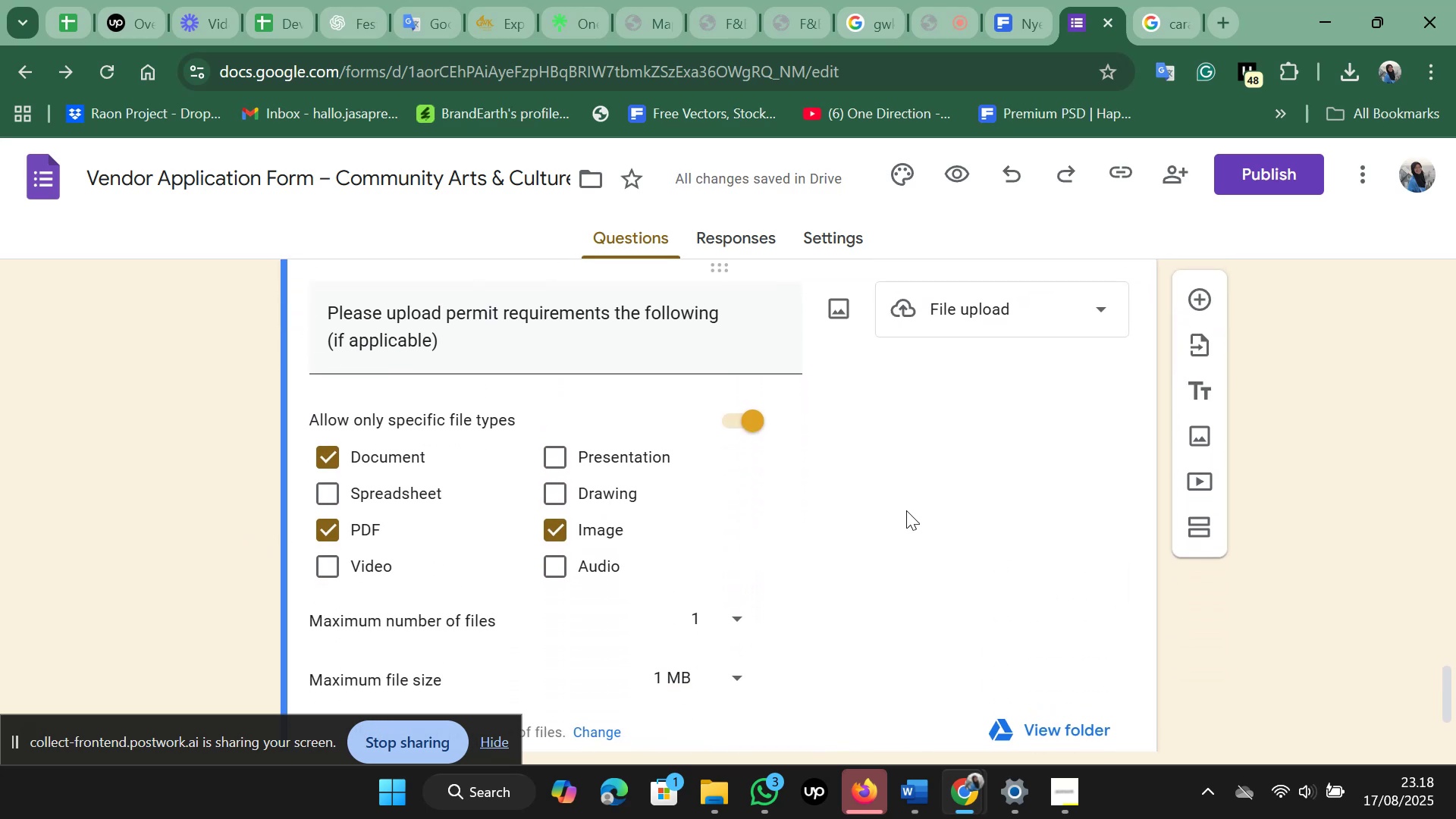 
scroll: coordinate [906, 510], scroll_direction: up, amount: 3.0
 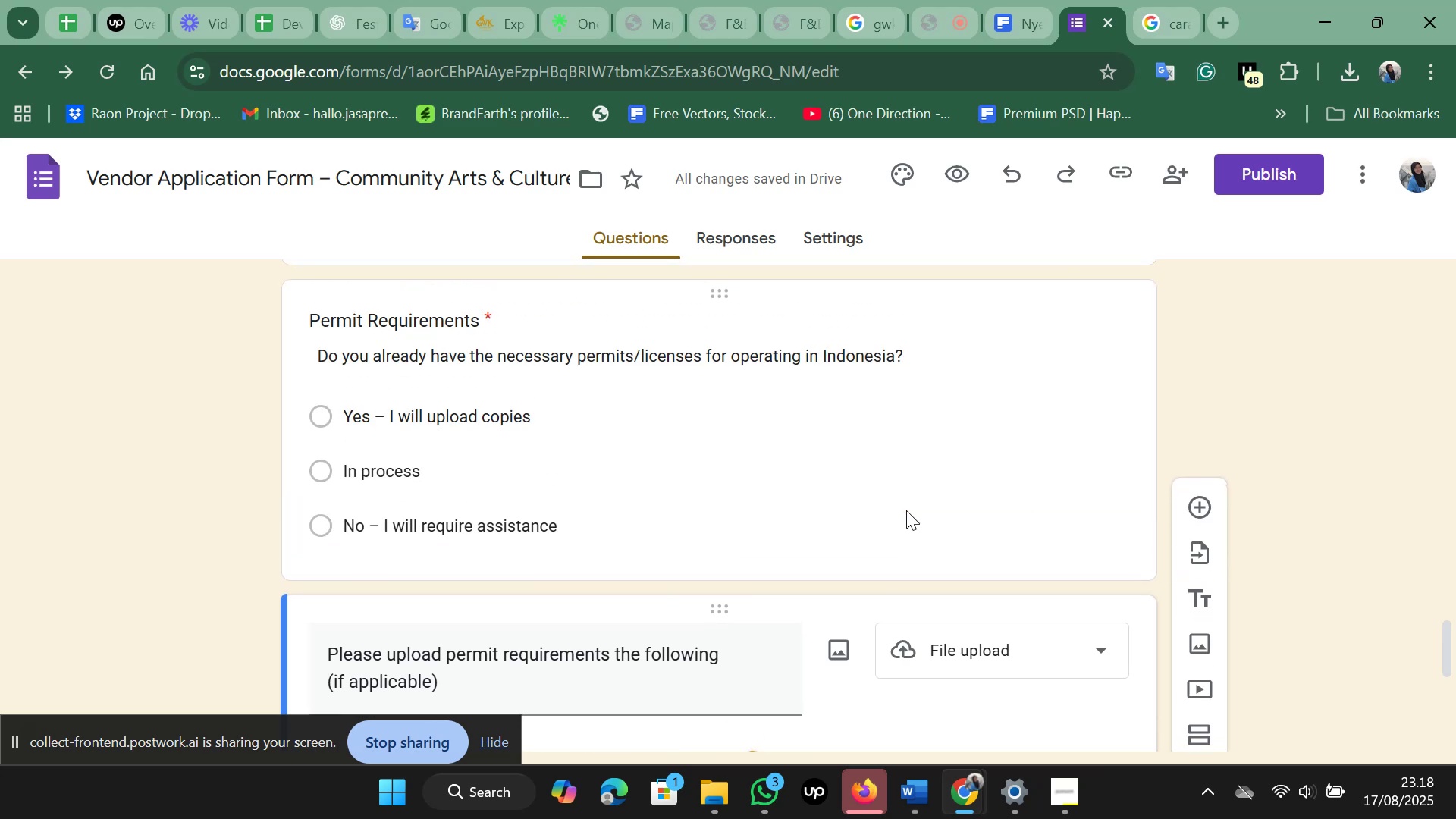 
scroll: coordinate [906, 510], scroll_direction: down, amount: 1.0
 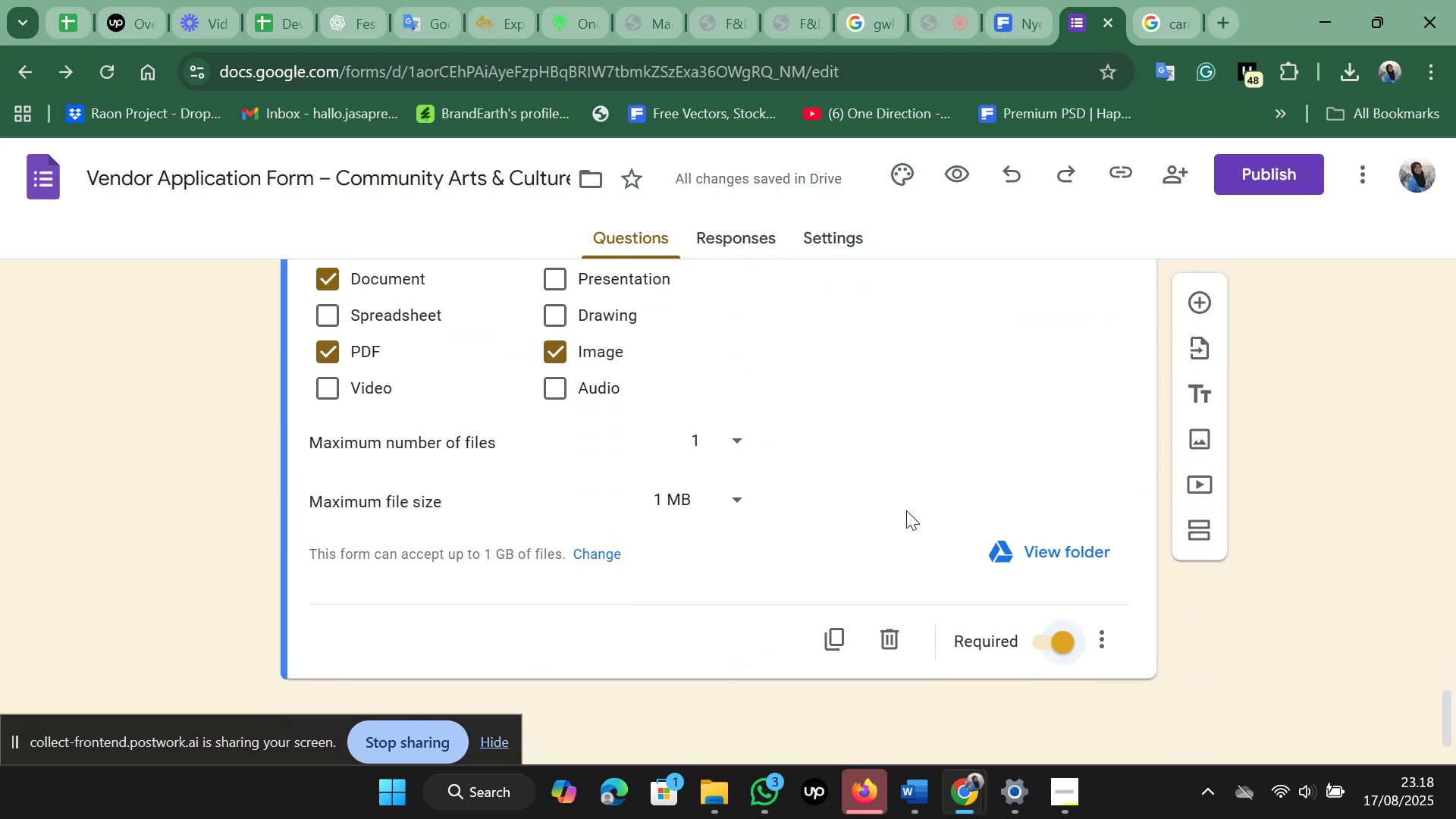 
scroll: coordinate [906, 510], scroll_direction: up, amount: 2.0
 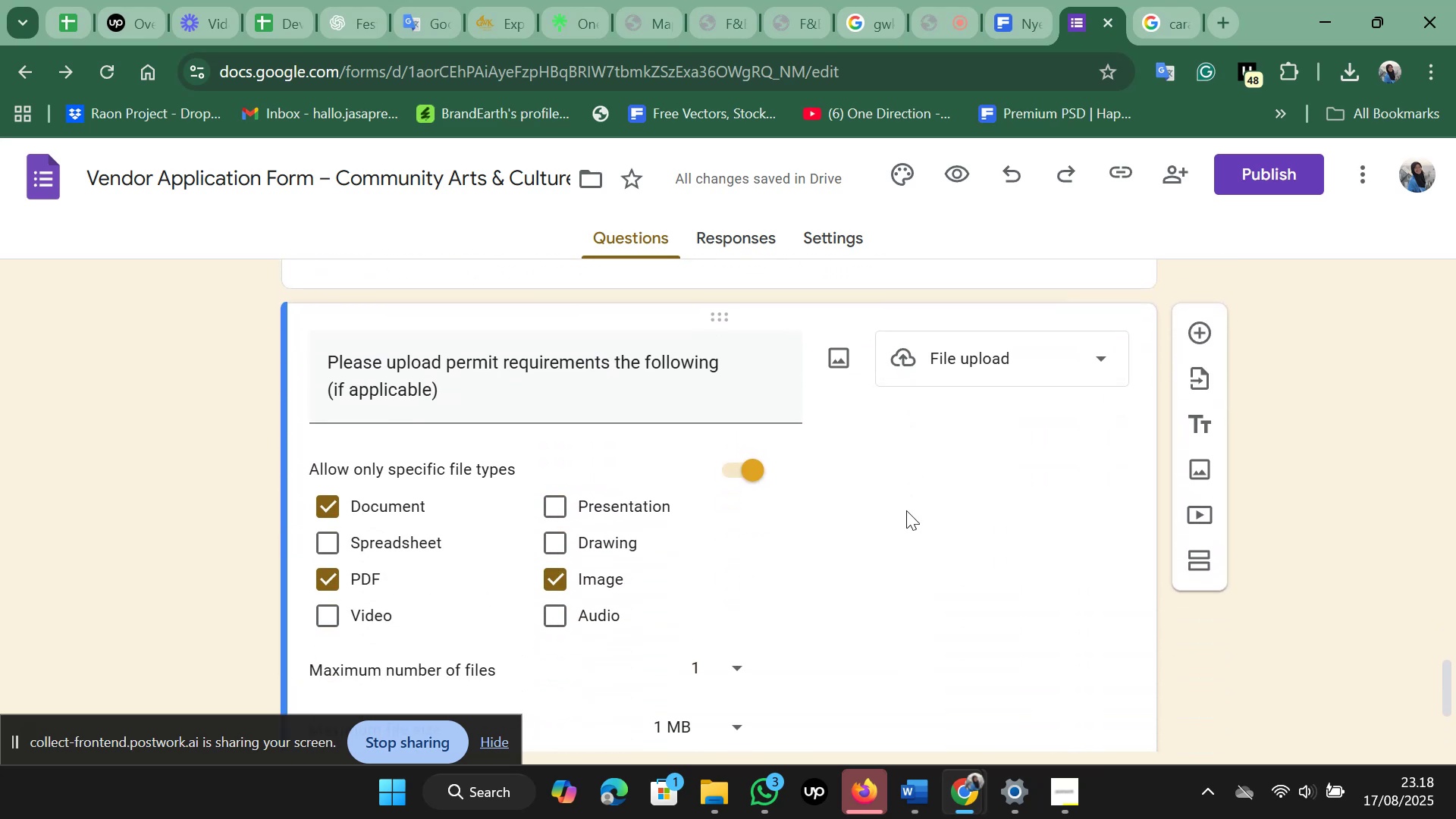 
scroll: coordinate [906, 510], scroll_direction: down, amount: 2.0
 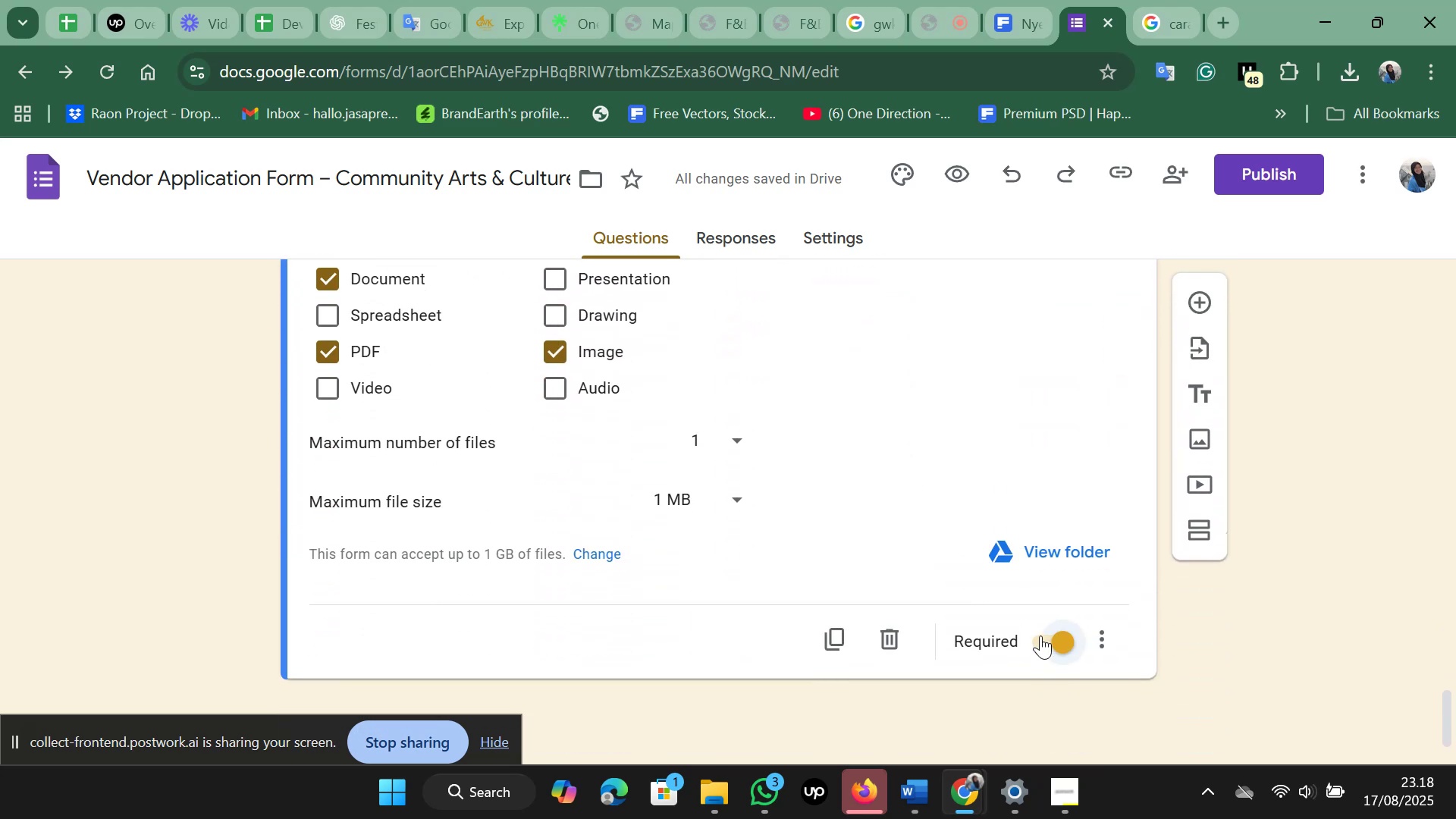 
left_click([1040, 635])
 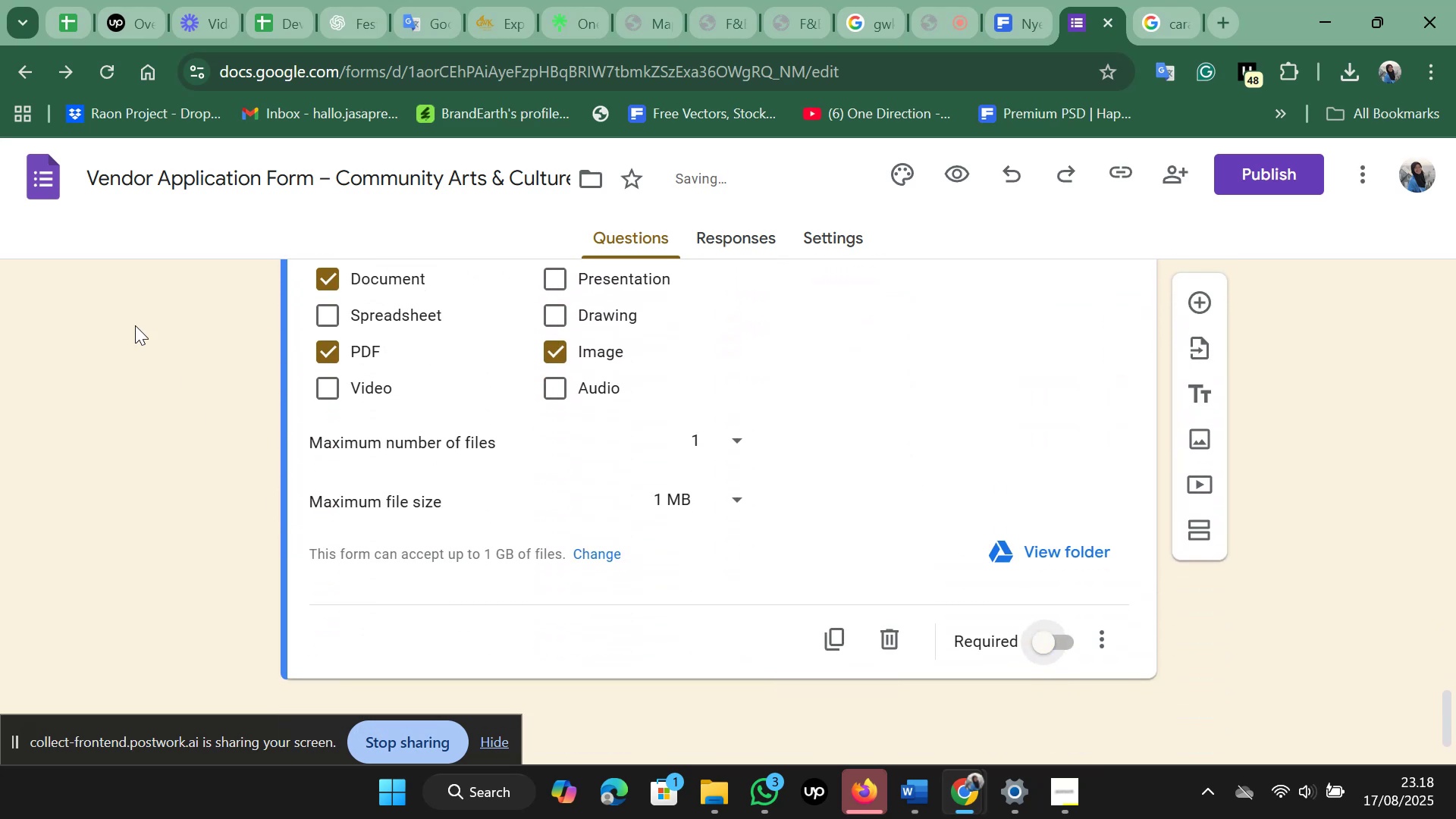 
scroll: coordinate [121, 297], scroll_direction: up, amount: 2.0
 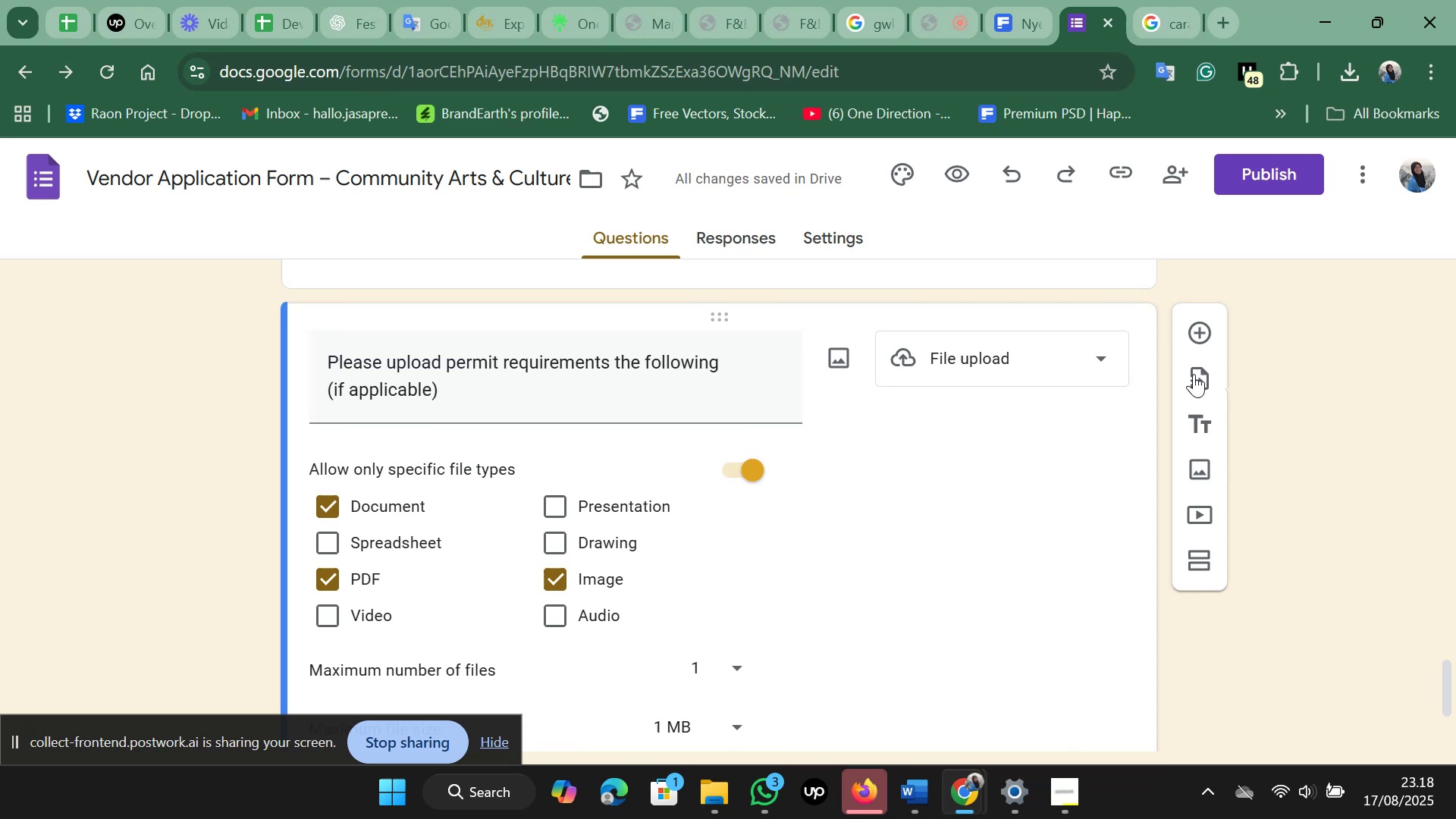 
left_click([1203, 336])
 